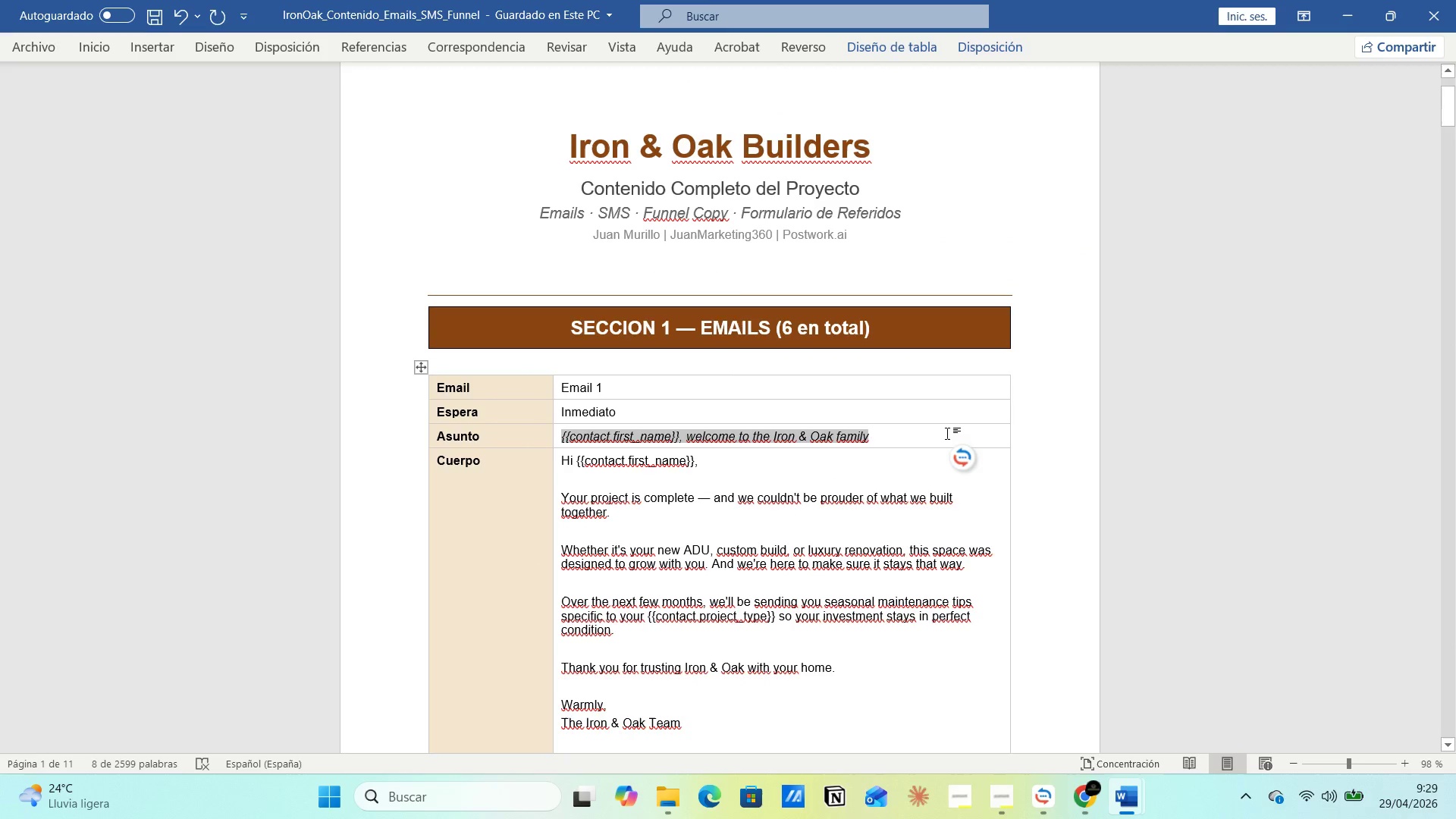 
key(Control+C)
 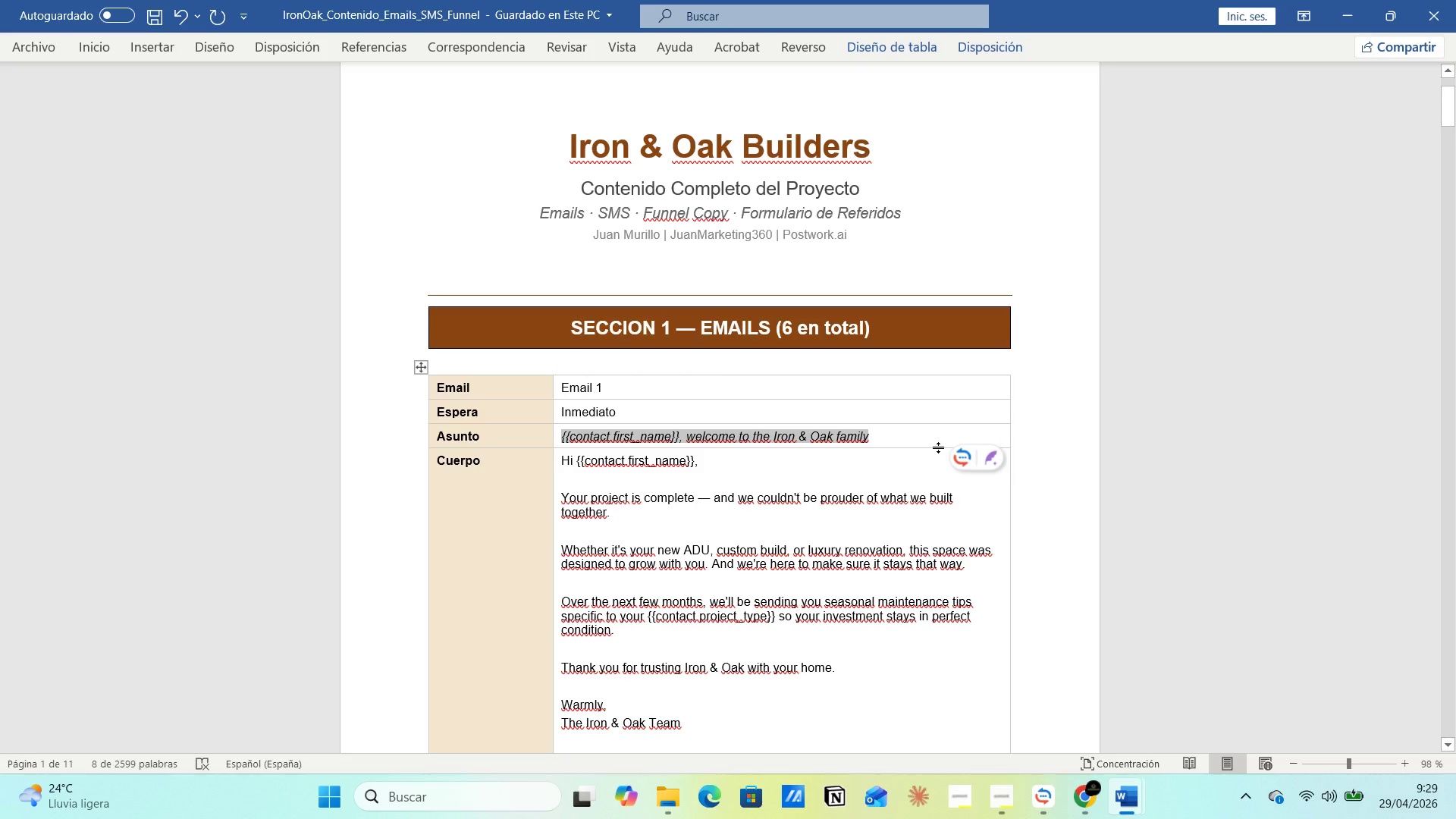 
key(Alt+AltLeft)
 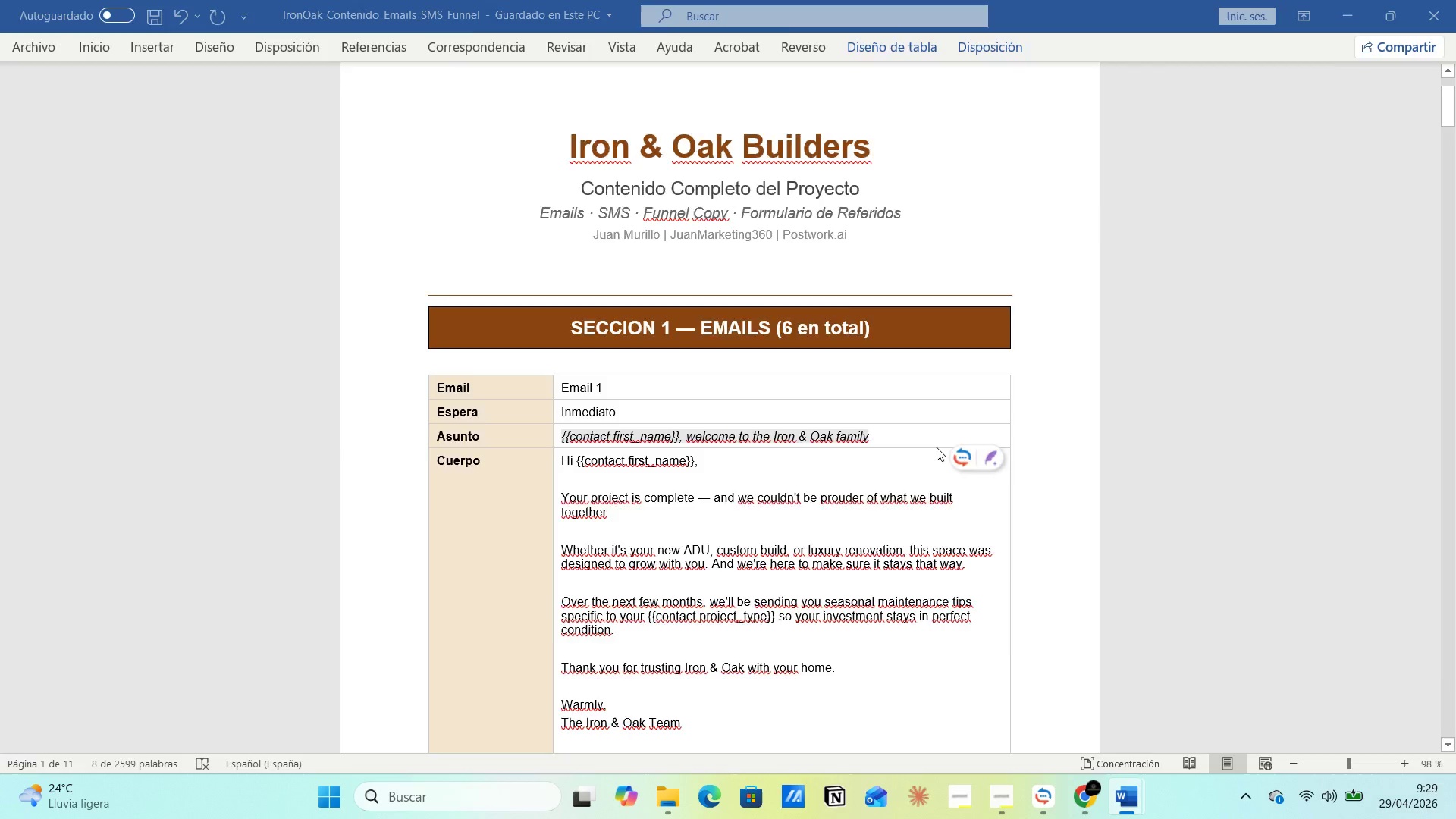 
key(Alt+Tab)
 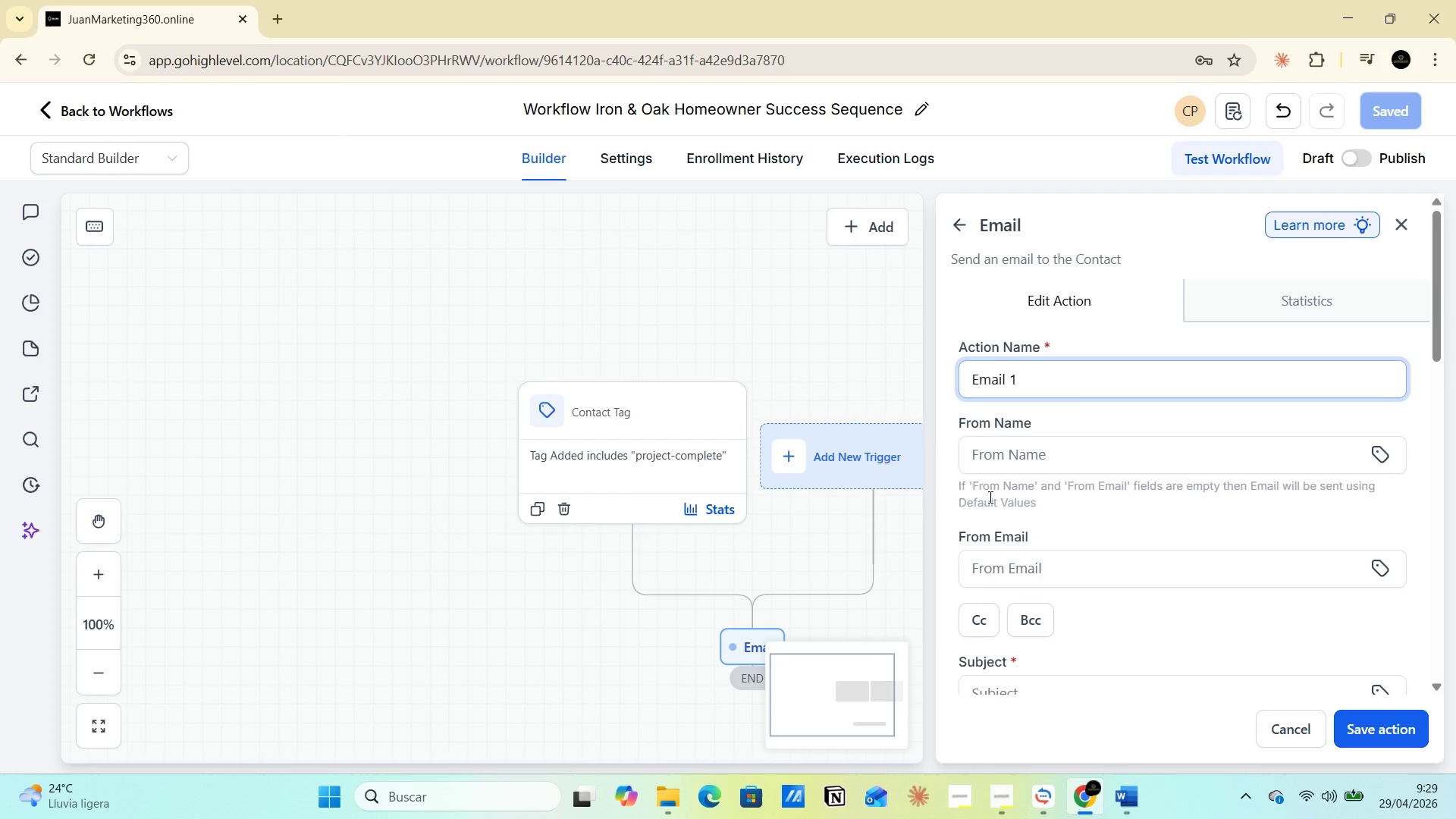 
scroll: coordinate [1037, 548], scroll_direction: down, amount: 6.0
 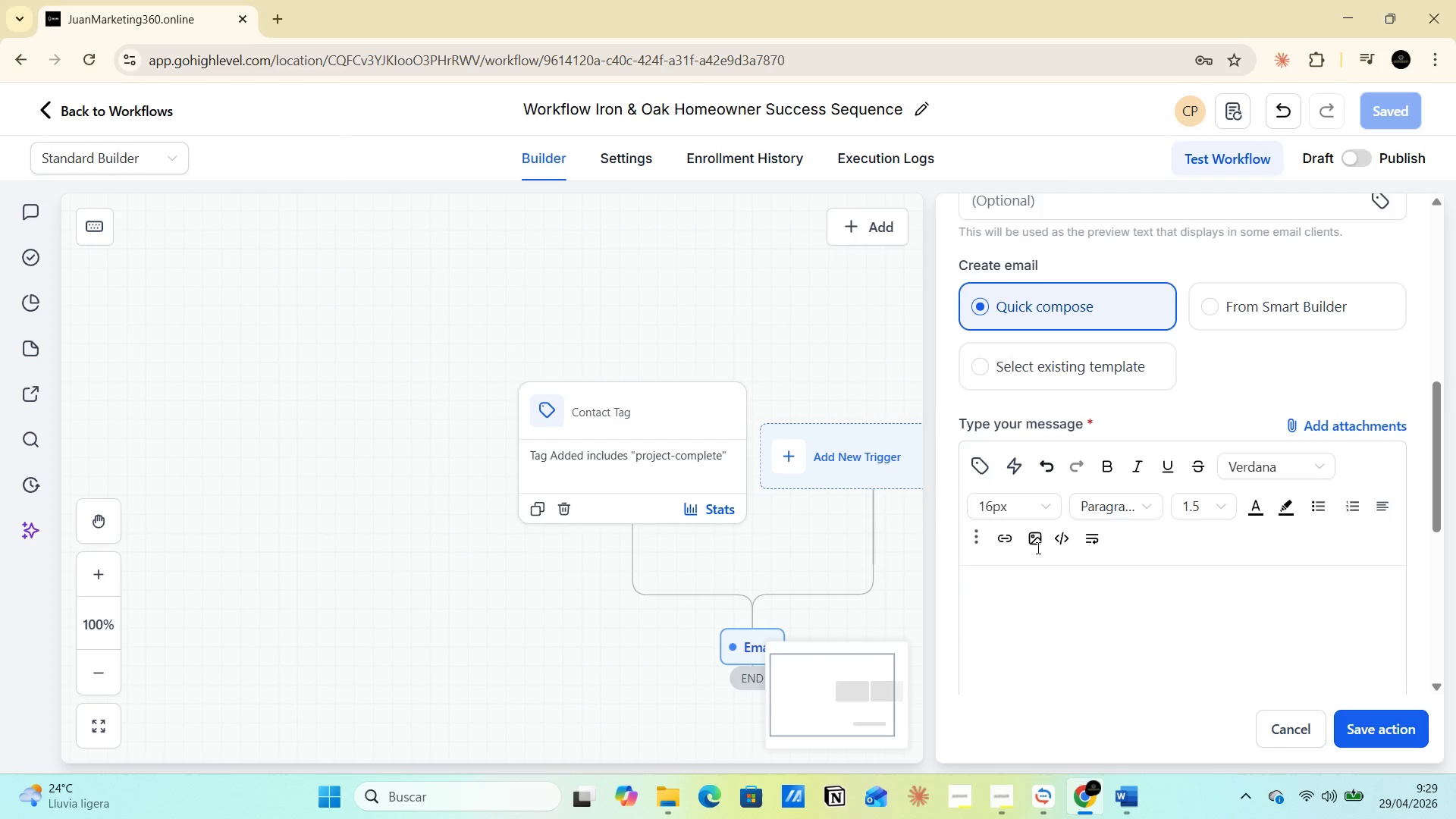 
scroll: coordinate [1034, 453], scroll_direction: up, amount: 3.0
 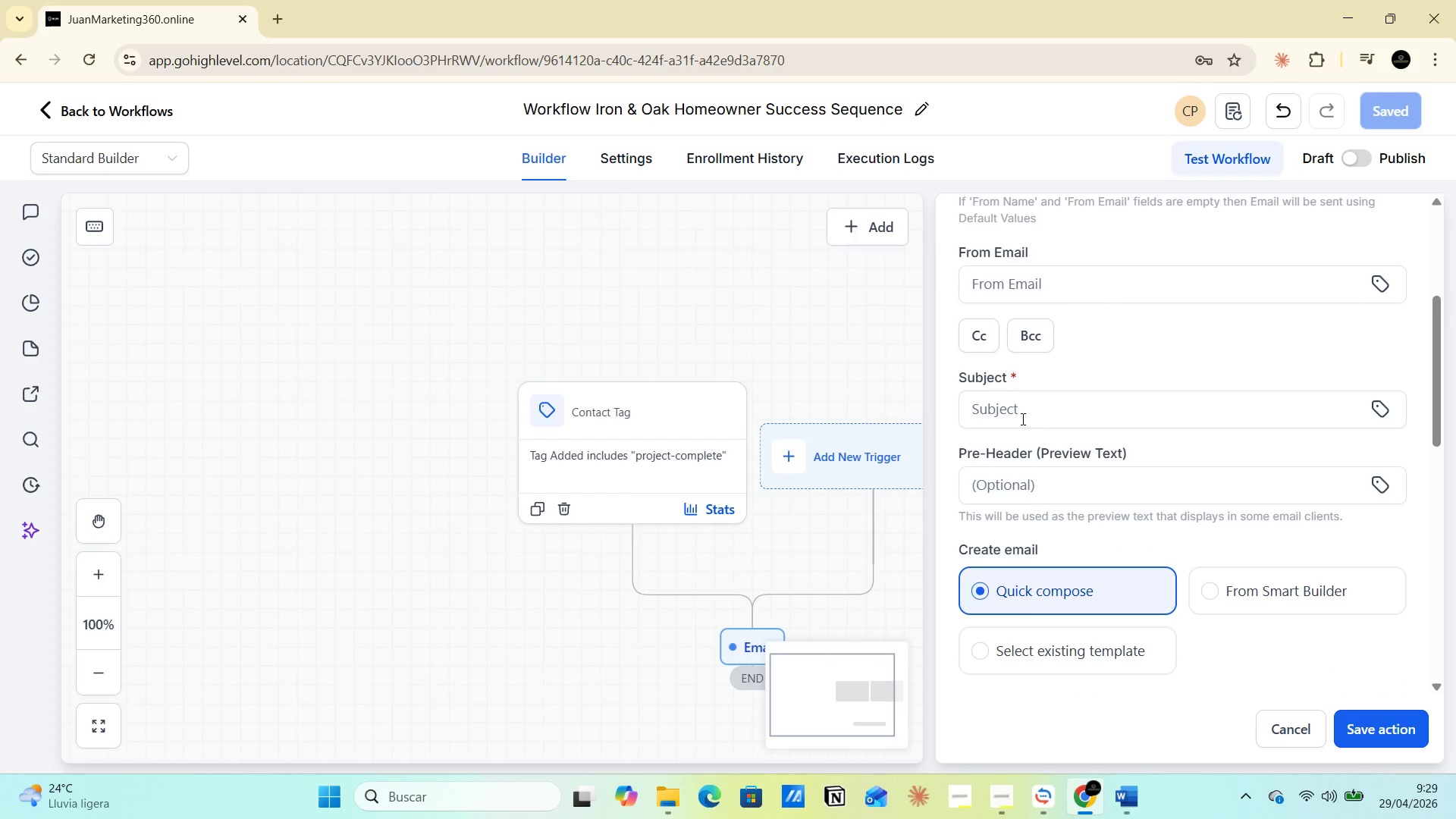 
left_click([1018, 413])
 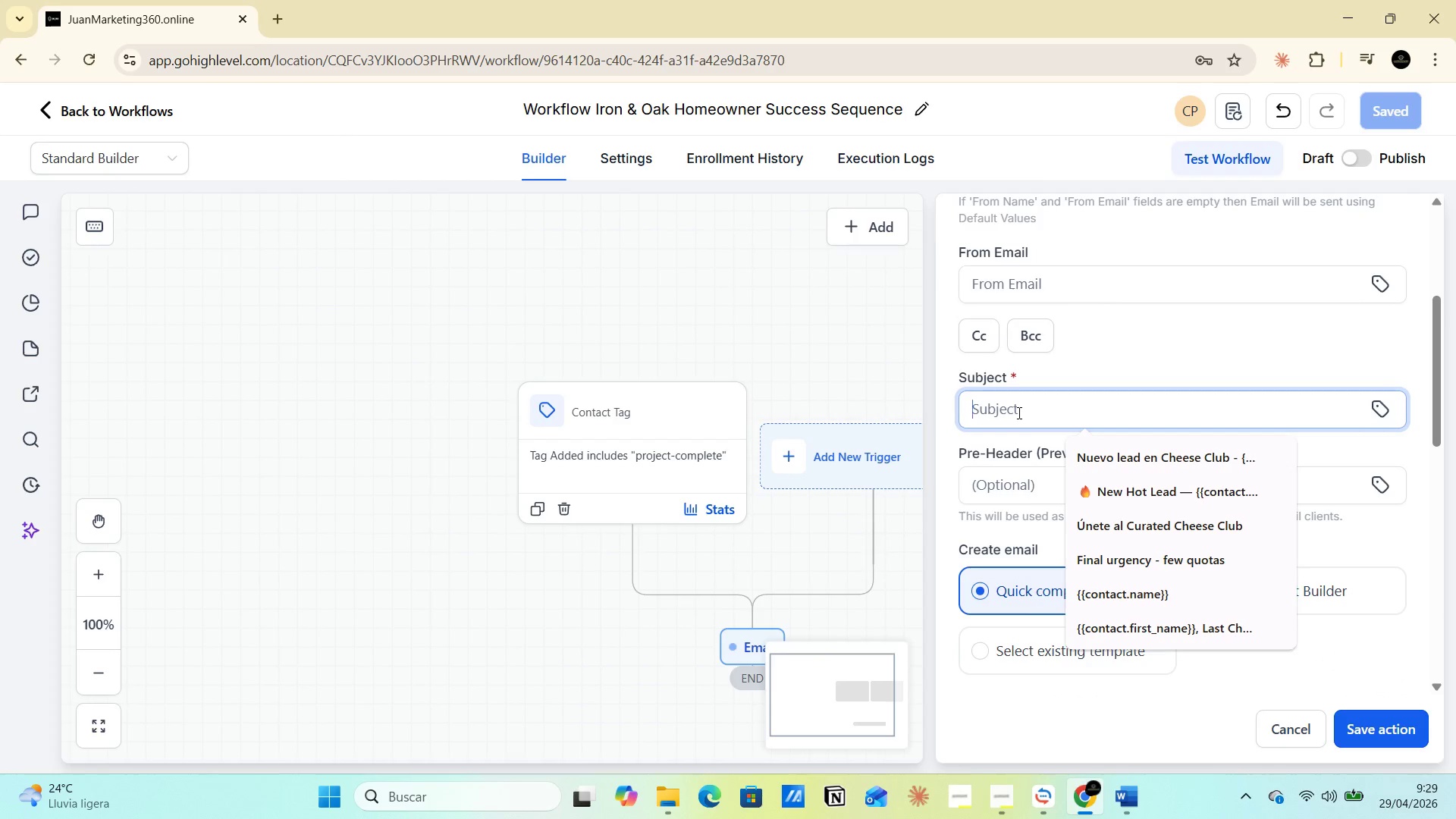 
key(Control+V)
 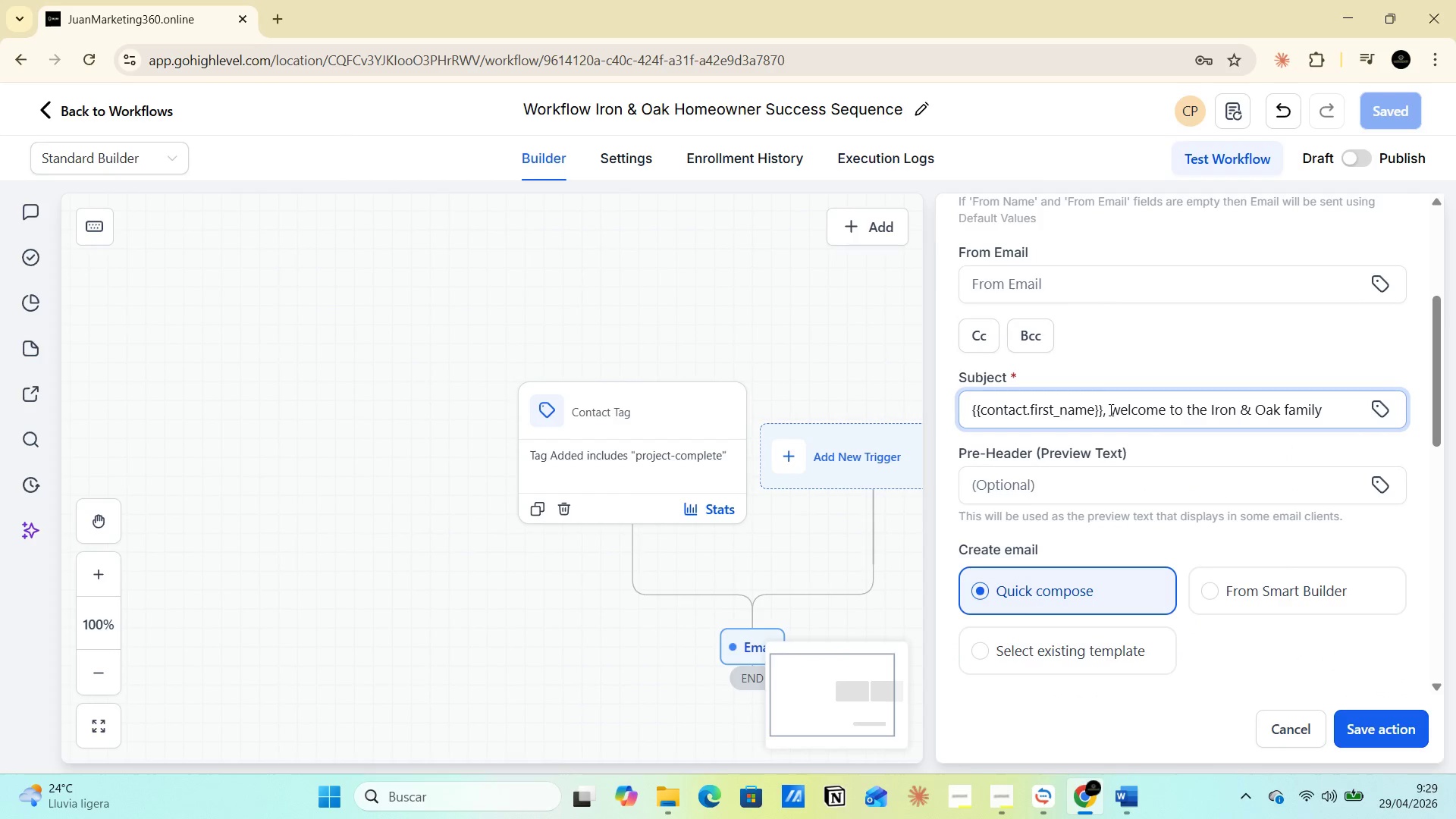 
left_click_drag(start_coordinate=[1113, 411], to_coordinate=[1343, 411])
 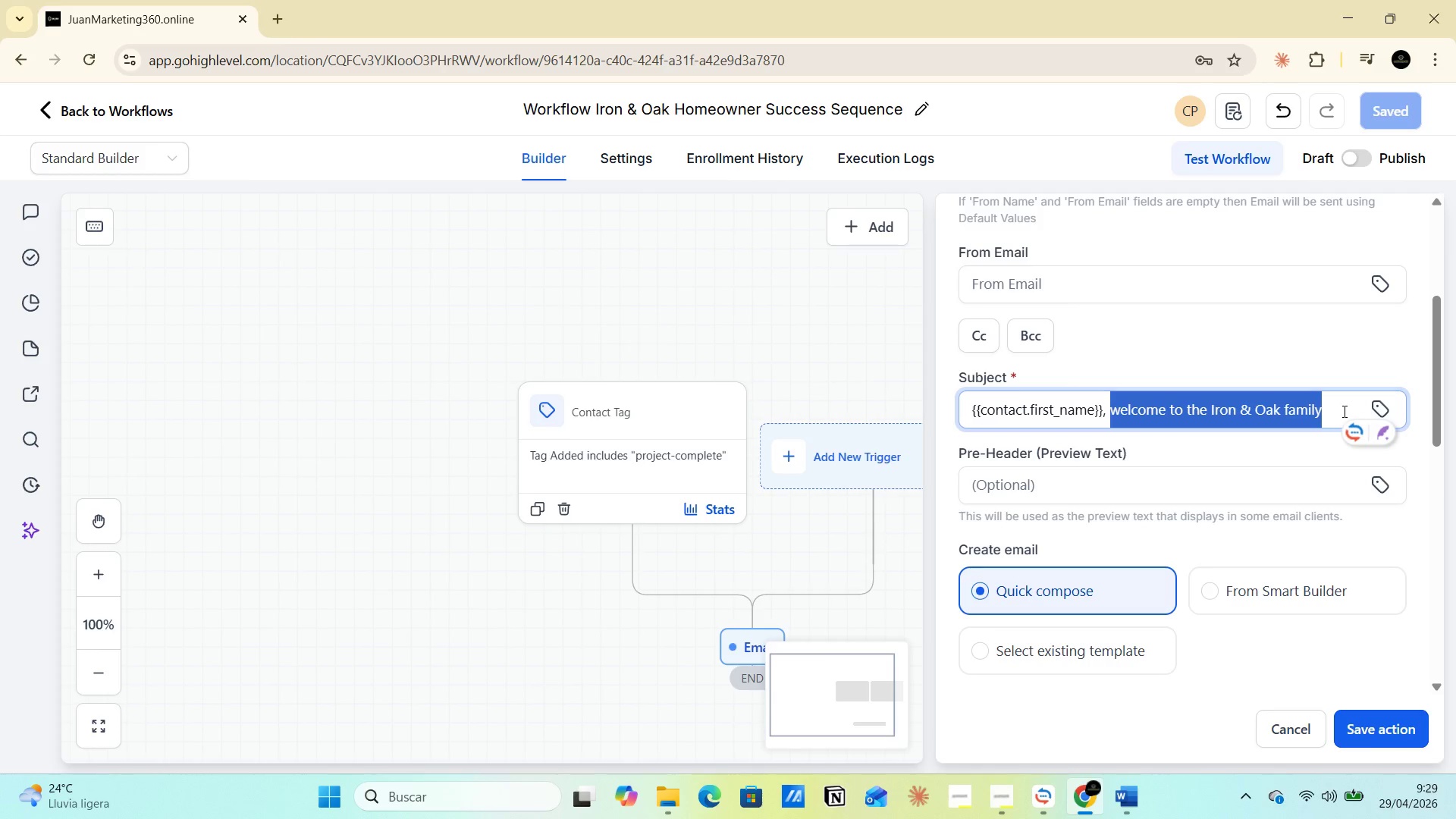 
key(Control+C)
 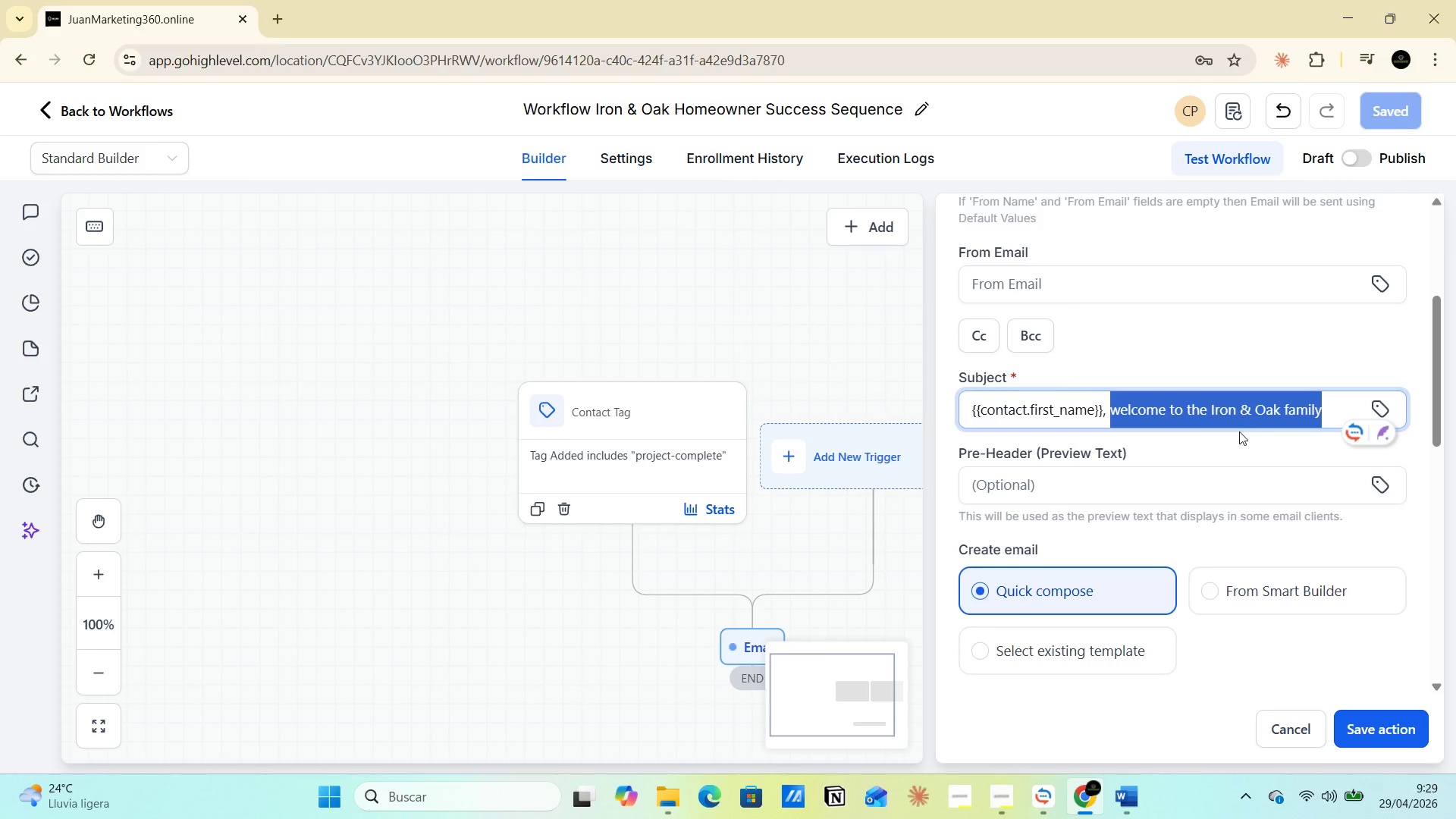 
scroll: coordinate [1096, 453], scroll_direction: up, amount: 6.0
 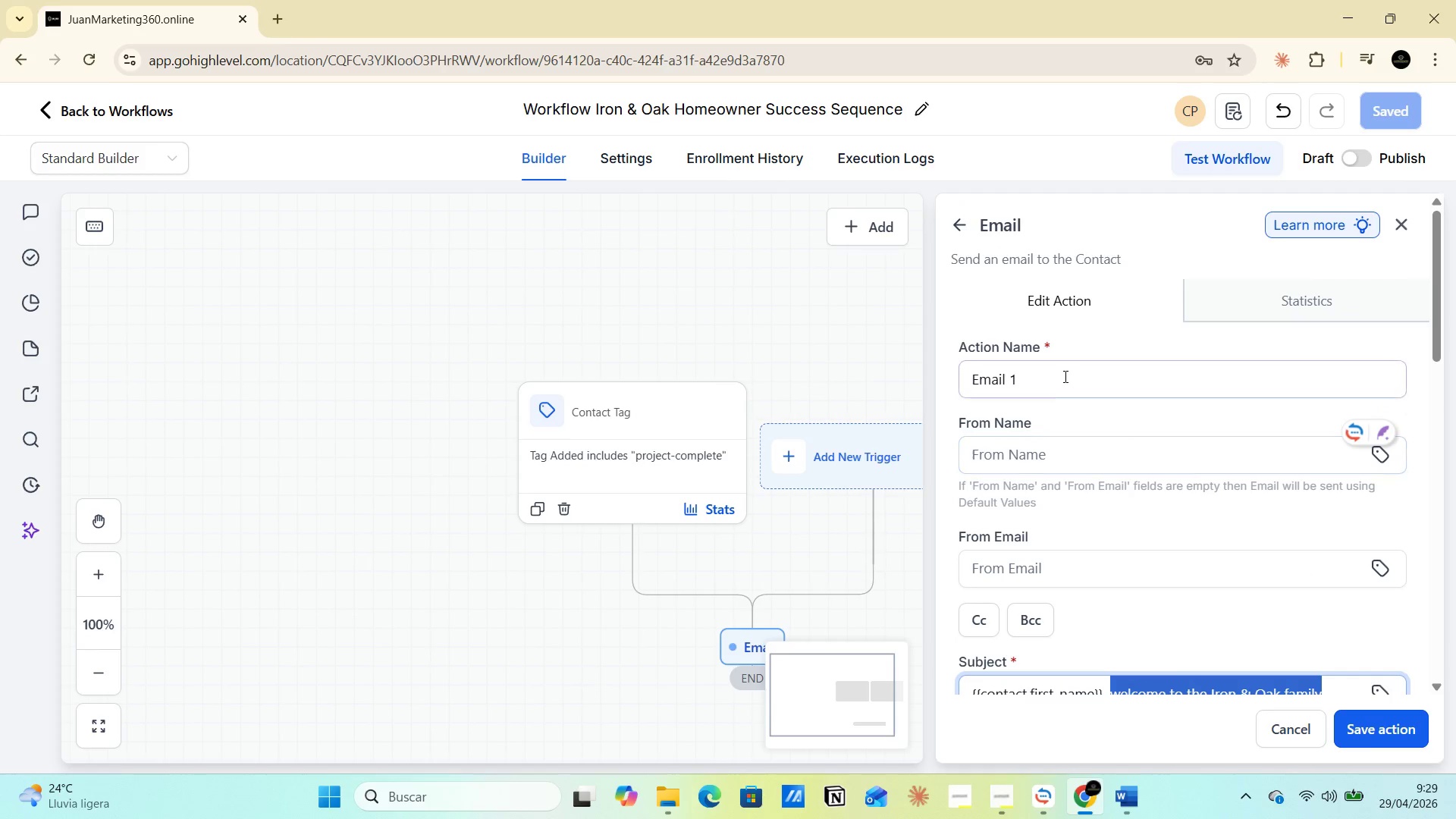 
left_click([1063, 375])
 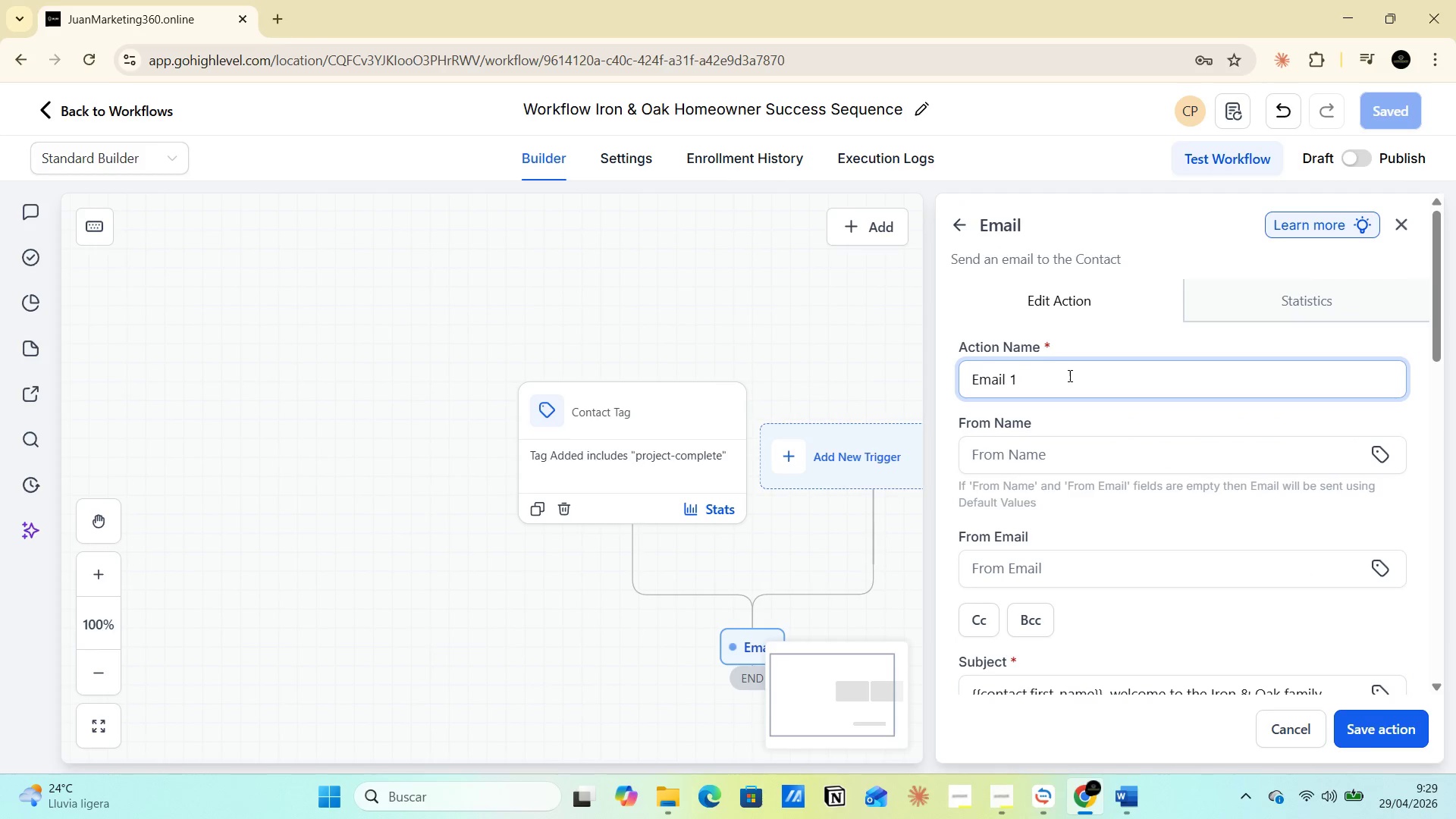 
key(Control+V)
 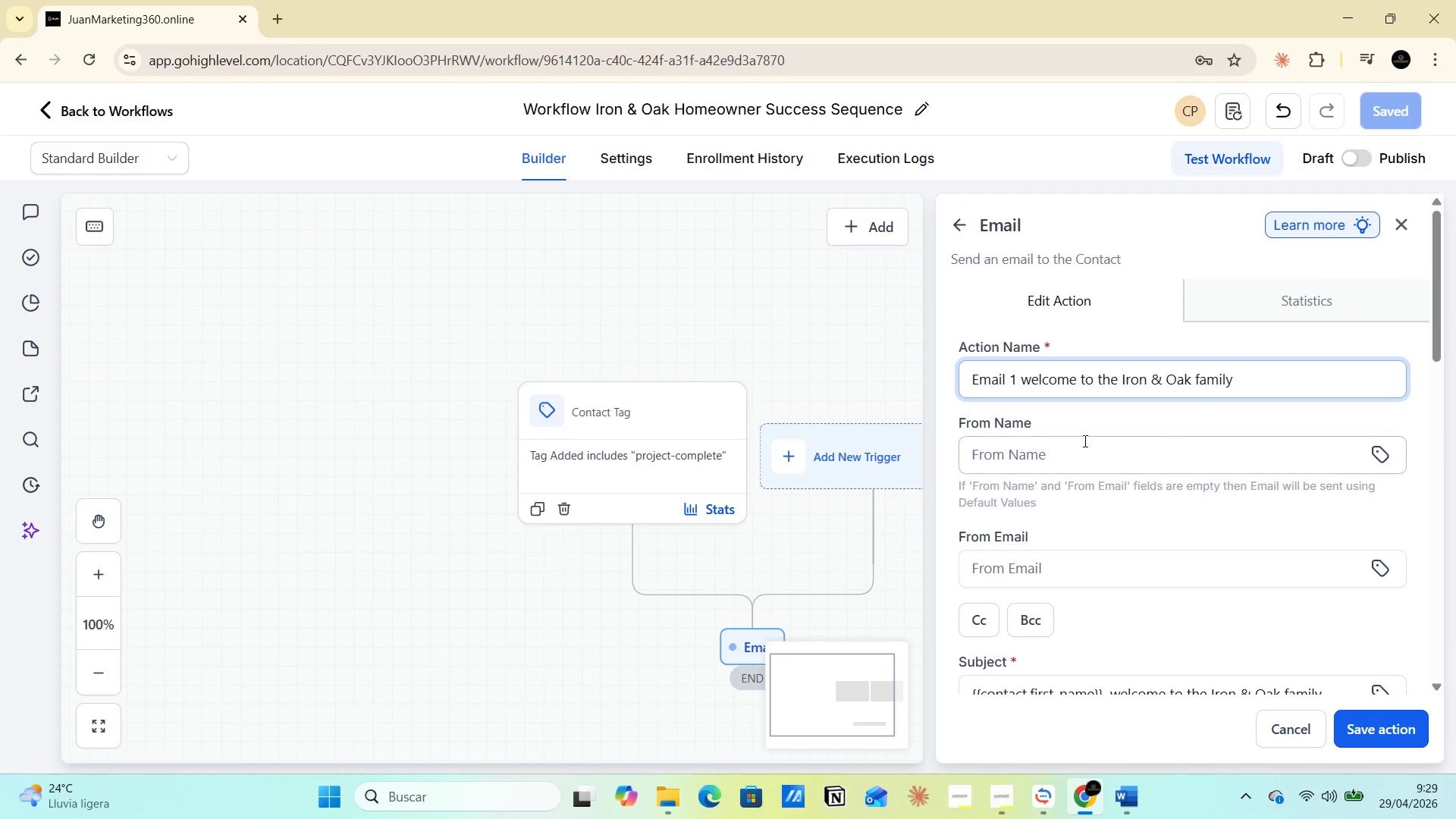 
left_click([1071, 448])
 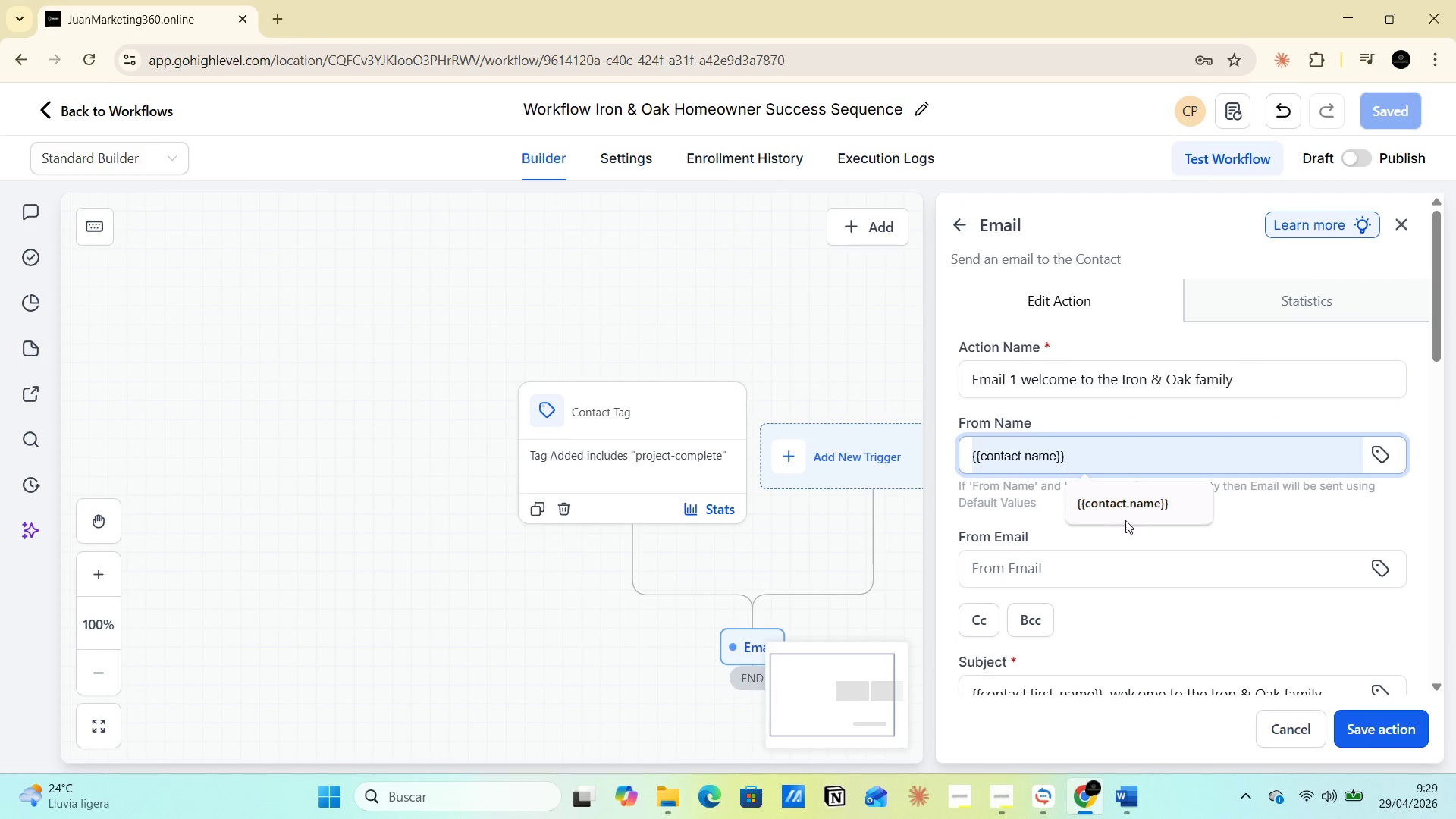 
left_click([1123, 496])
 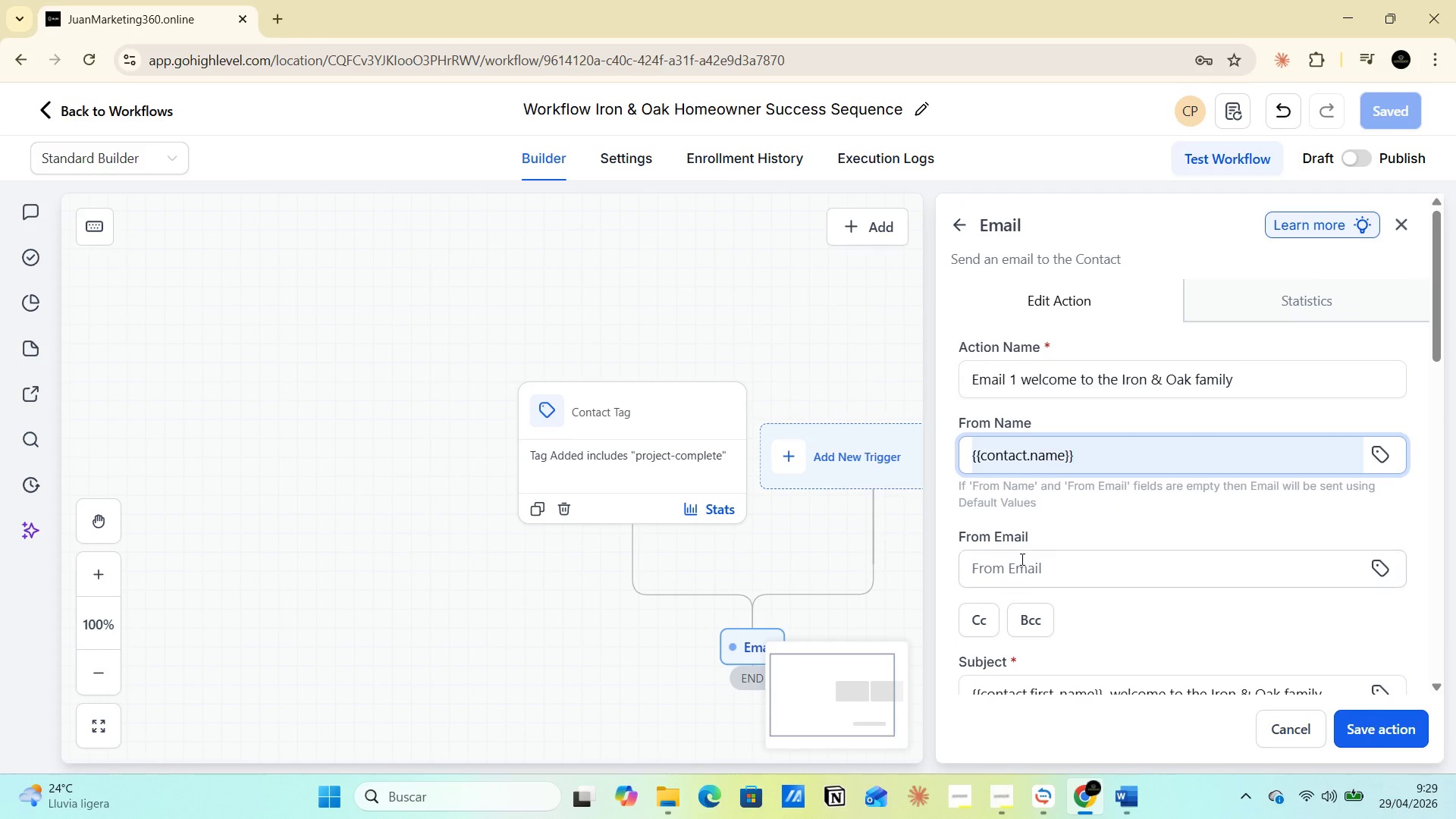 
left_click([1018, 564])
 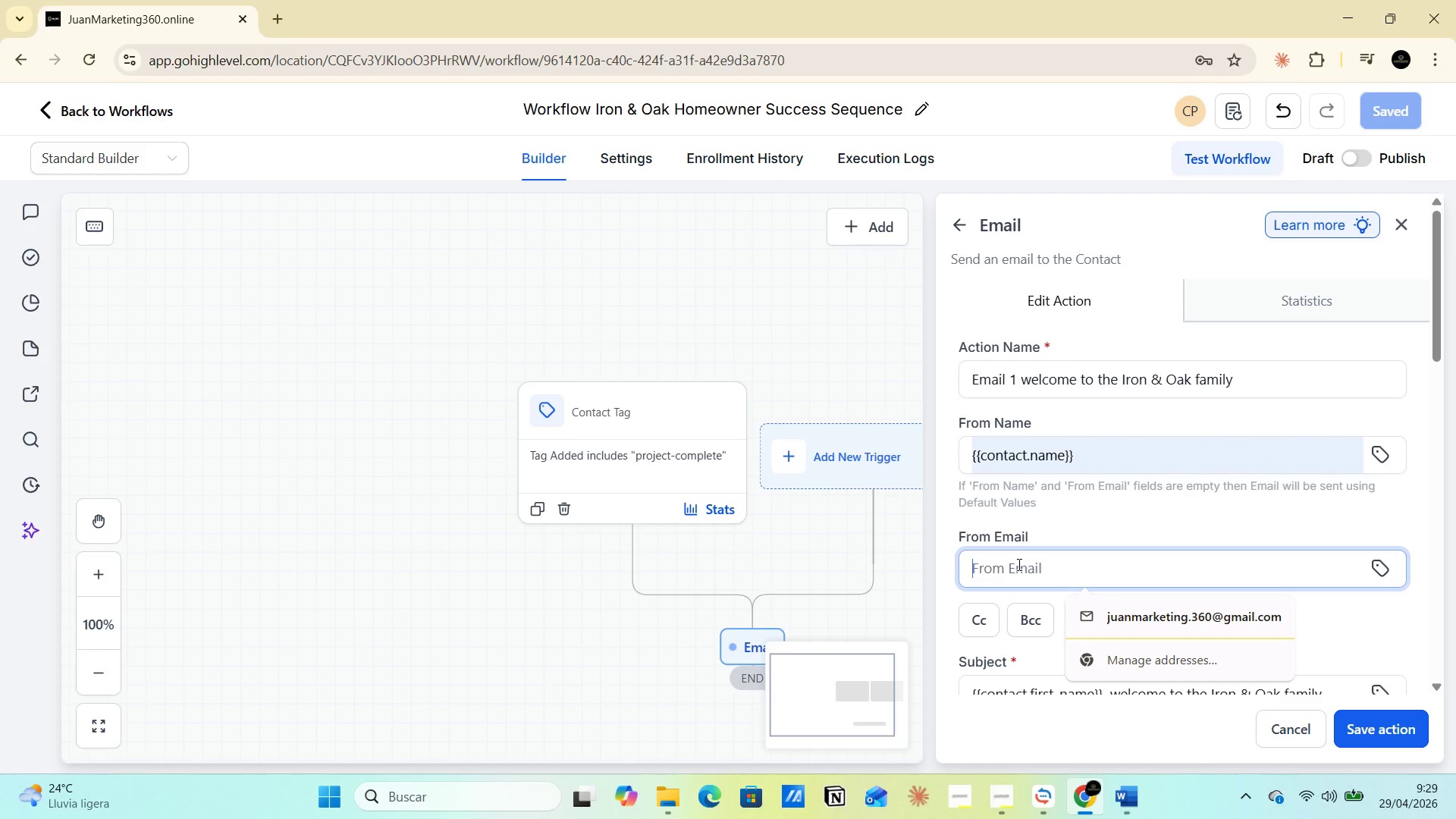 
wait(22.14)
 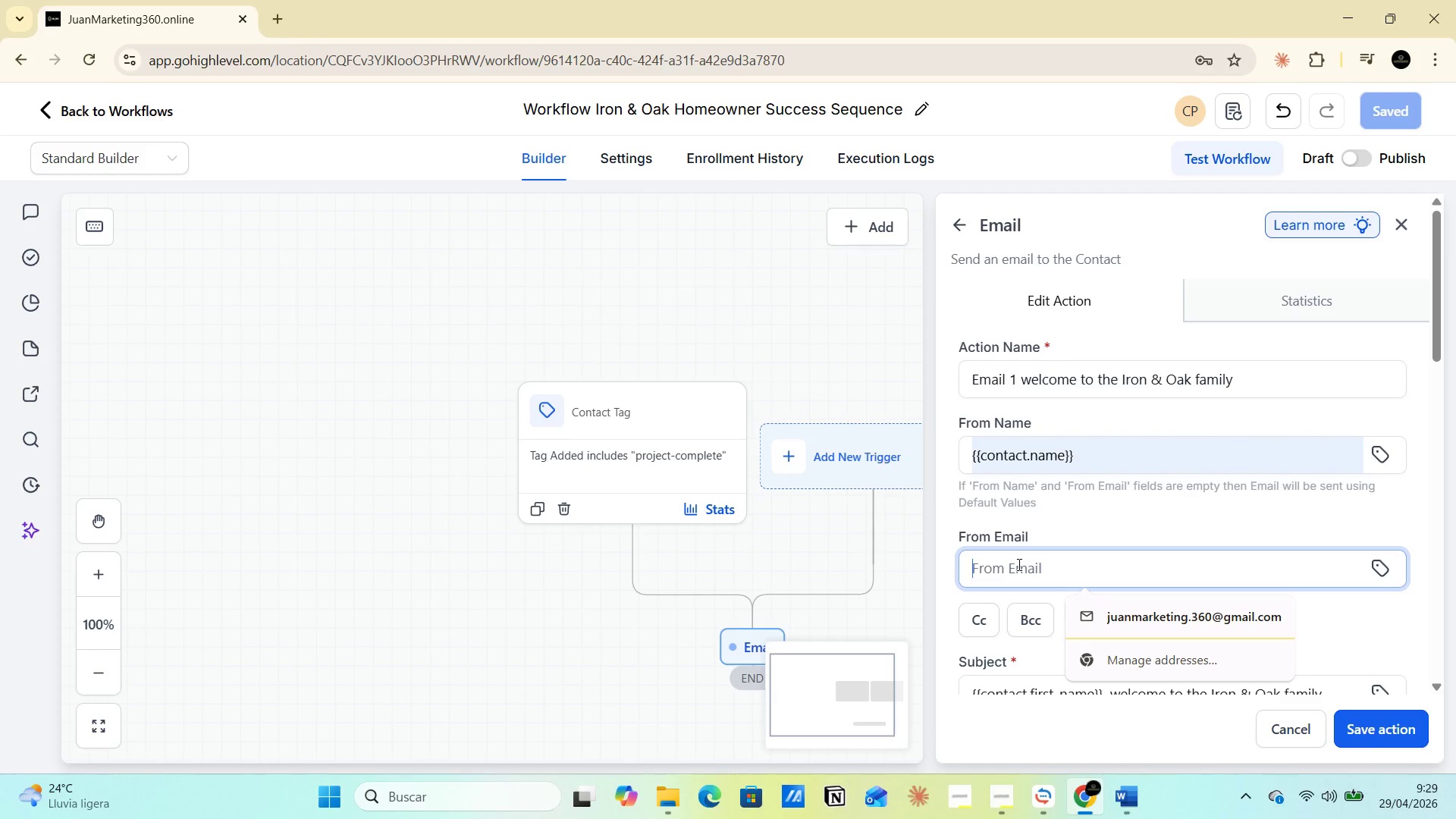 
type(iron)
 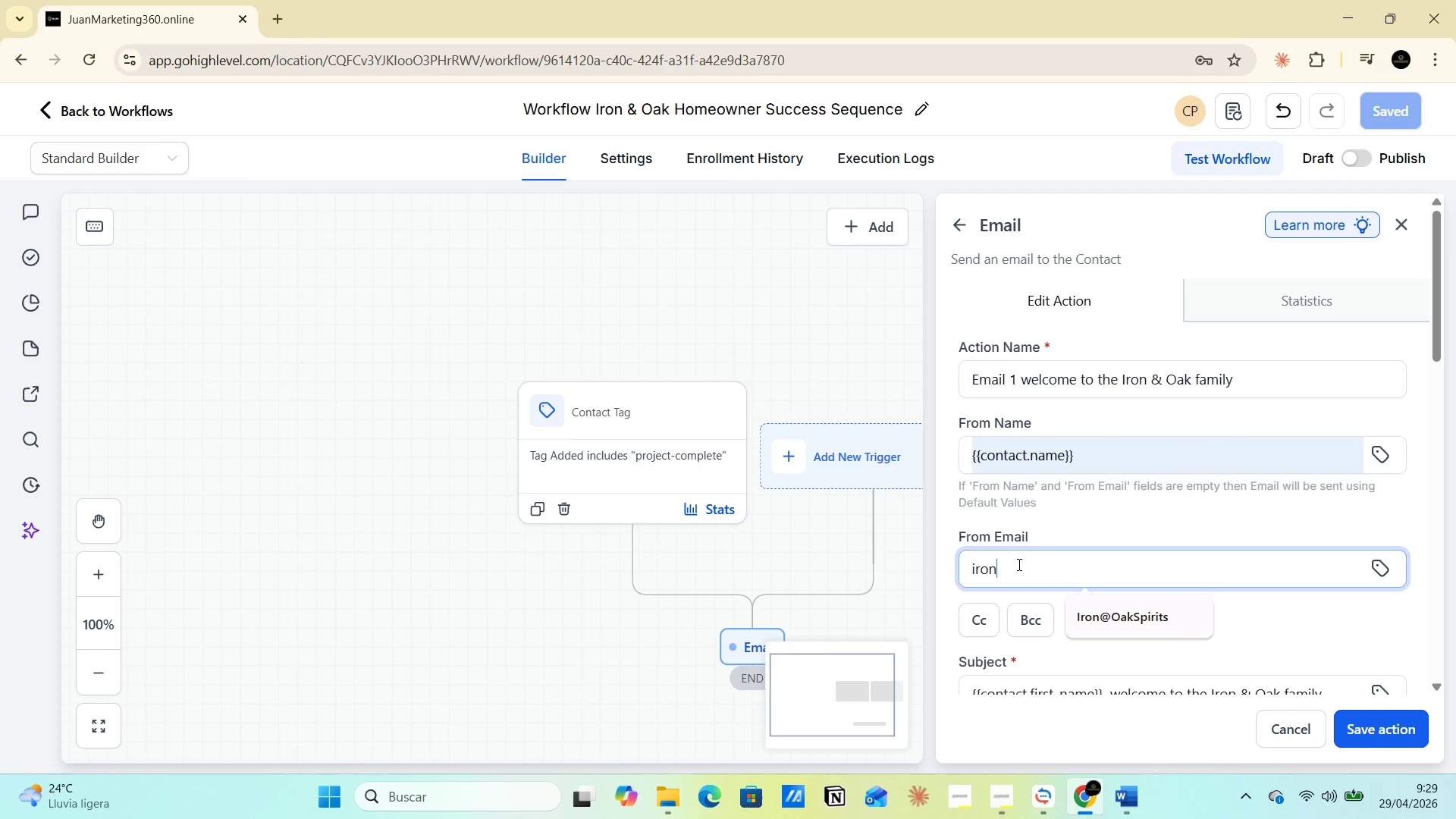 
type(^oak)
 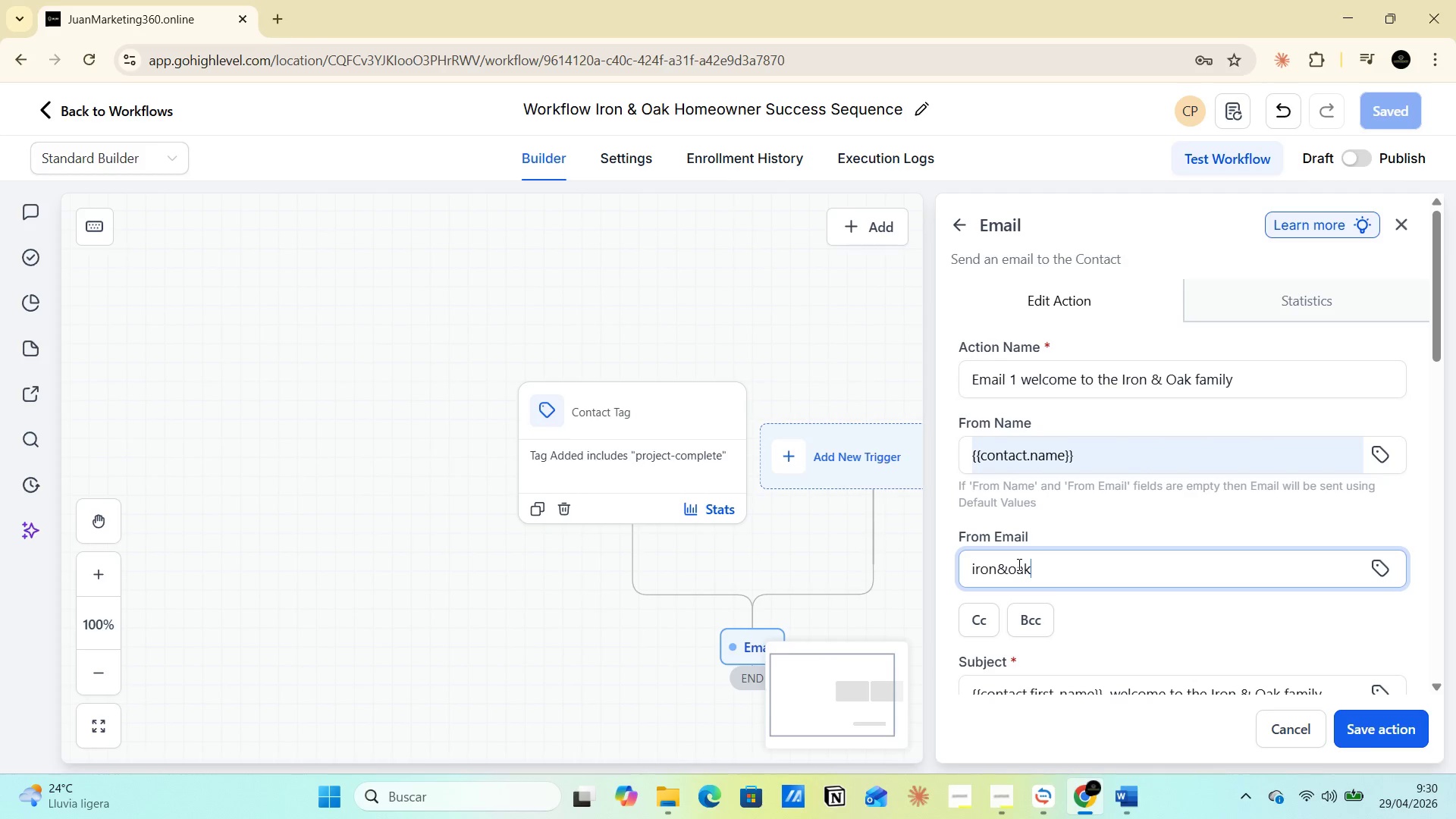 
key(Alt+Control+2)
 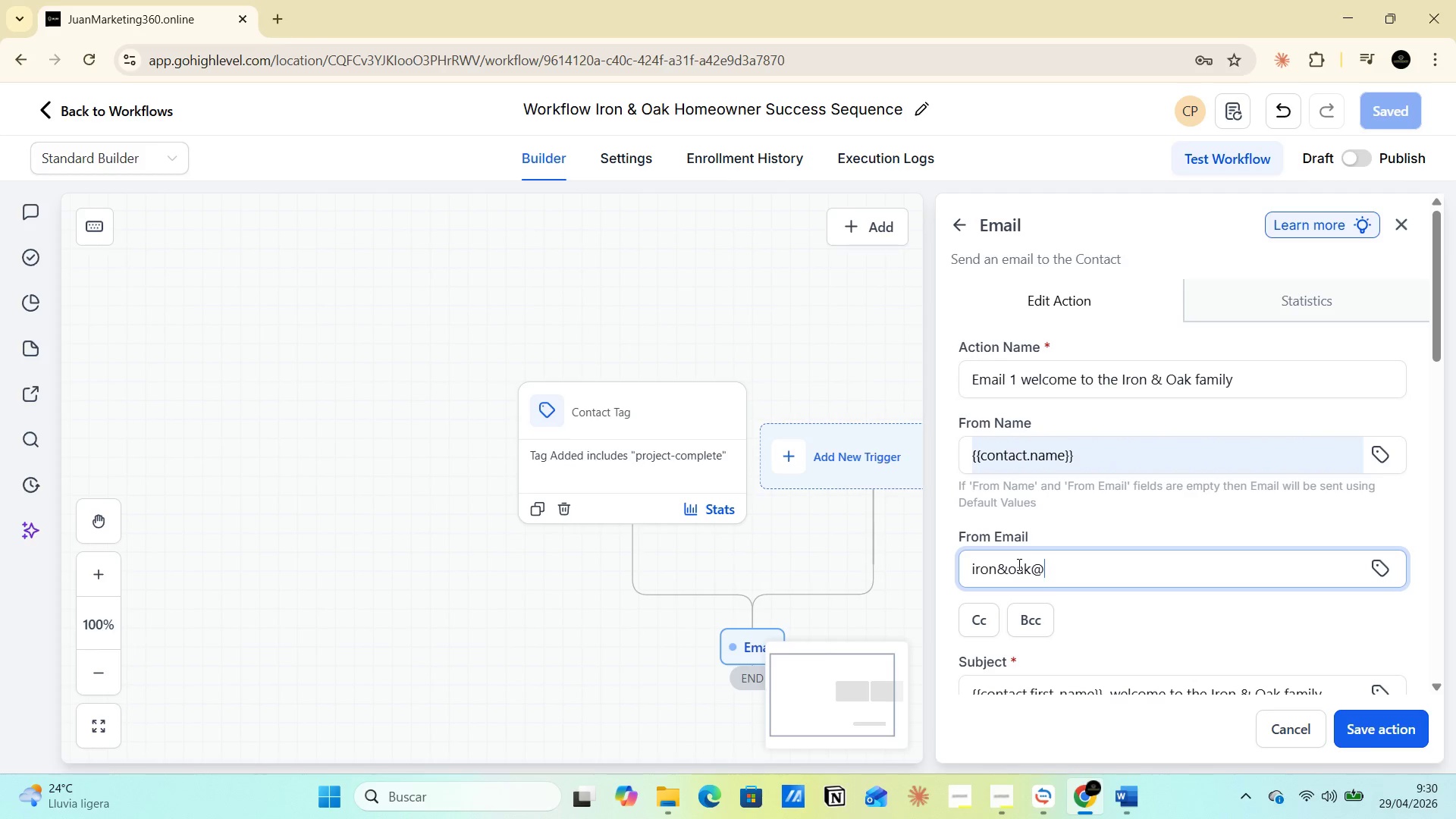 
wait(15.72)
 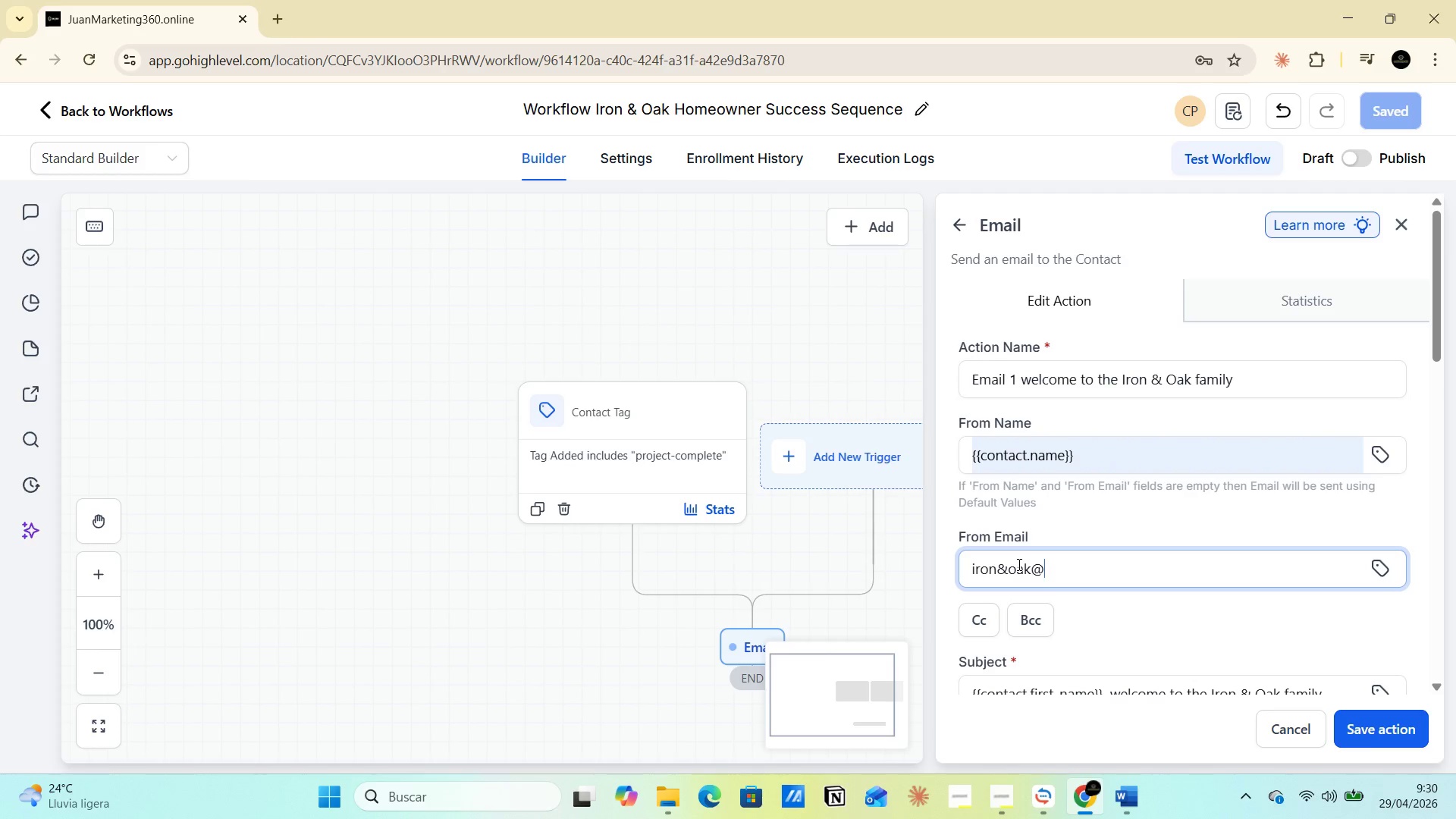 
type(renovations.com)
 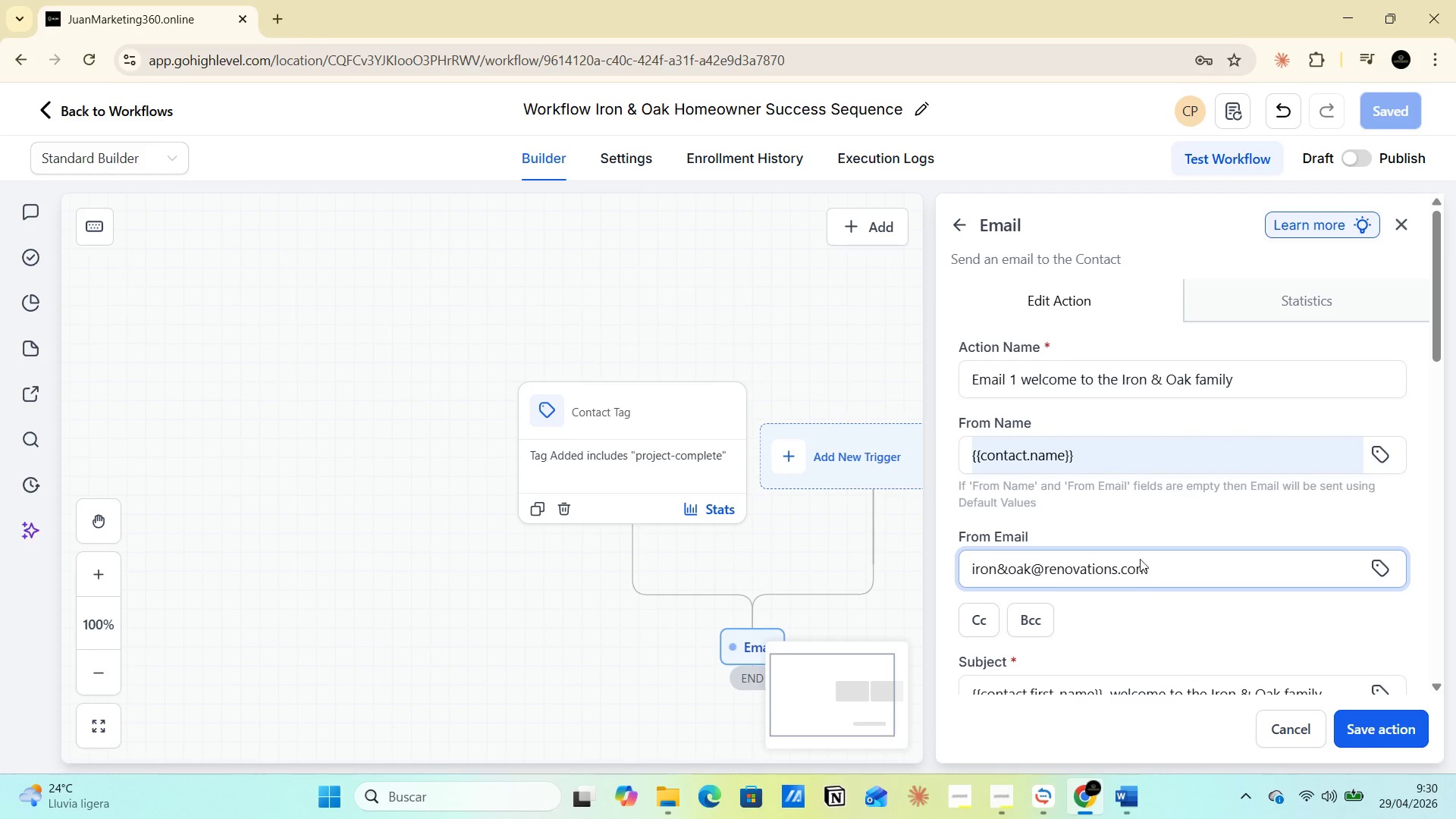 
left_click_drag(start_coordinate=[1165, 572], to_coordinate=[956, 573])
 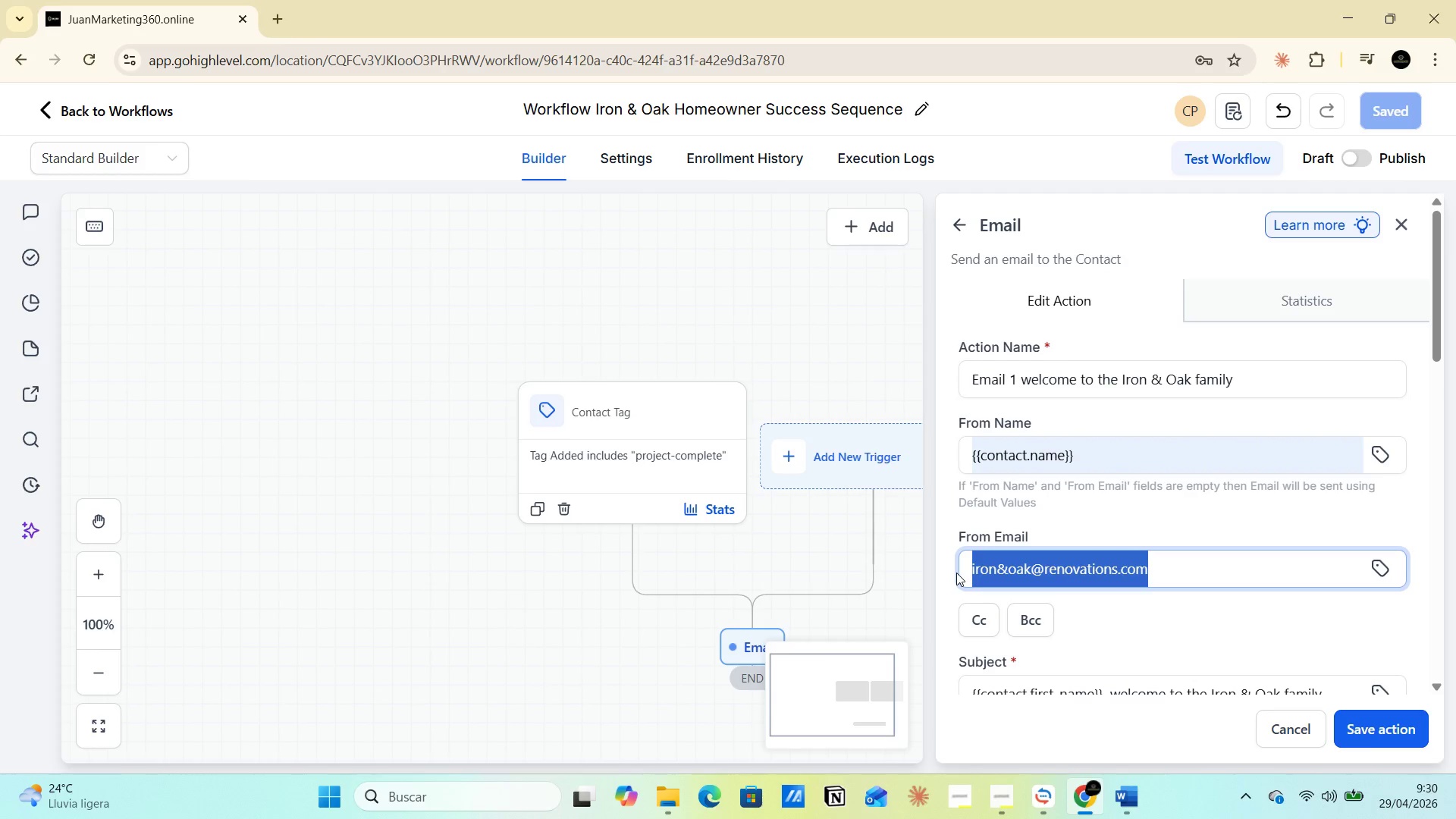 
key(Control+C)
 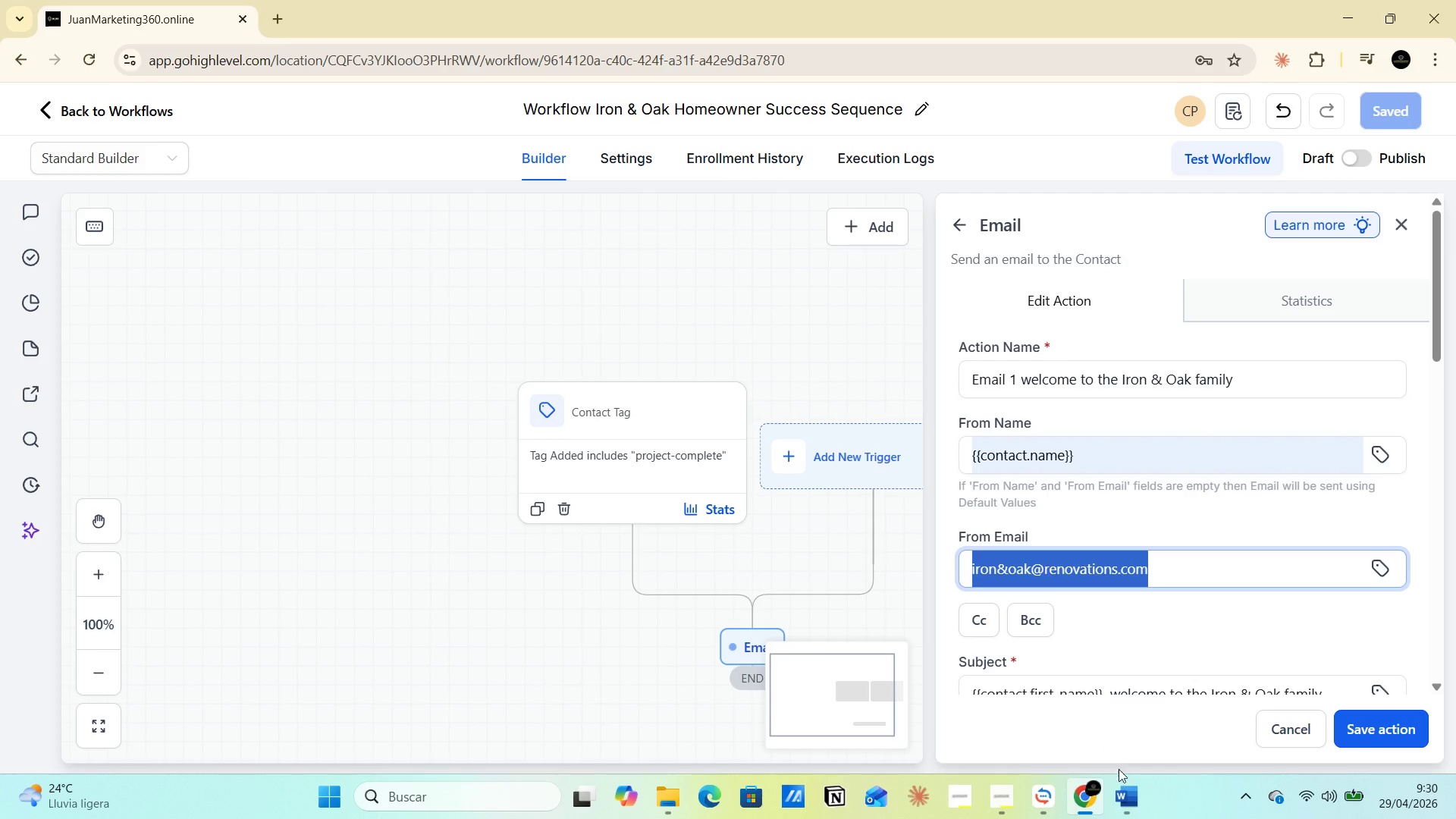 
left_click([1127, 786])
 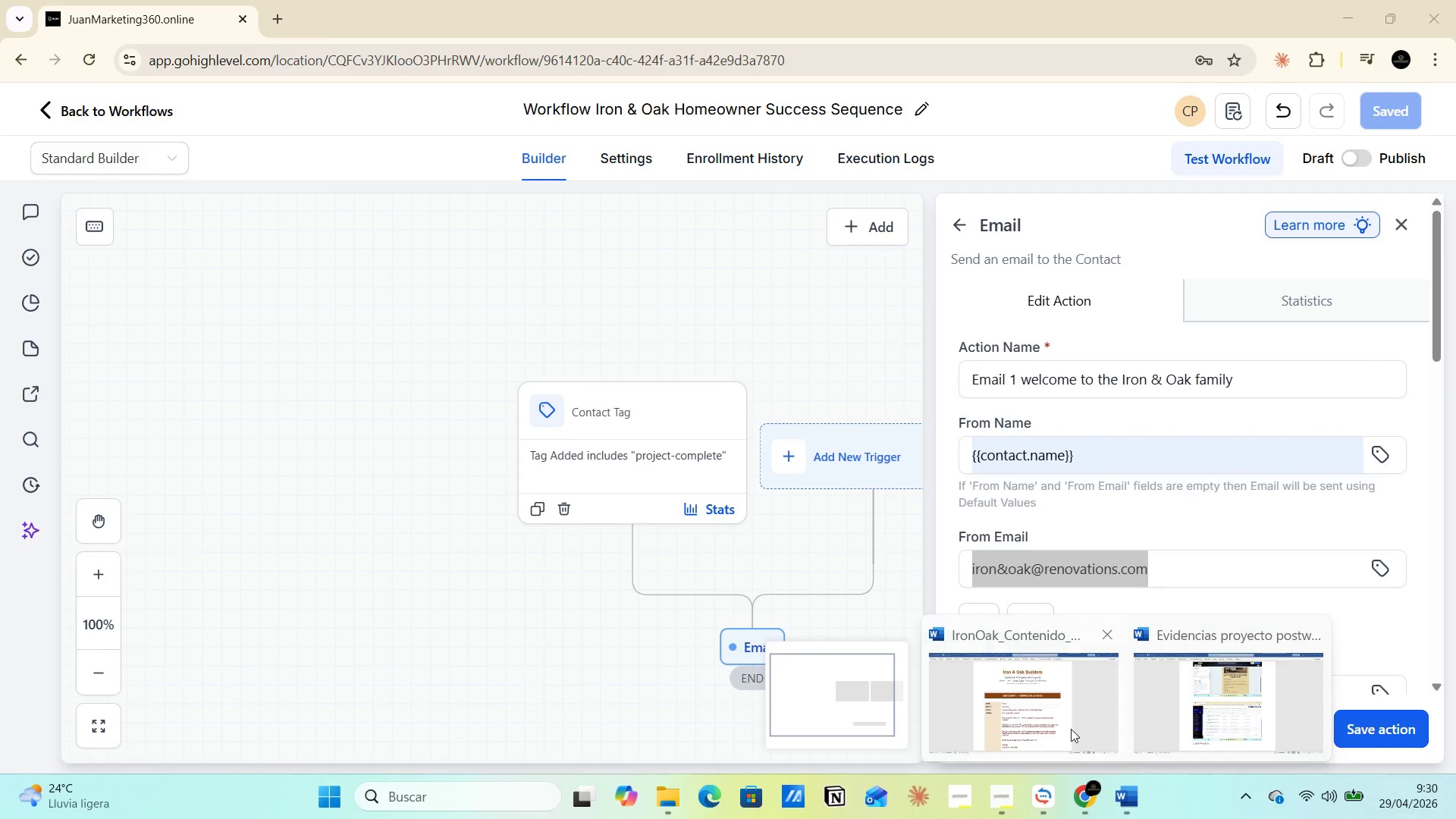 
left_click([1065, 720])
 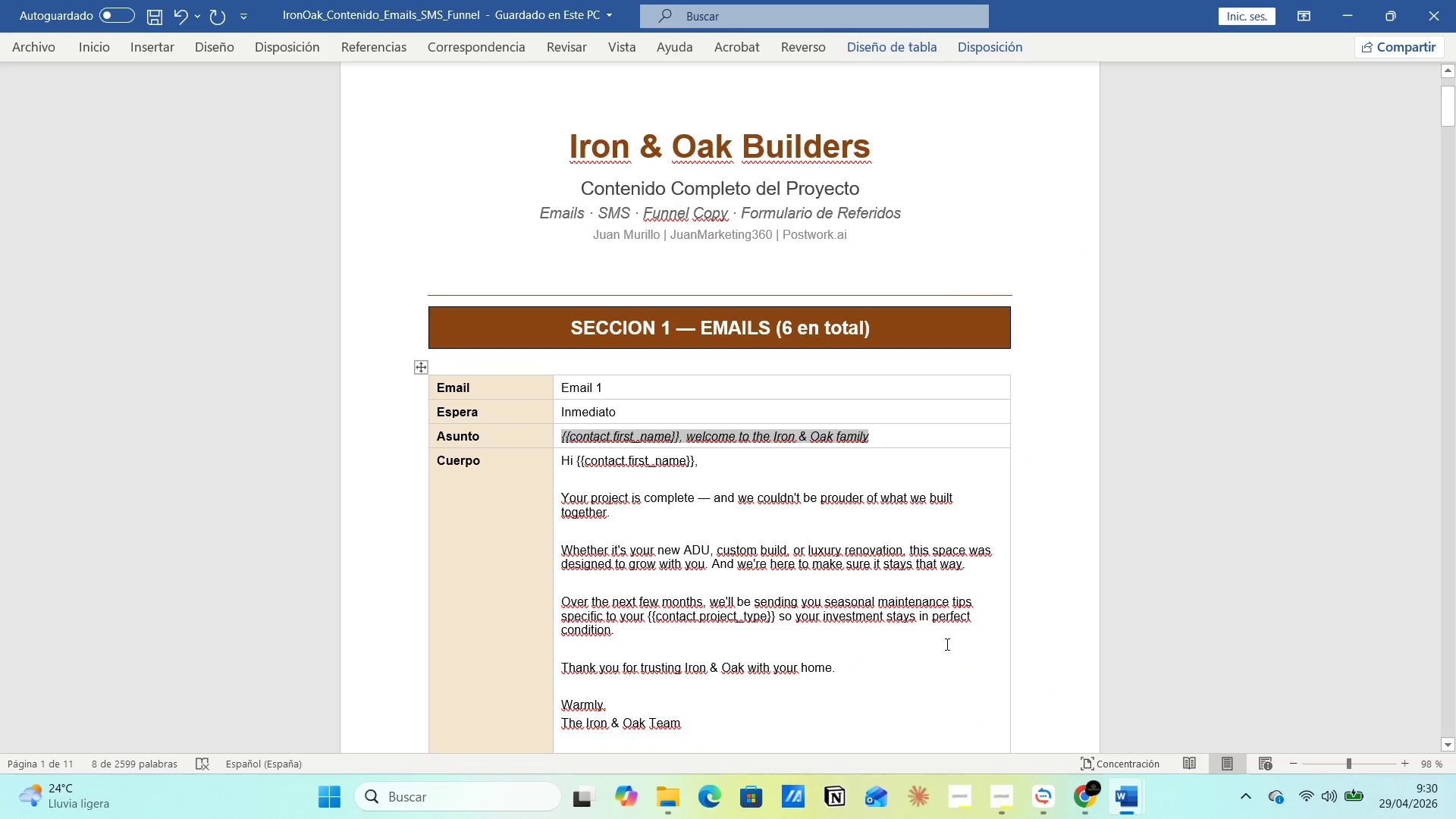 
scroll: coordinate [976, 736], scroll_direction: down, amount: 53.0
 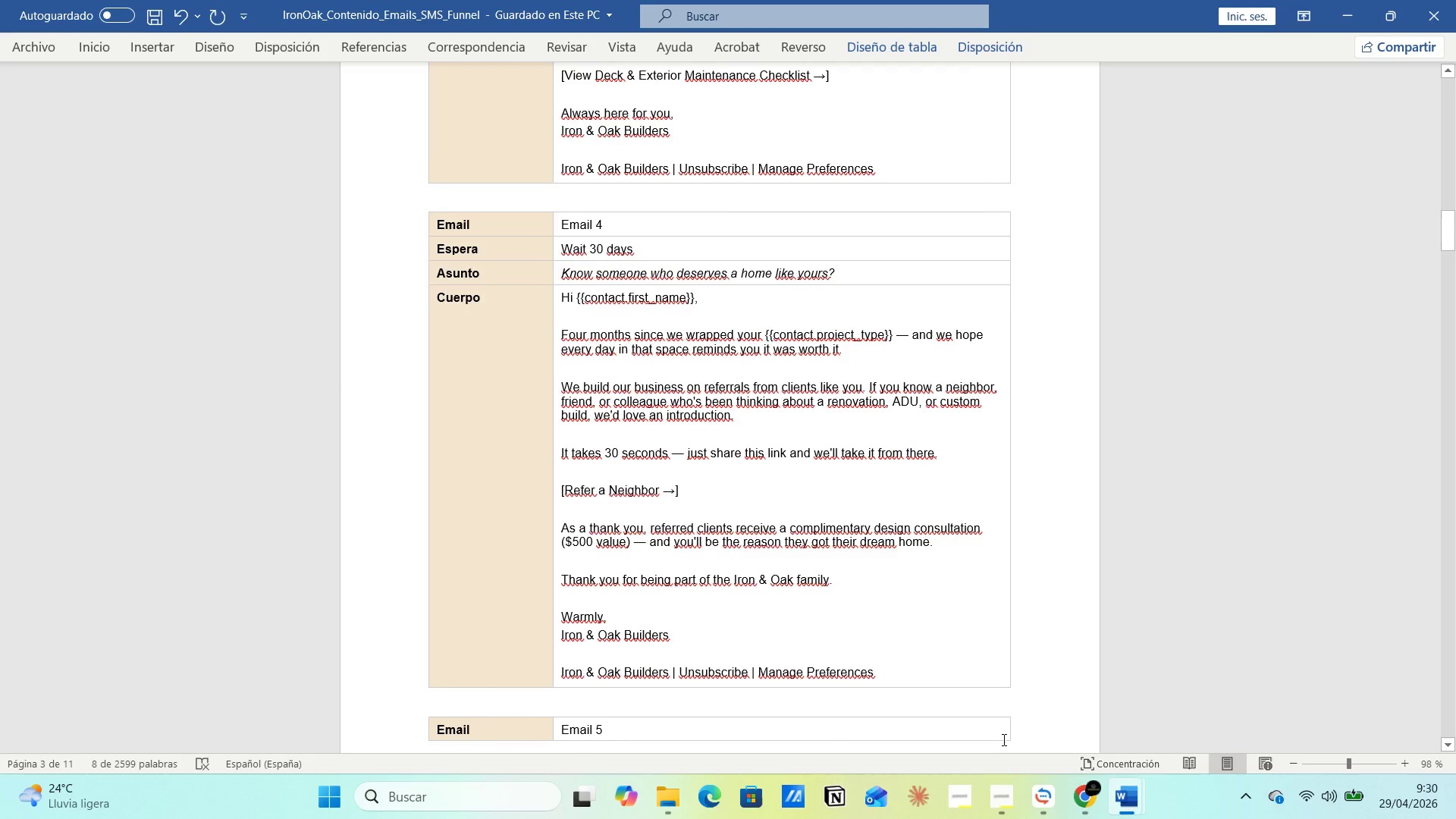 
scroll: coordinate [986, 768], scroll_direction: up, amount: 5.0
 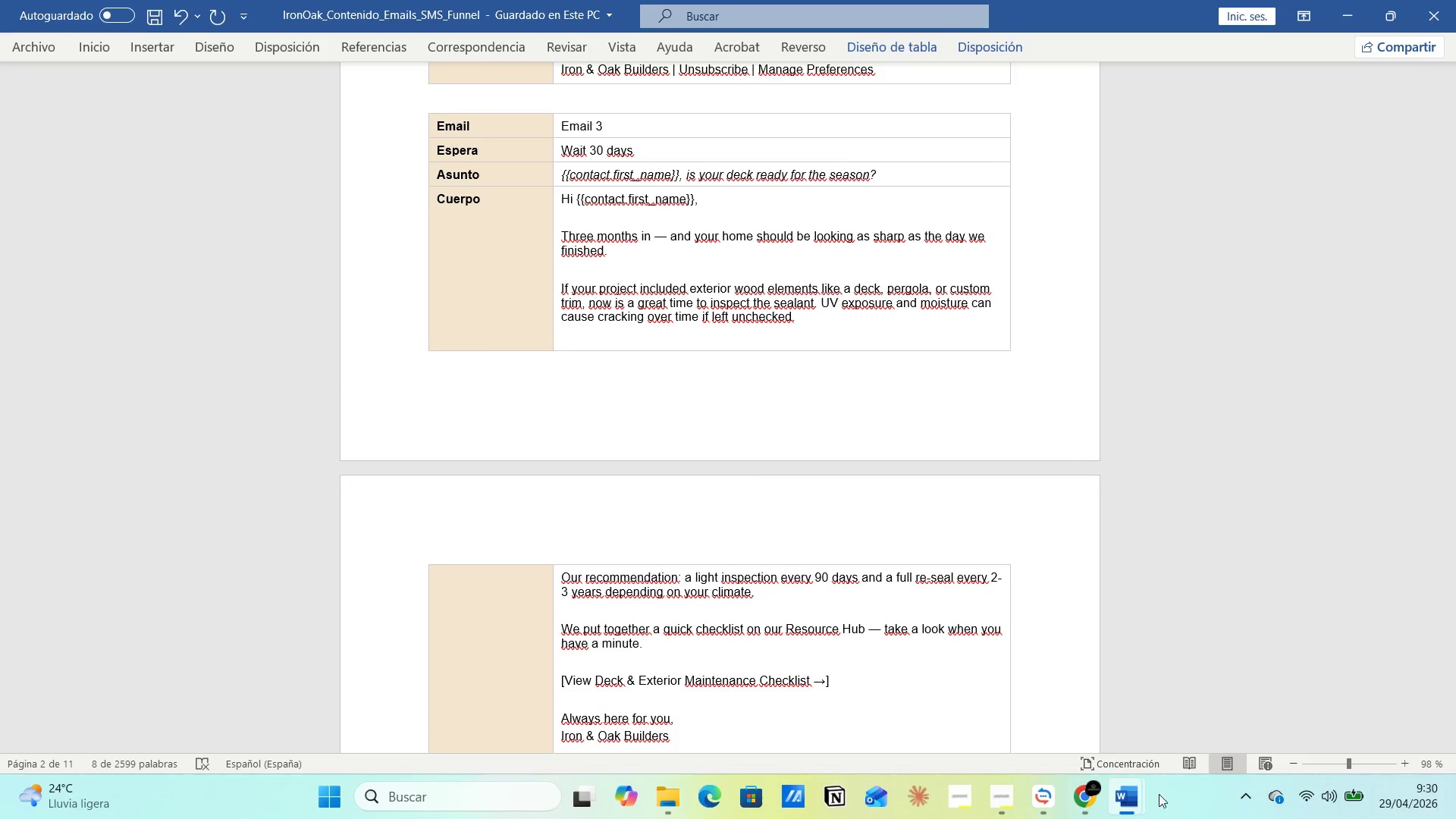 
scroll: coordinate [864, 596], scroll_direction: down, amount: 15.0
 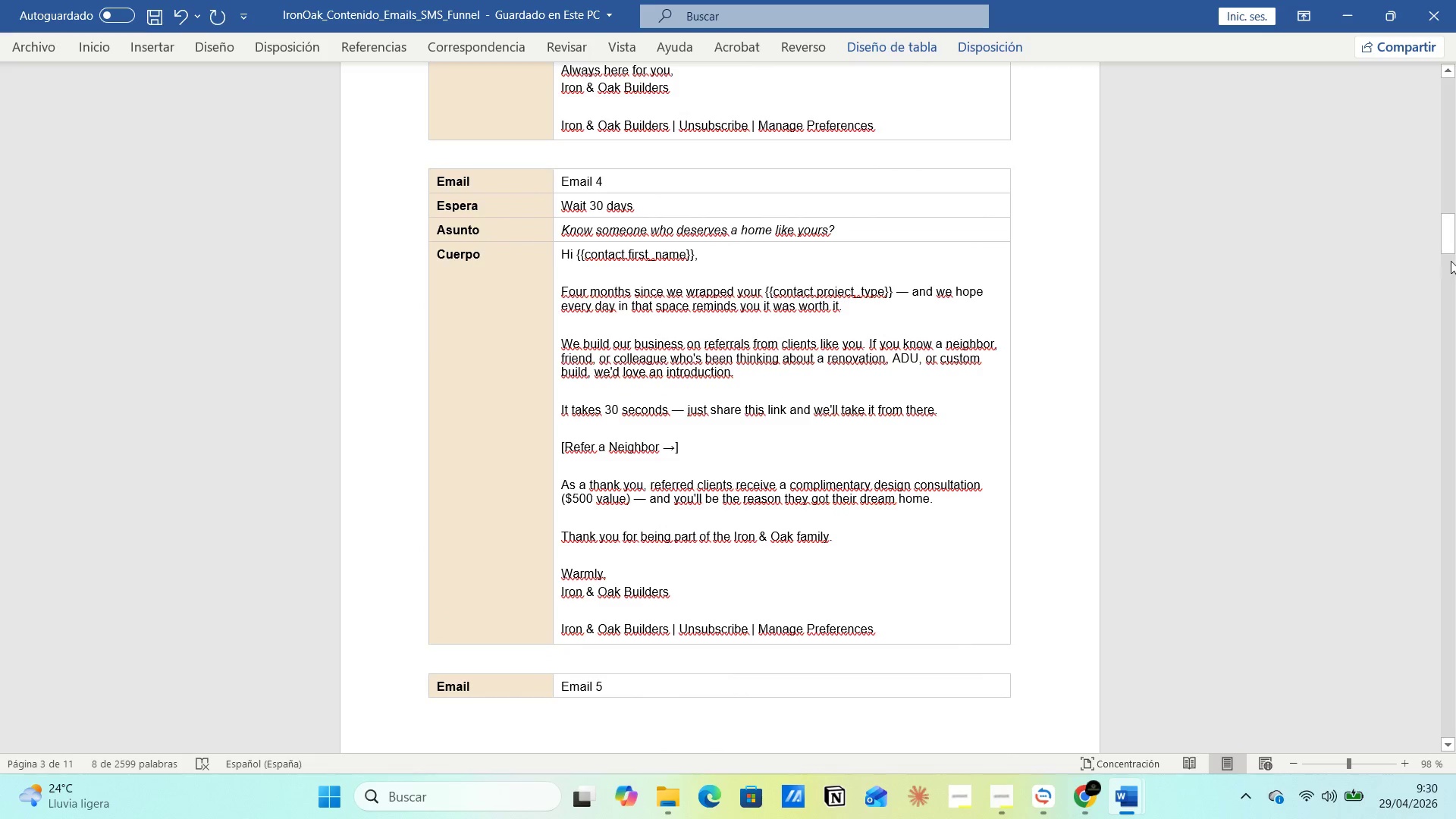 
left_click_drag(start_coordinate=[1448, 236], to_coordinate=[1455, 764])
 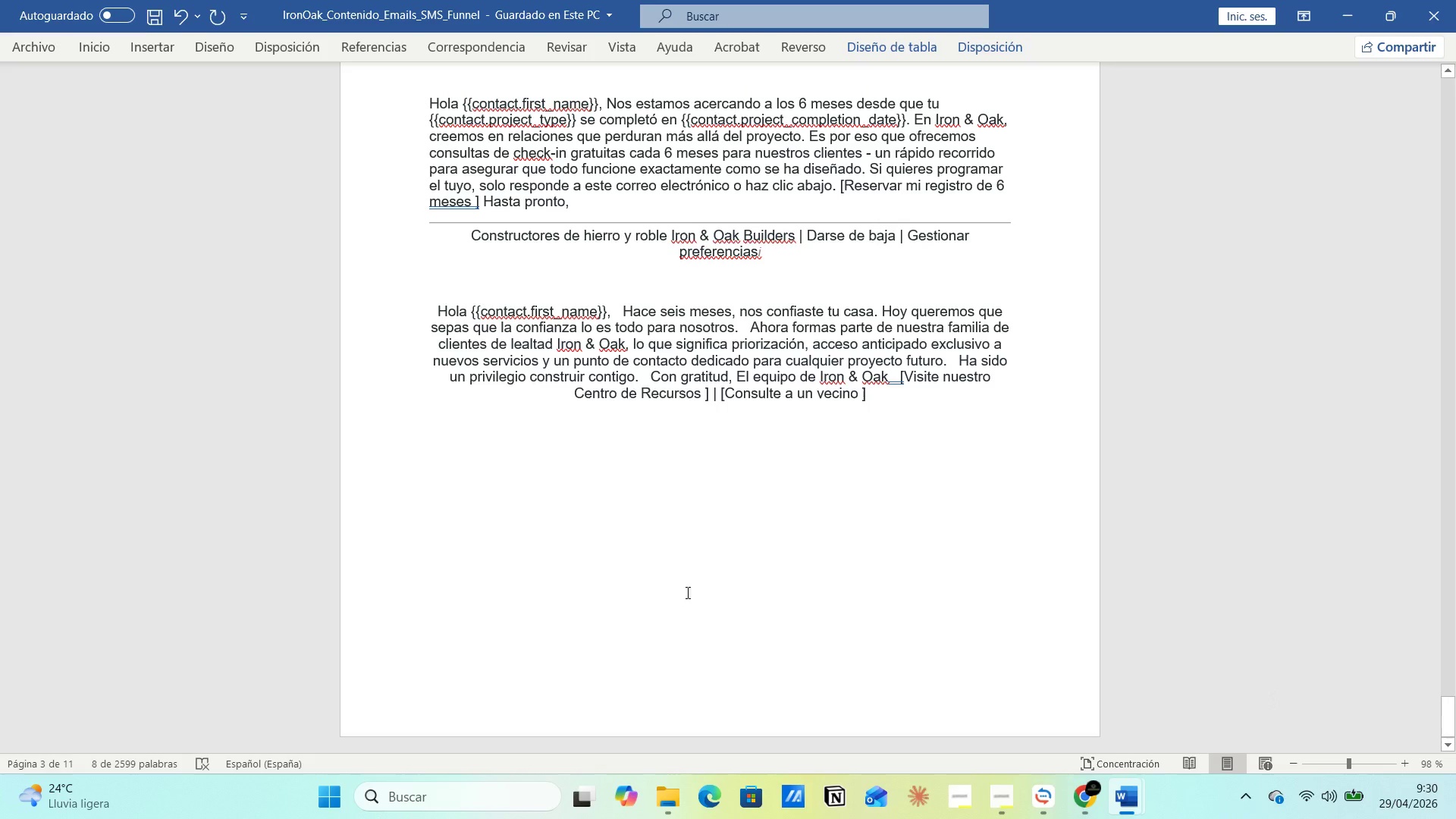 
left_click([679, 588])
 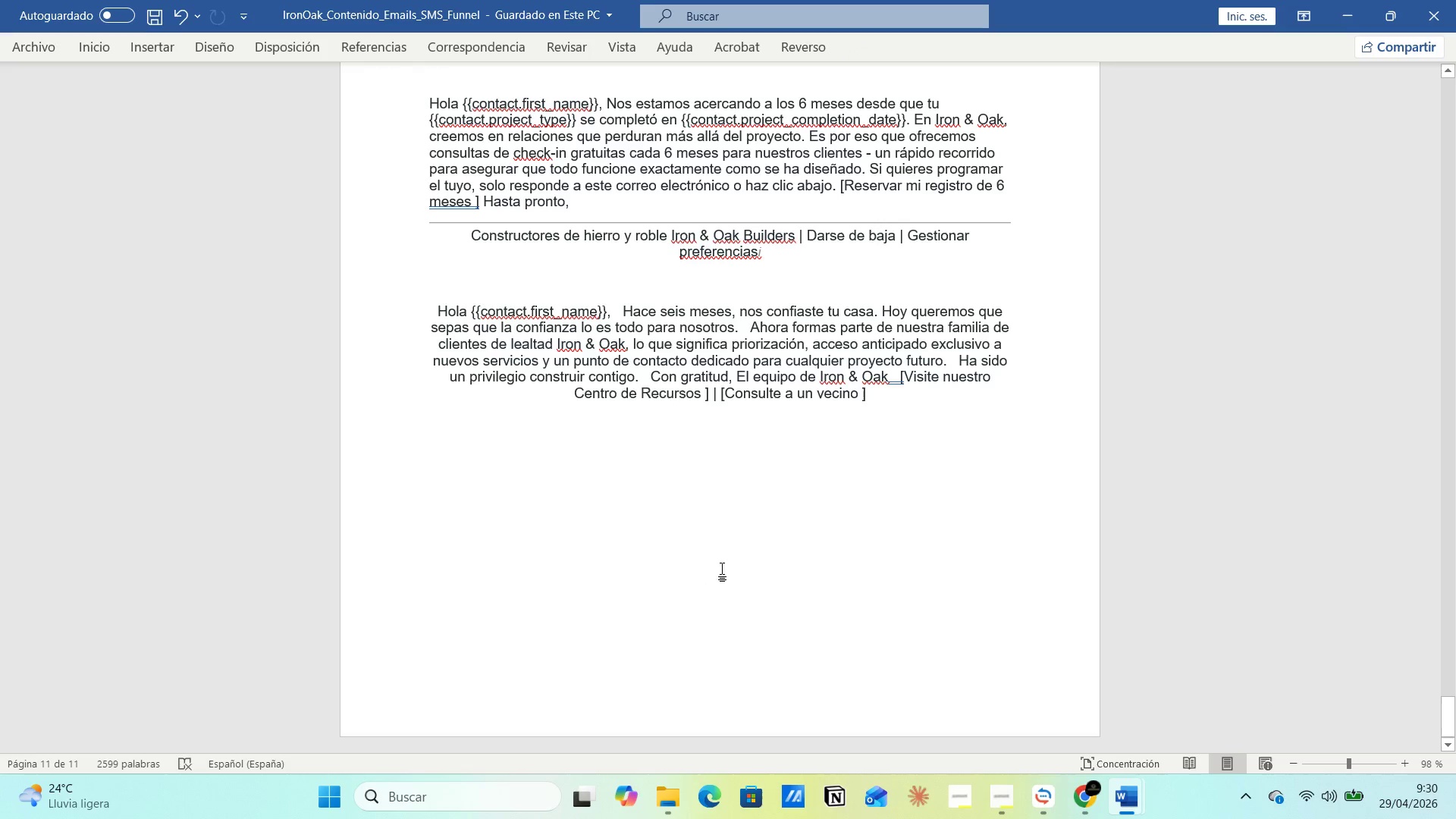 
left_click([819, 532])
 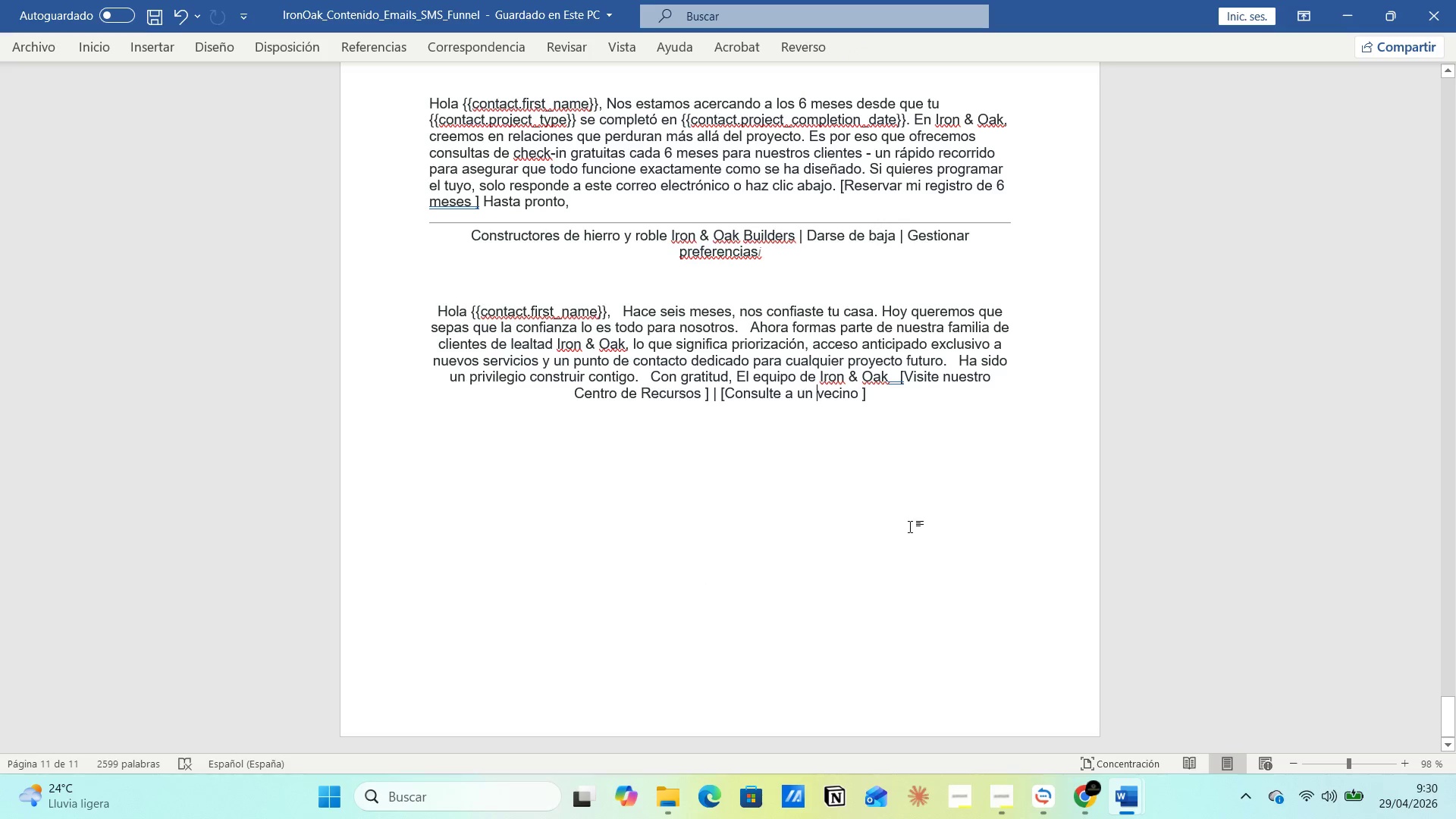 
left_click([911, 526])
 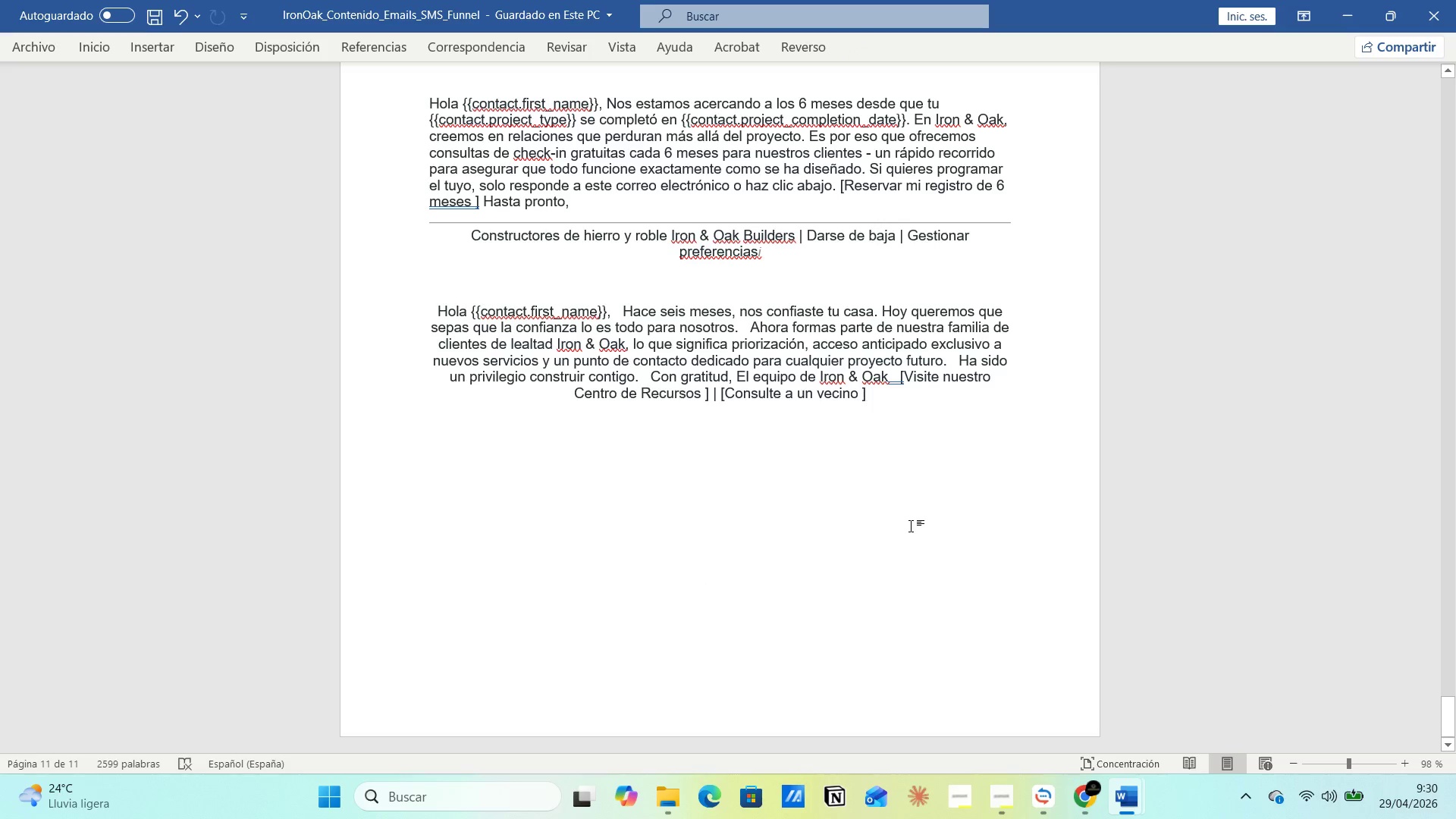 
key(Enter)
 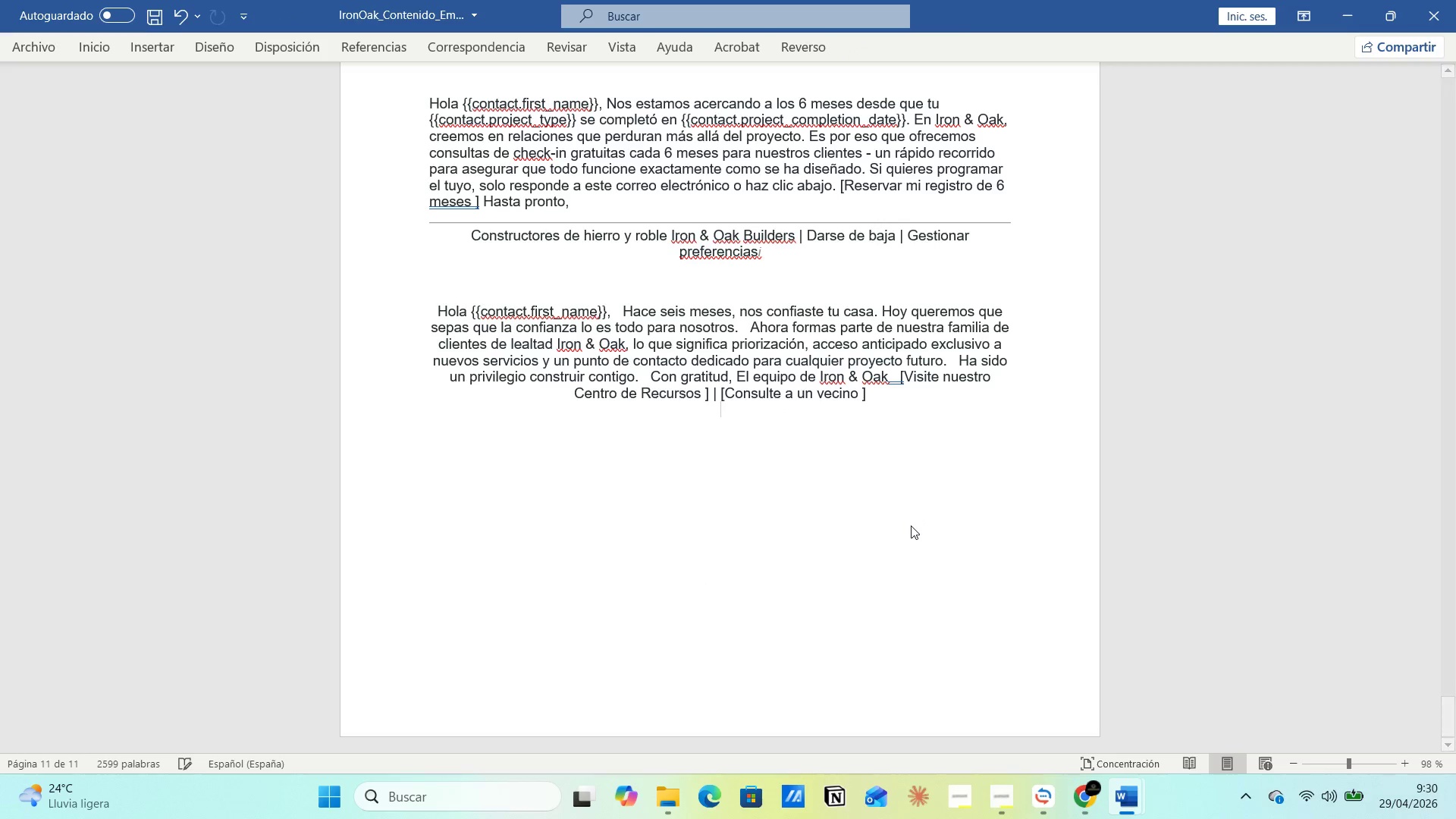 
key(Enter)
 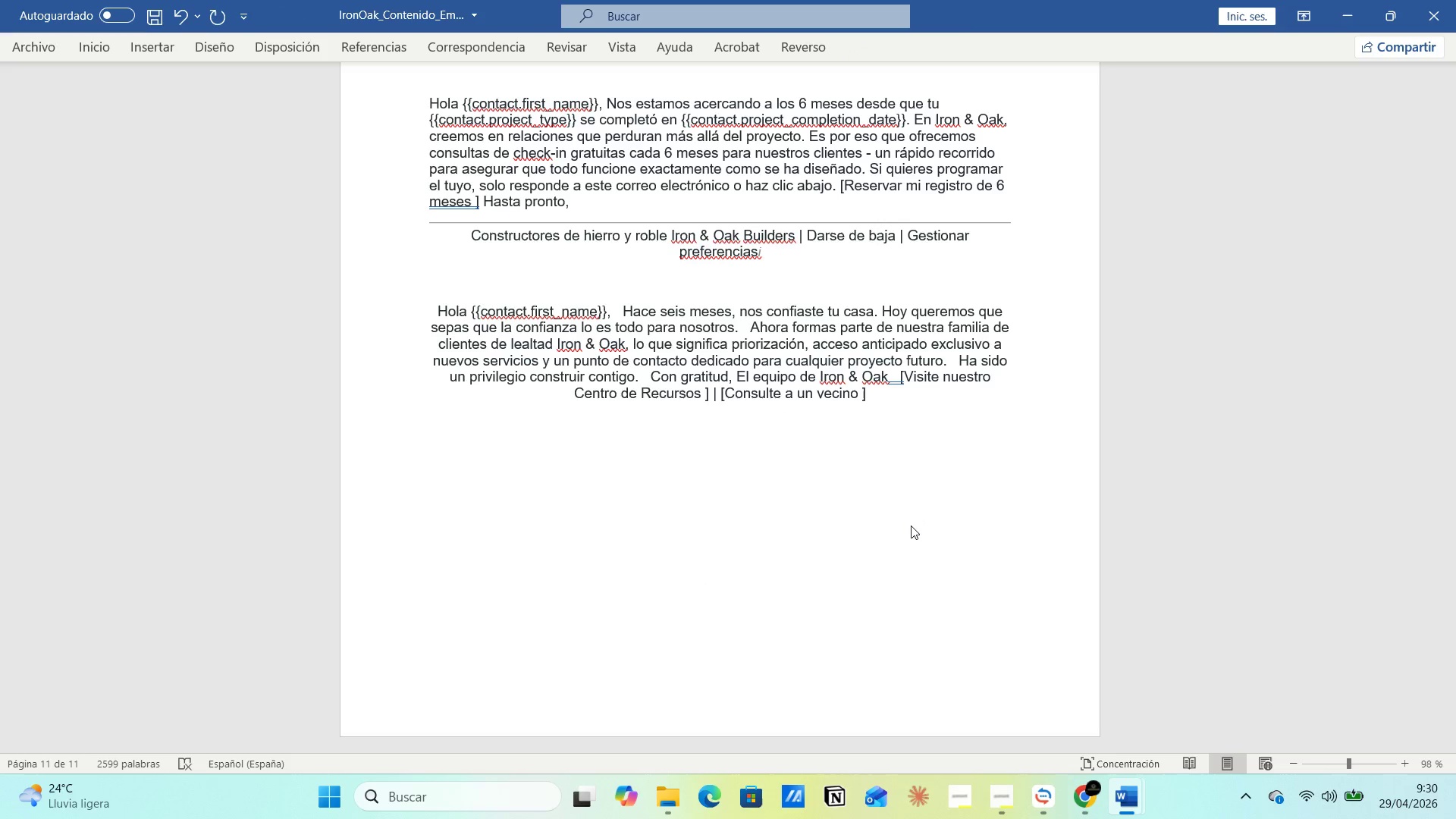 
key(Enter)
 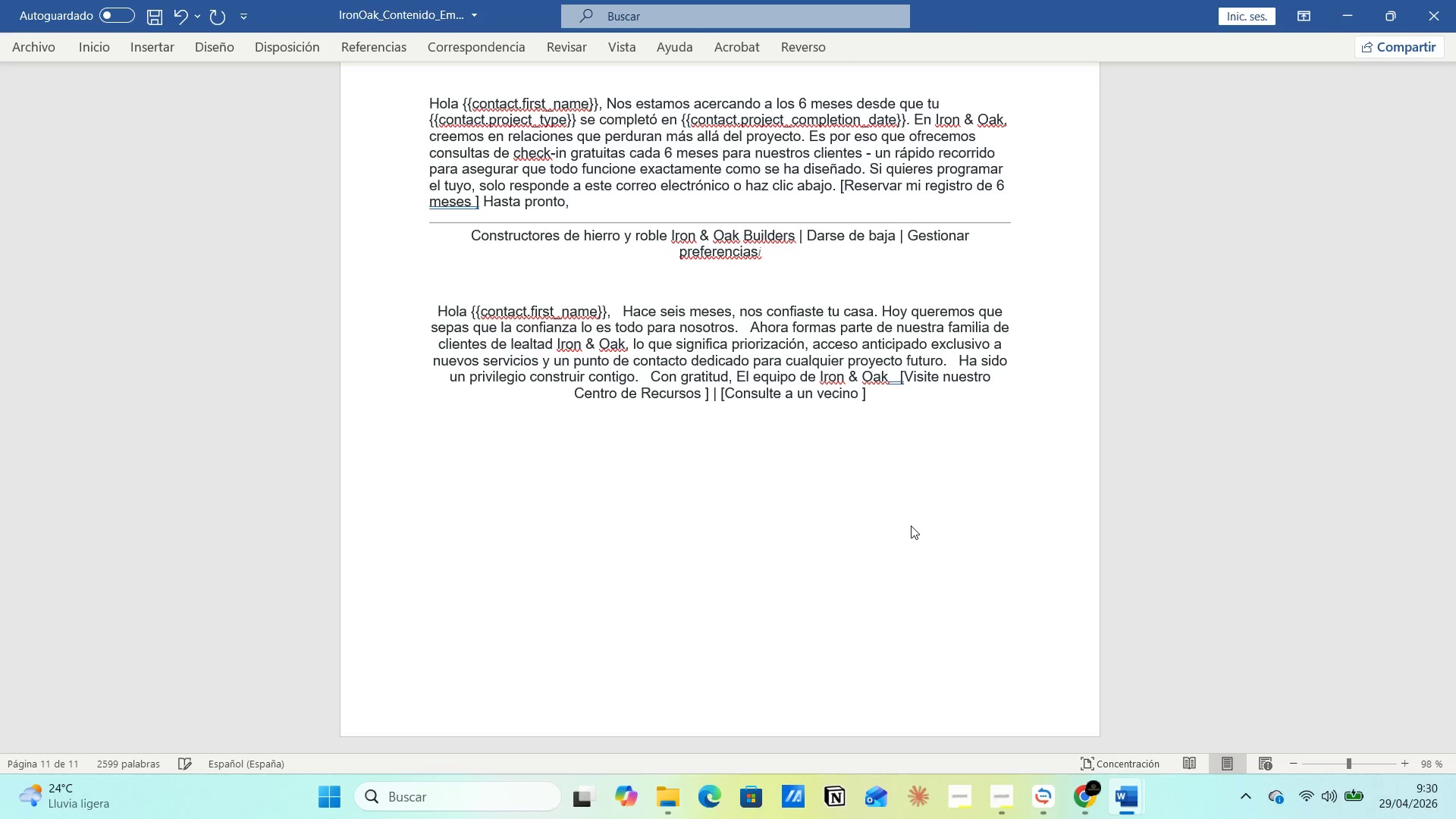 
key(Control+V)
 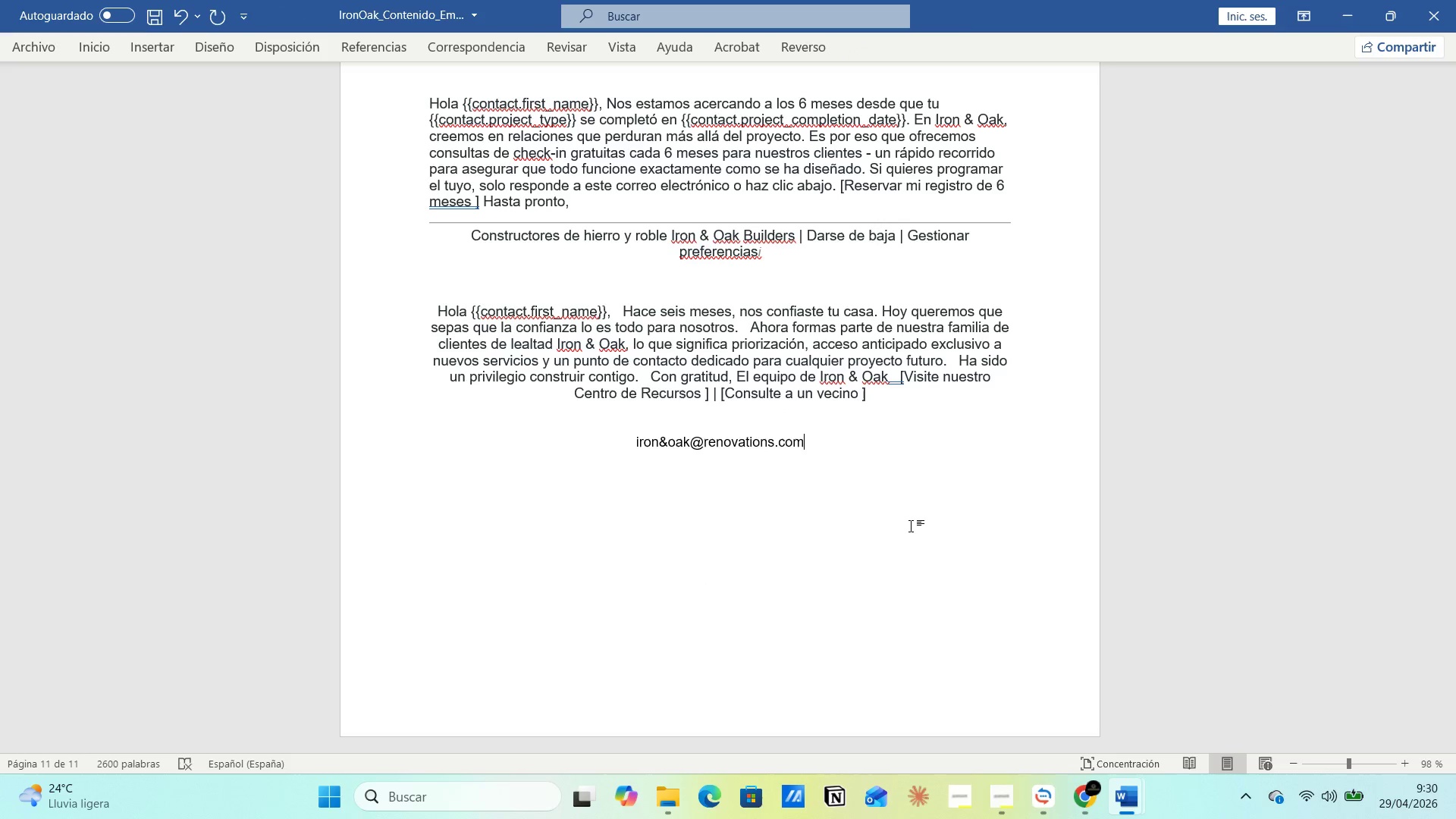 
key(Alt+AltLeft)
 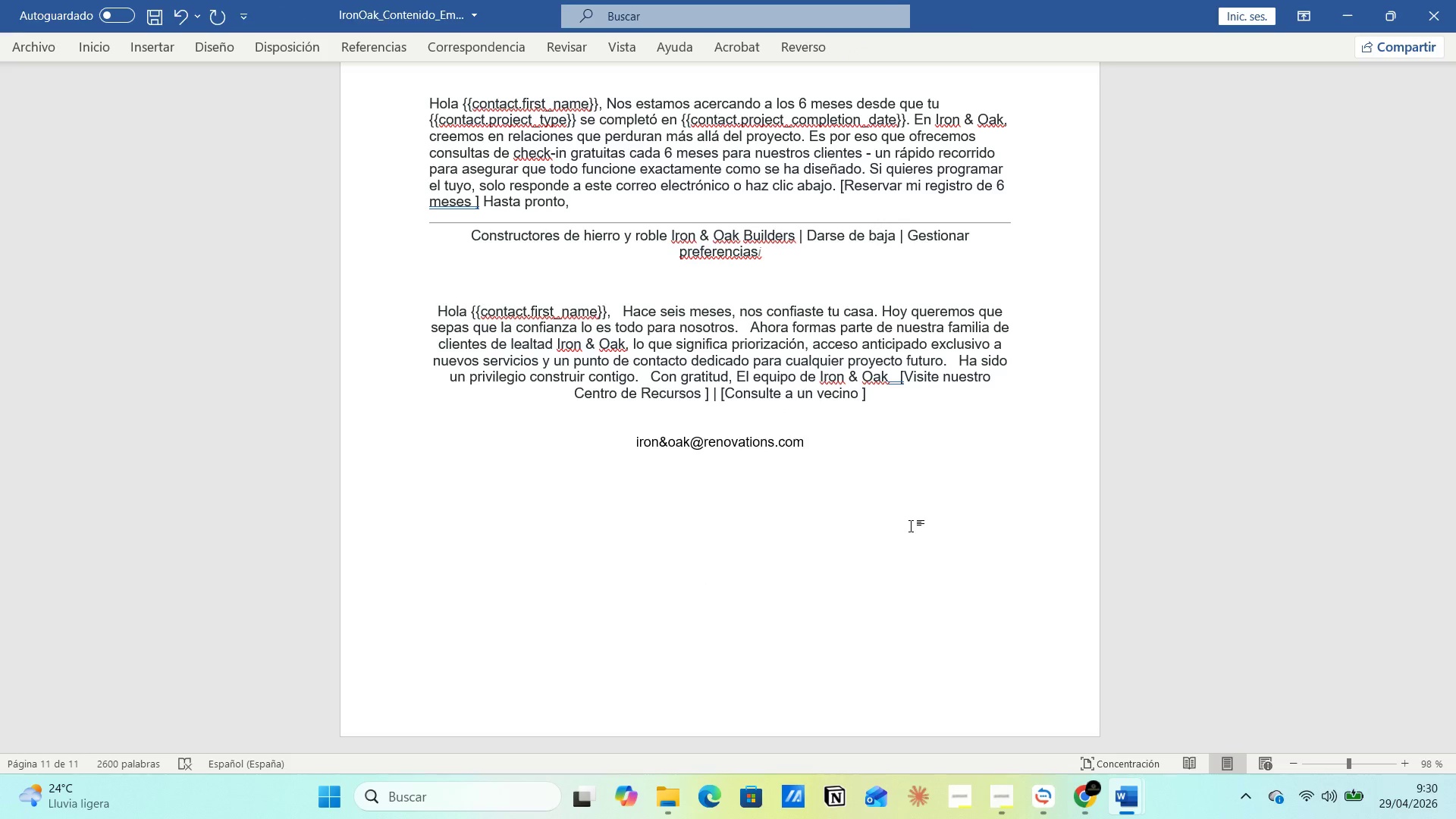 
key(Alt+Tab)
 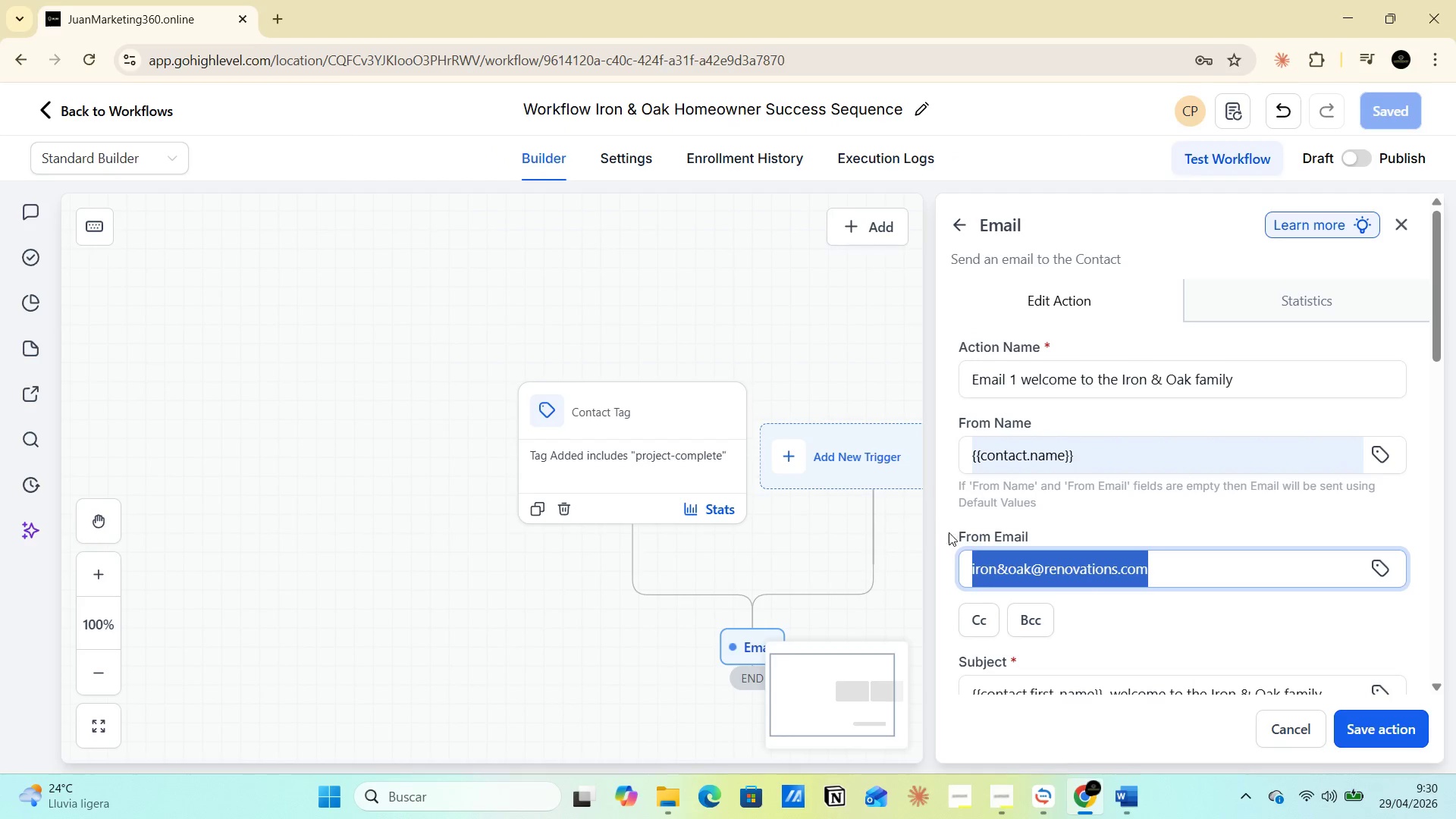 
scroll: coordinate [1048, 532], scroll_direction: down, amount: 6.0
 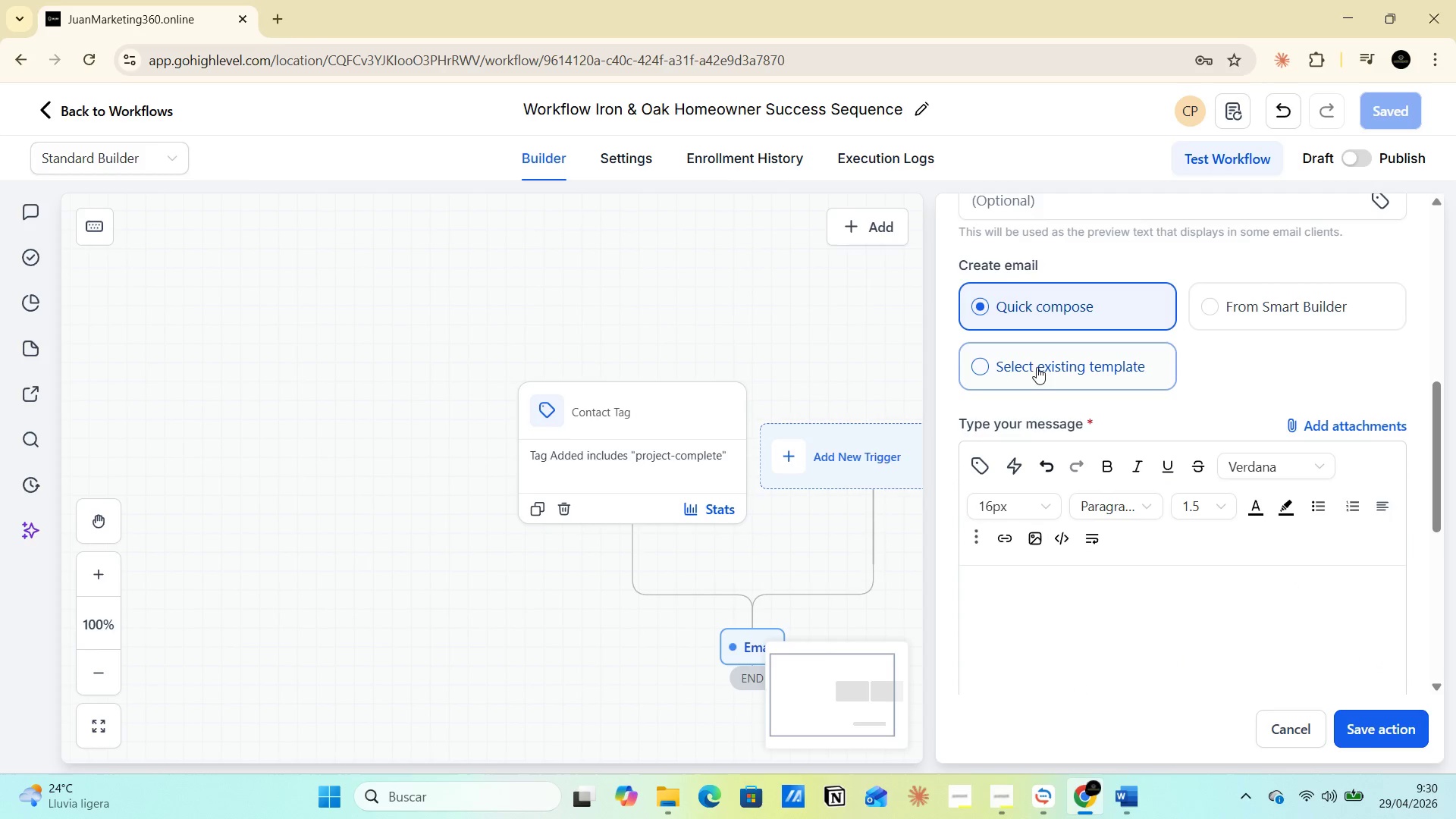 
left_click([1035, 367])
 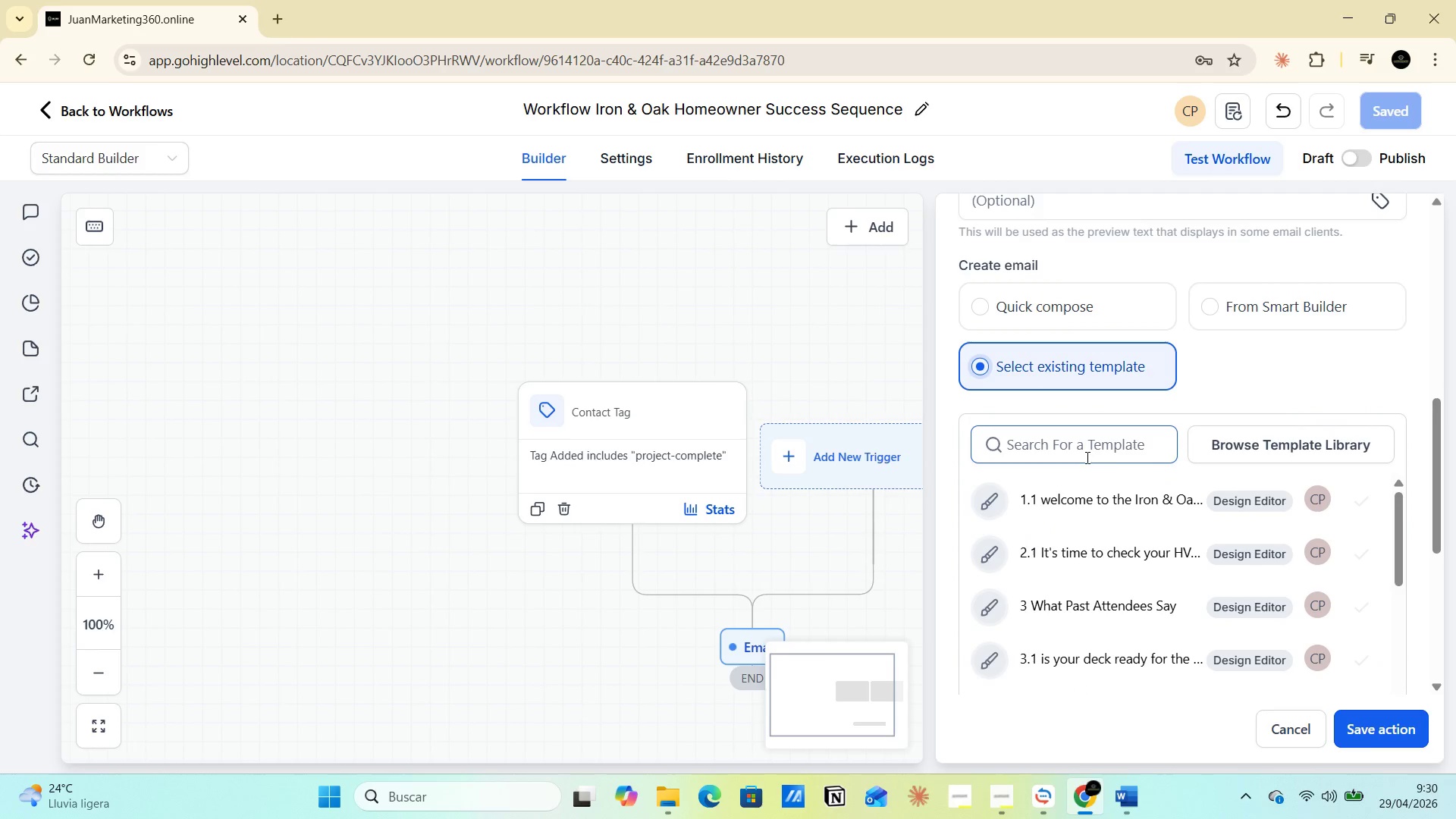 
scroll: coordinate [1124, 510], scroll_direction: up, amount: 10.0
 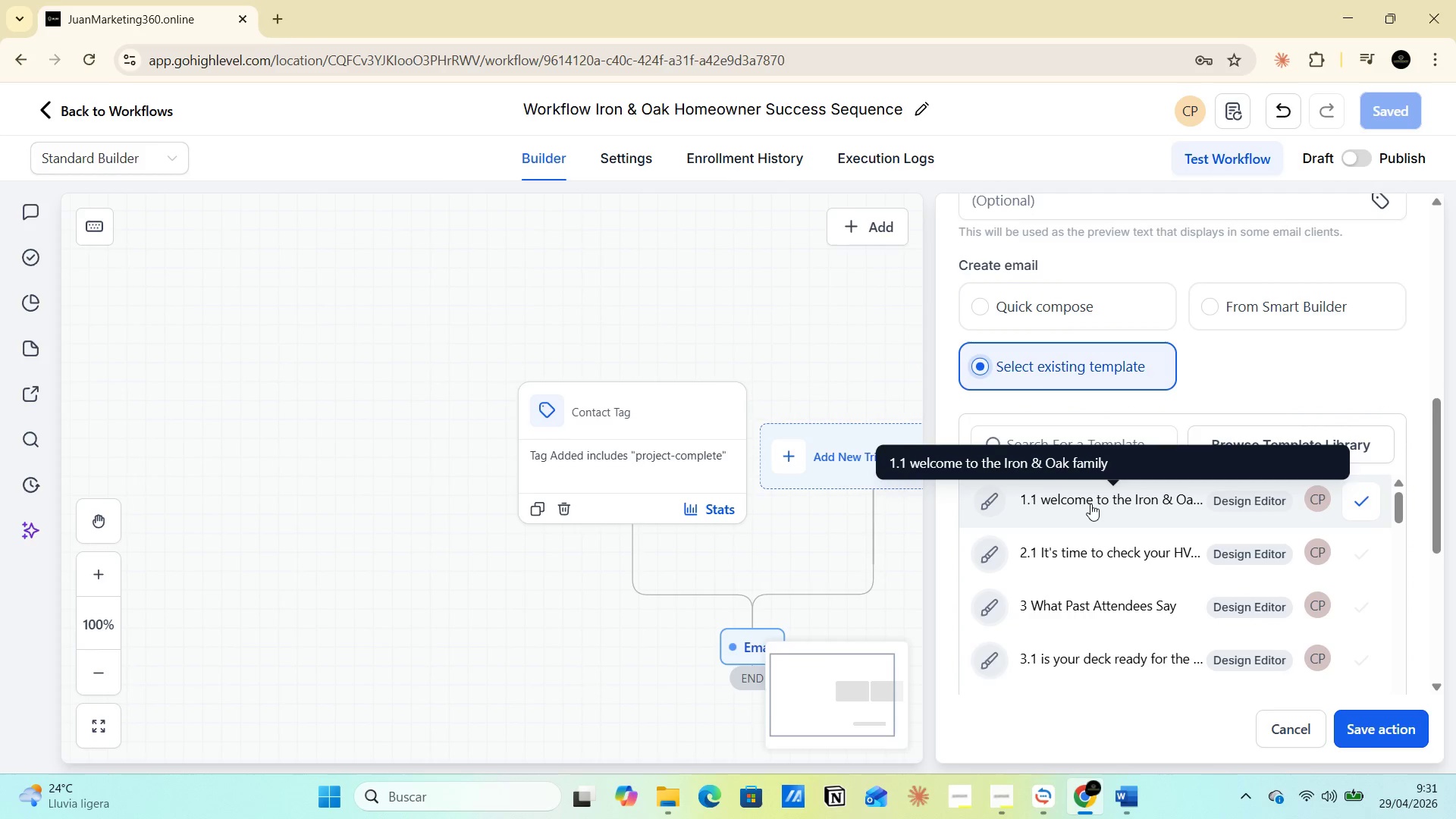 
left_click([1090, 504])
 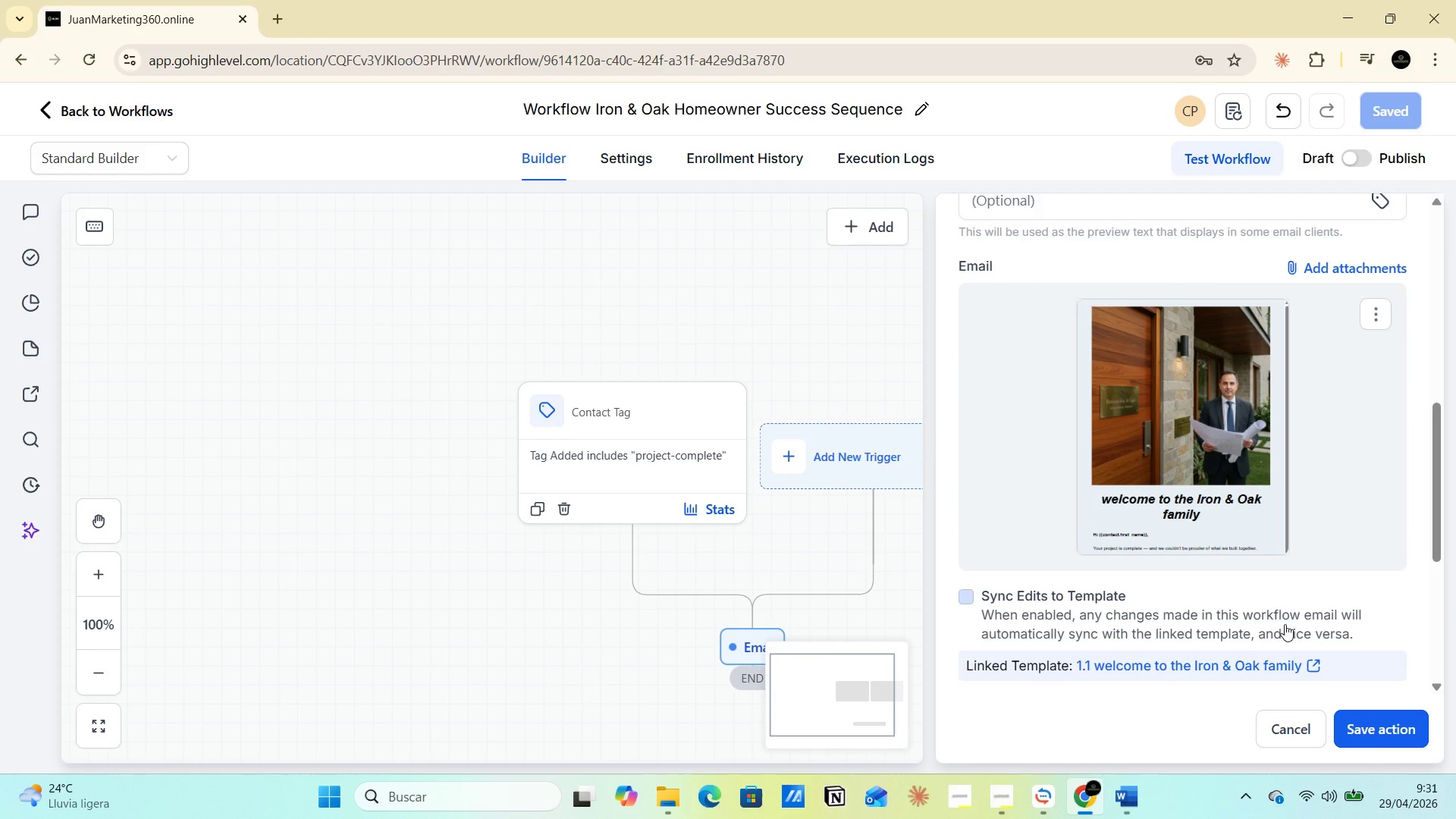 
left_click([1358, 728])
 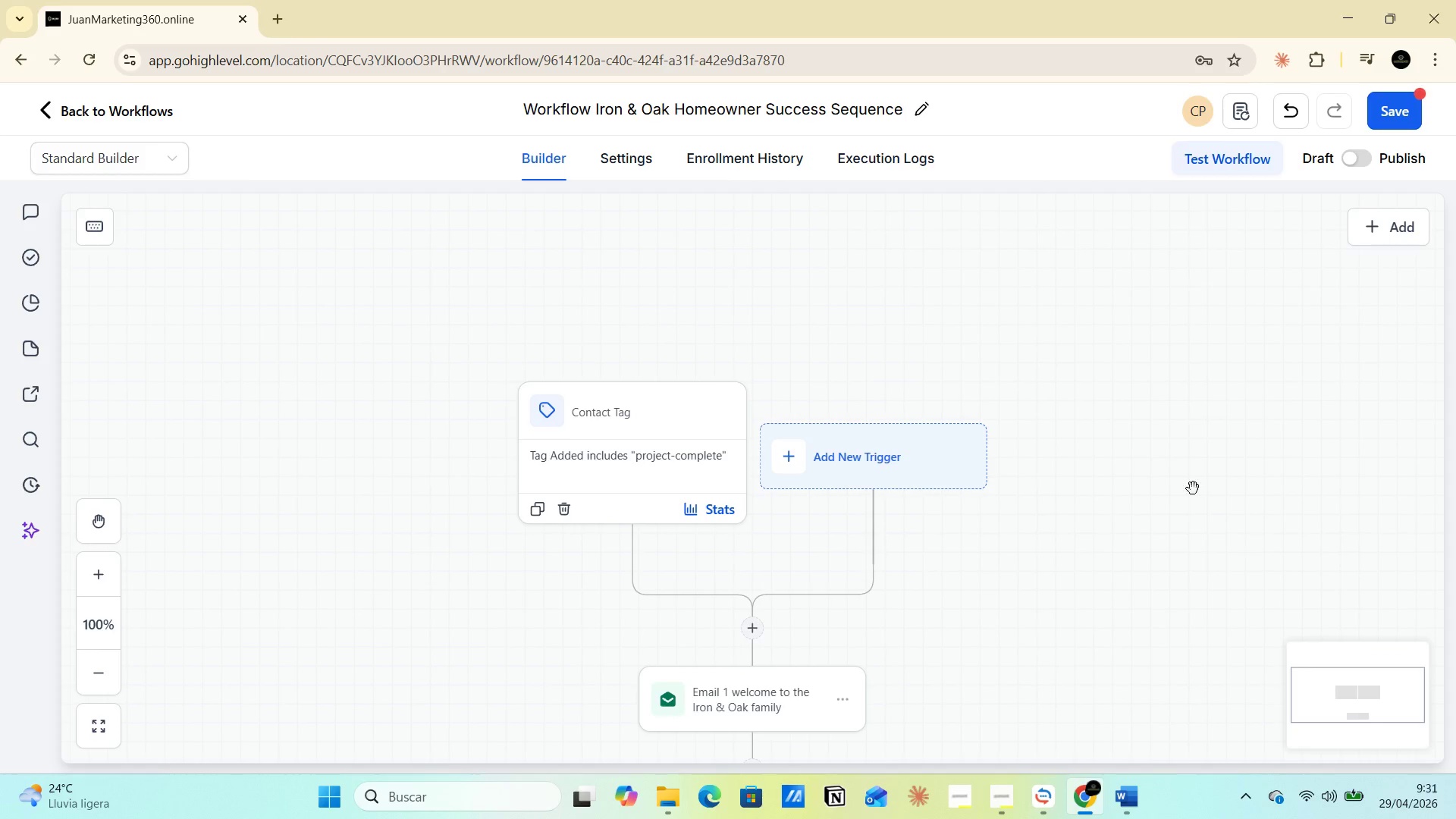 
scroll: coordinate [927, 539], scroll_direction: down, amount: 6.0
 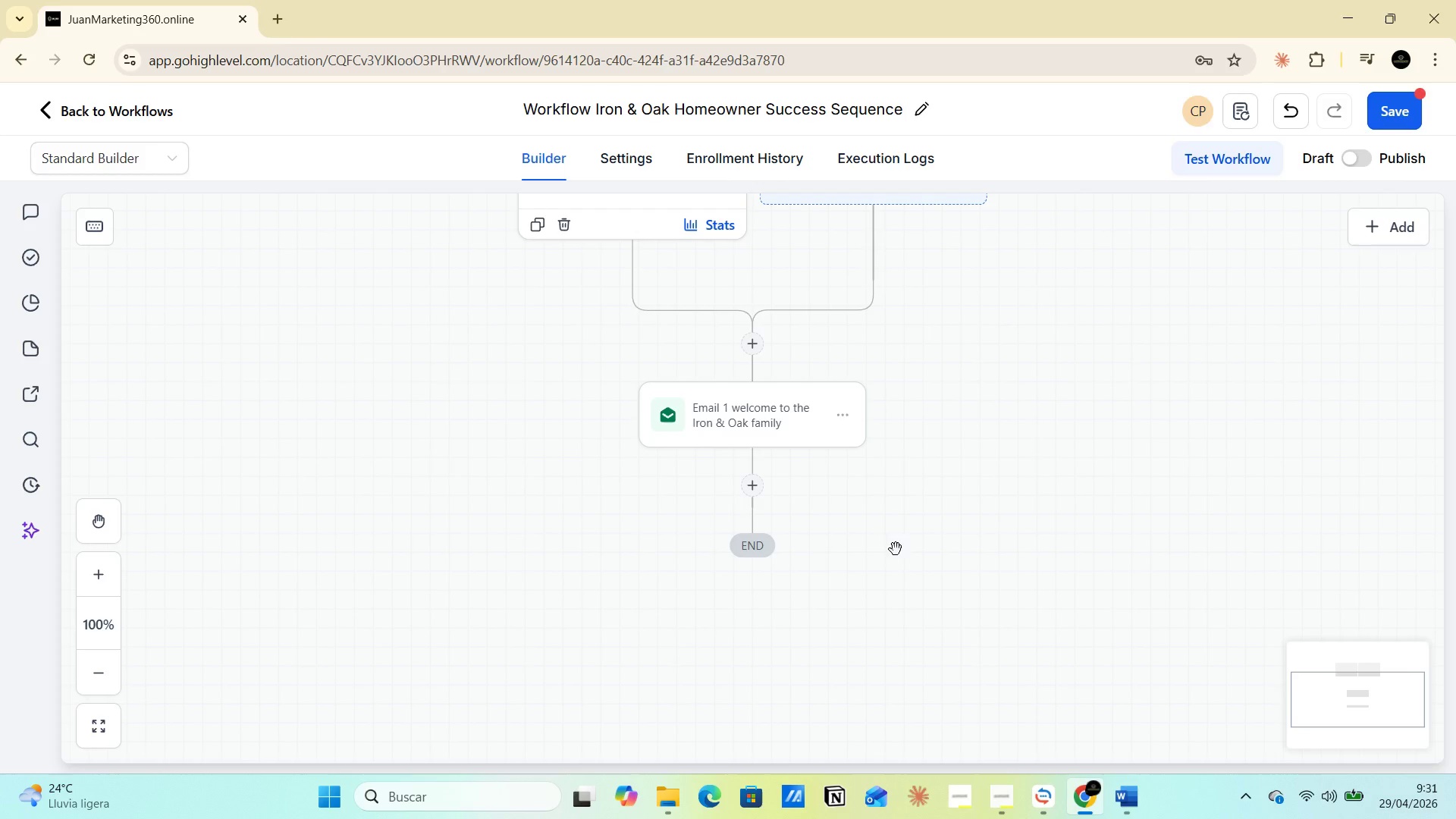 
left_click([761, 482])
 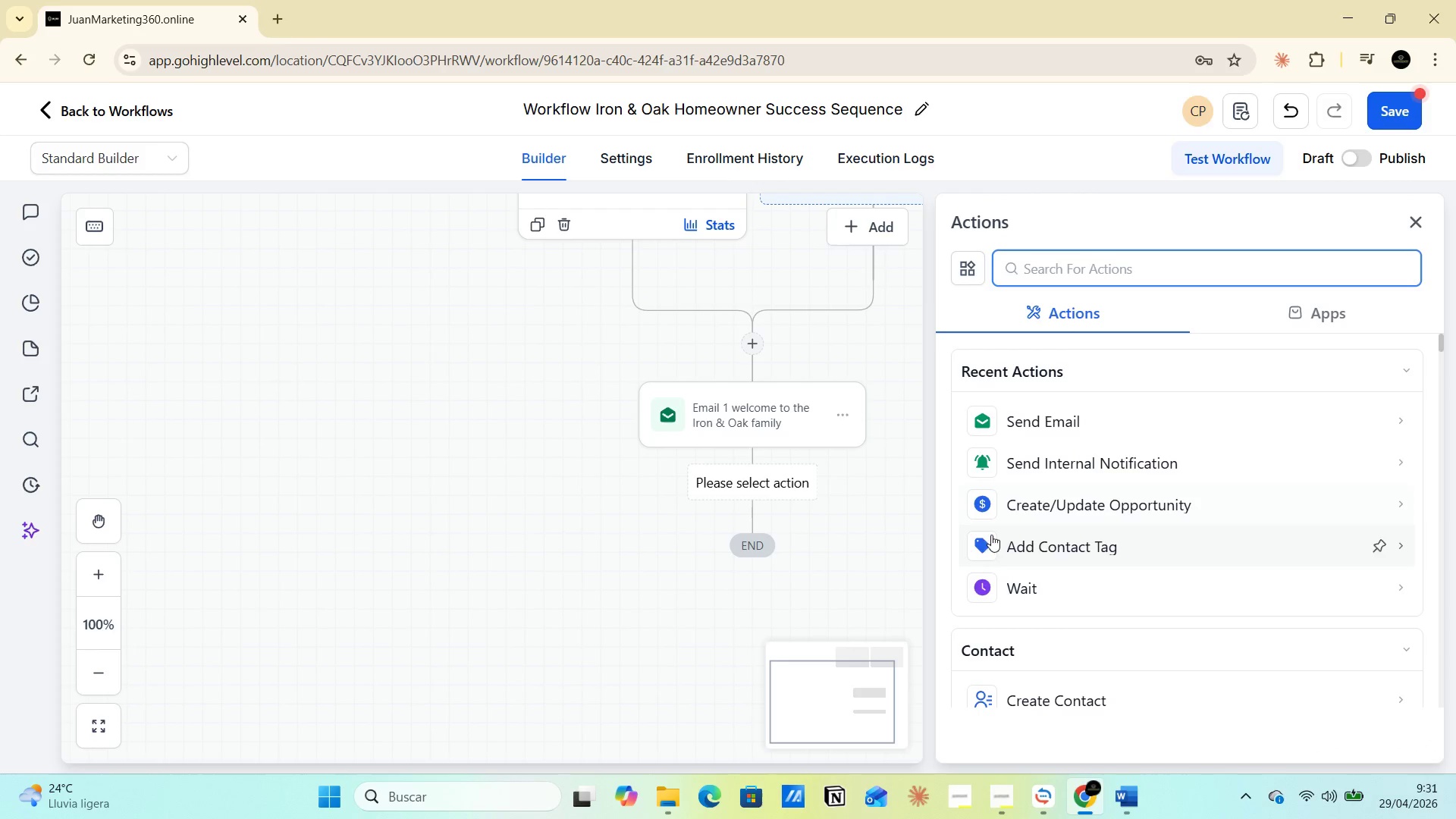 
left_click([1030, 585])
 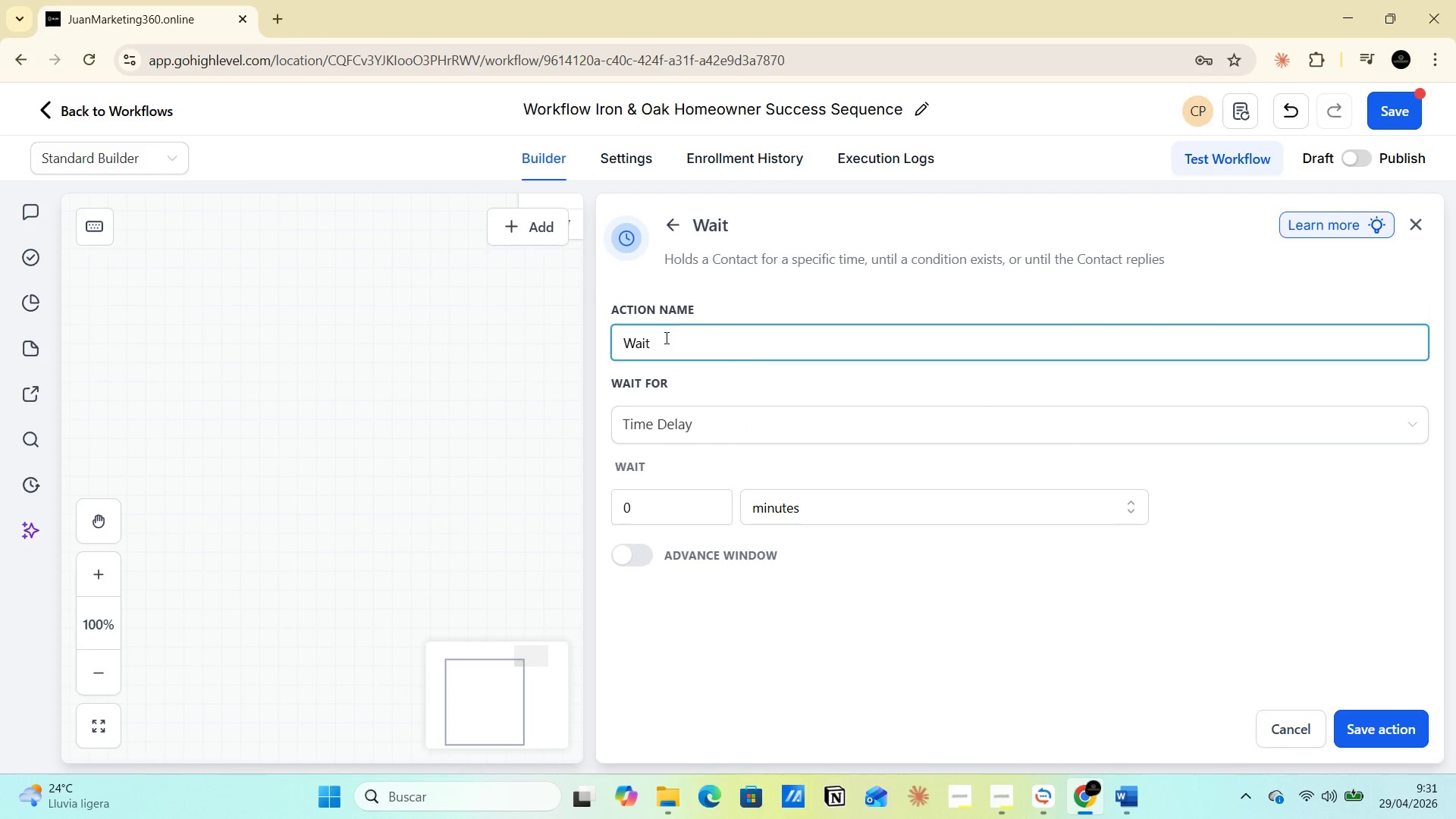 
type(-30 Days)
 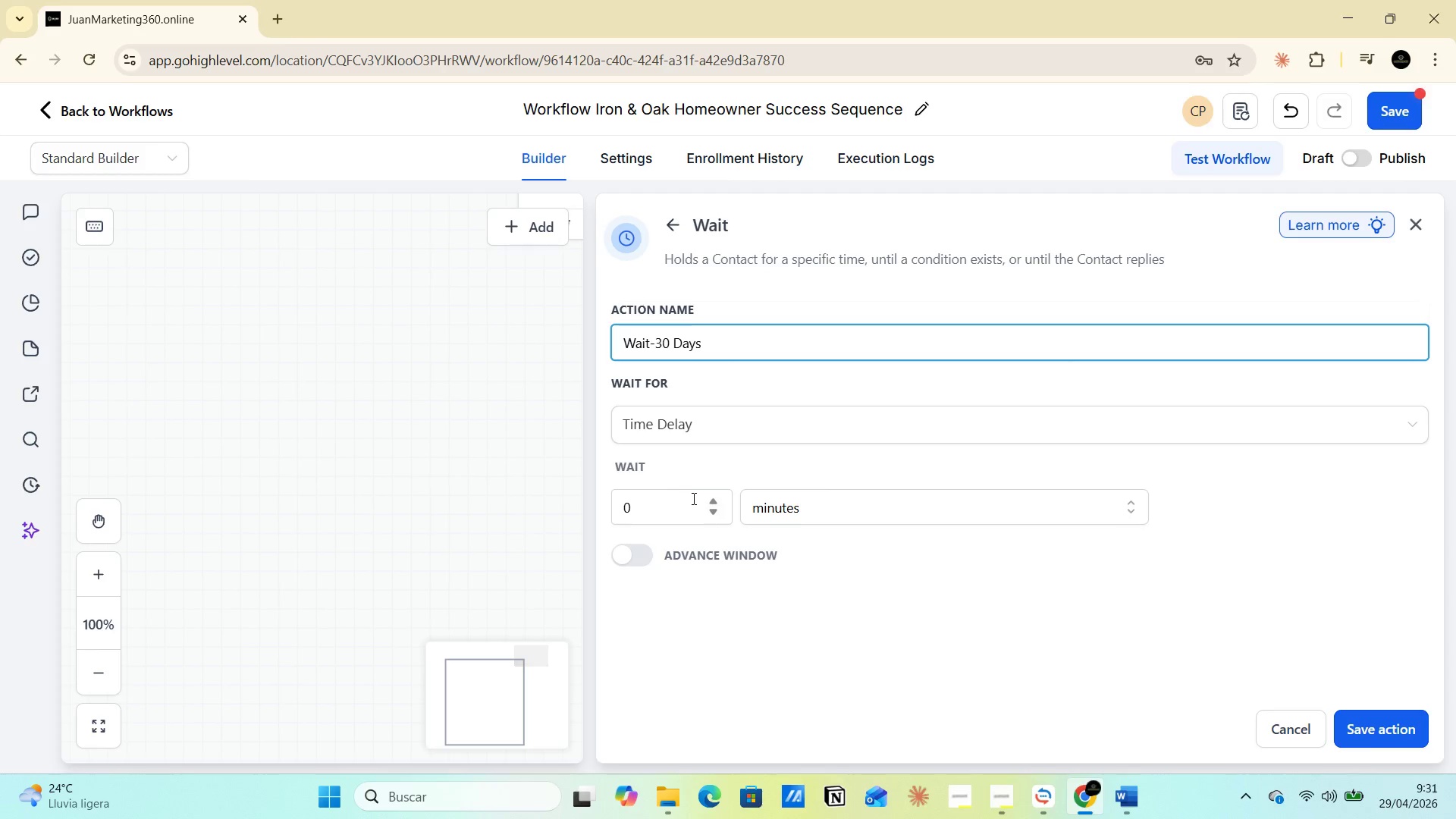 
left_click([649, 493])
 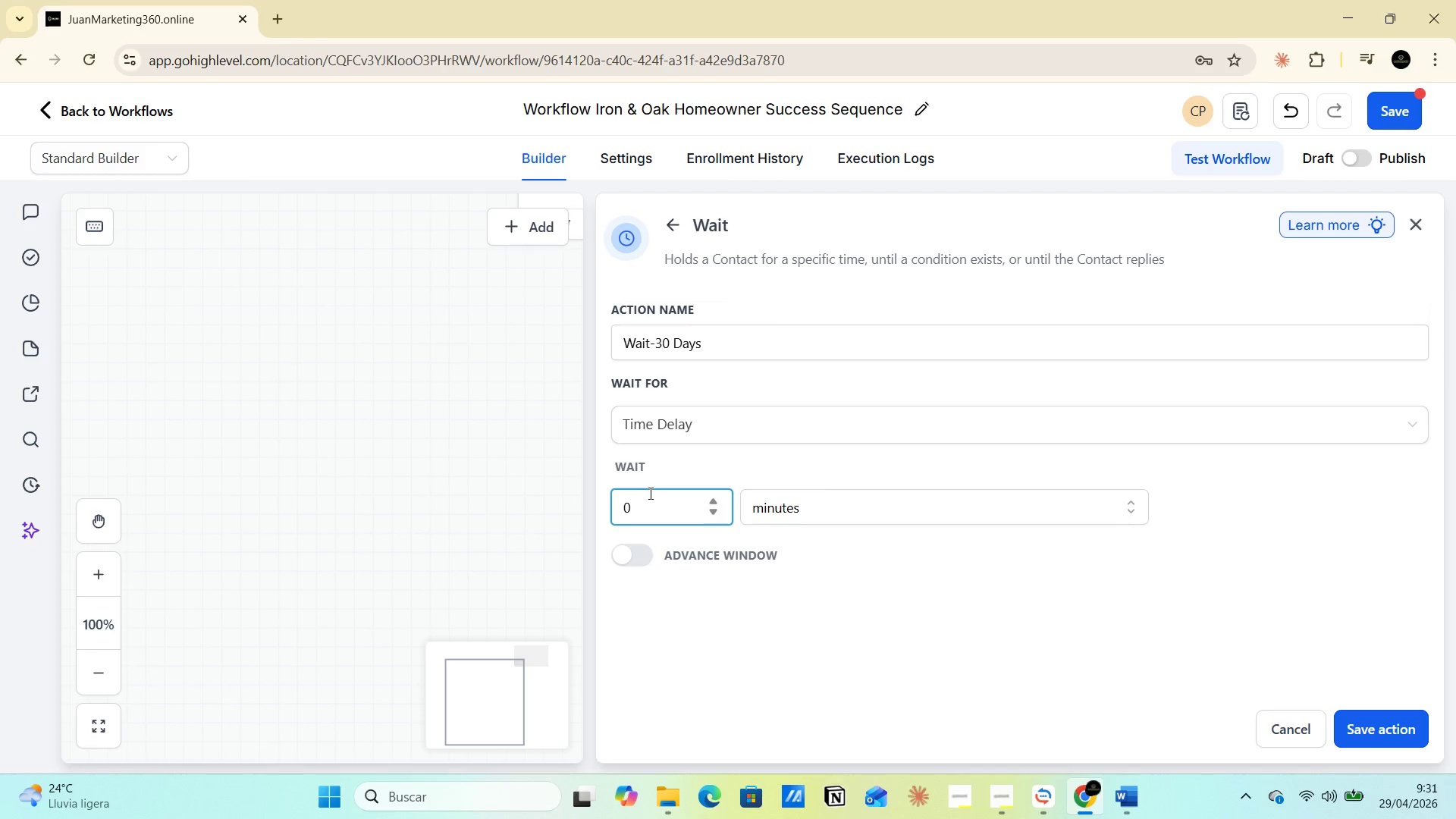 
key(Backspace)
type(30)
 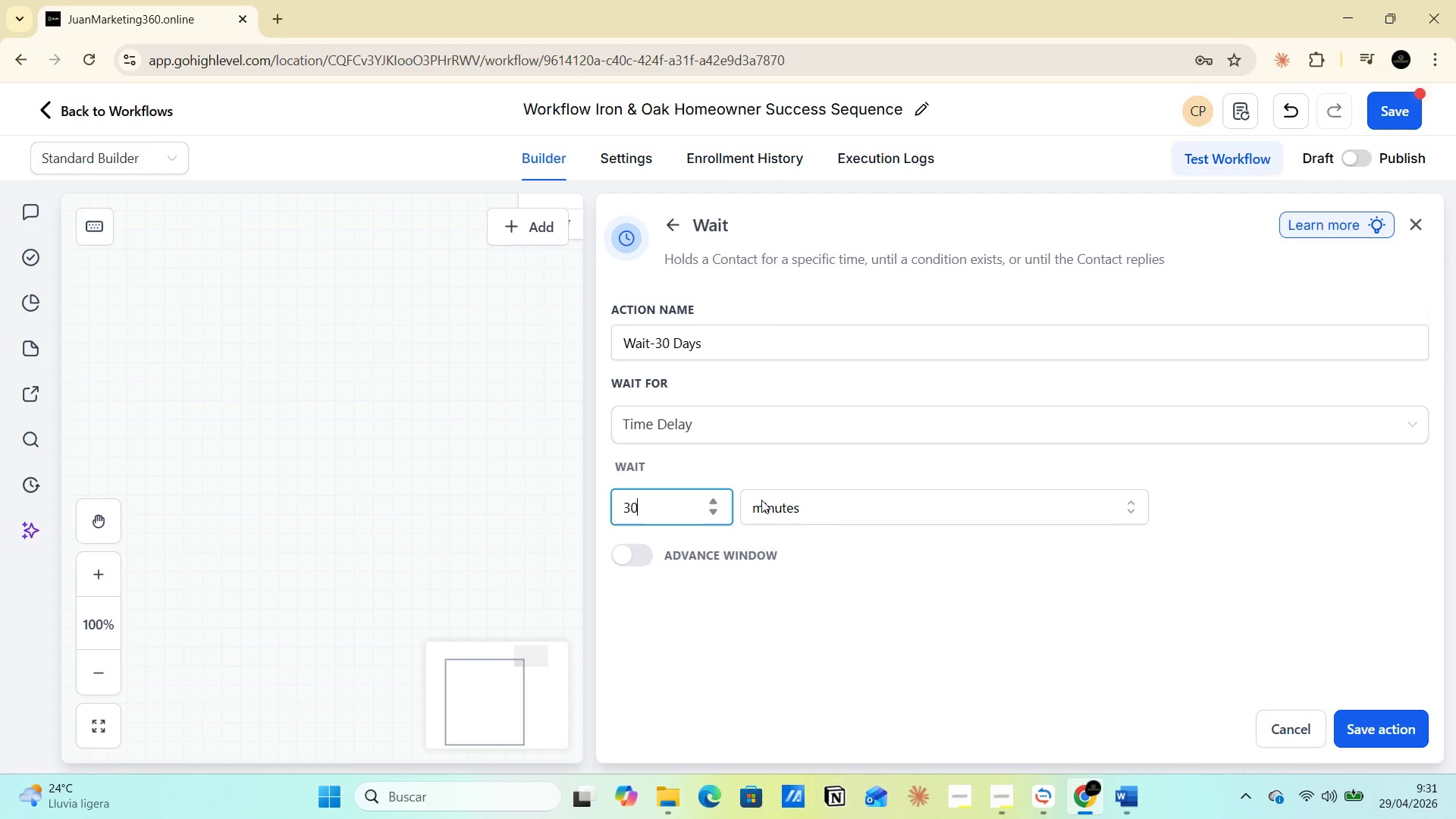 
left_click([797, 510])
 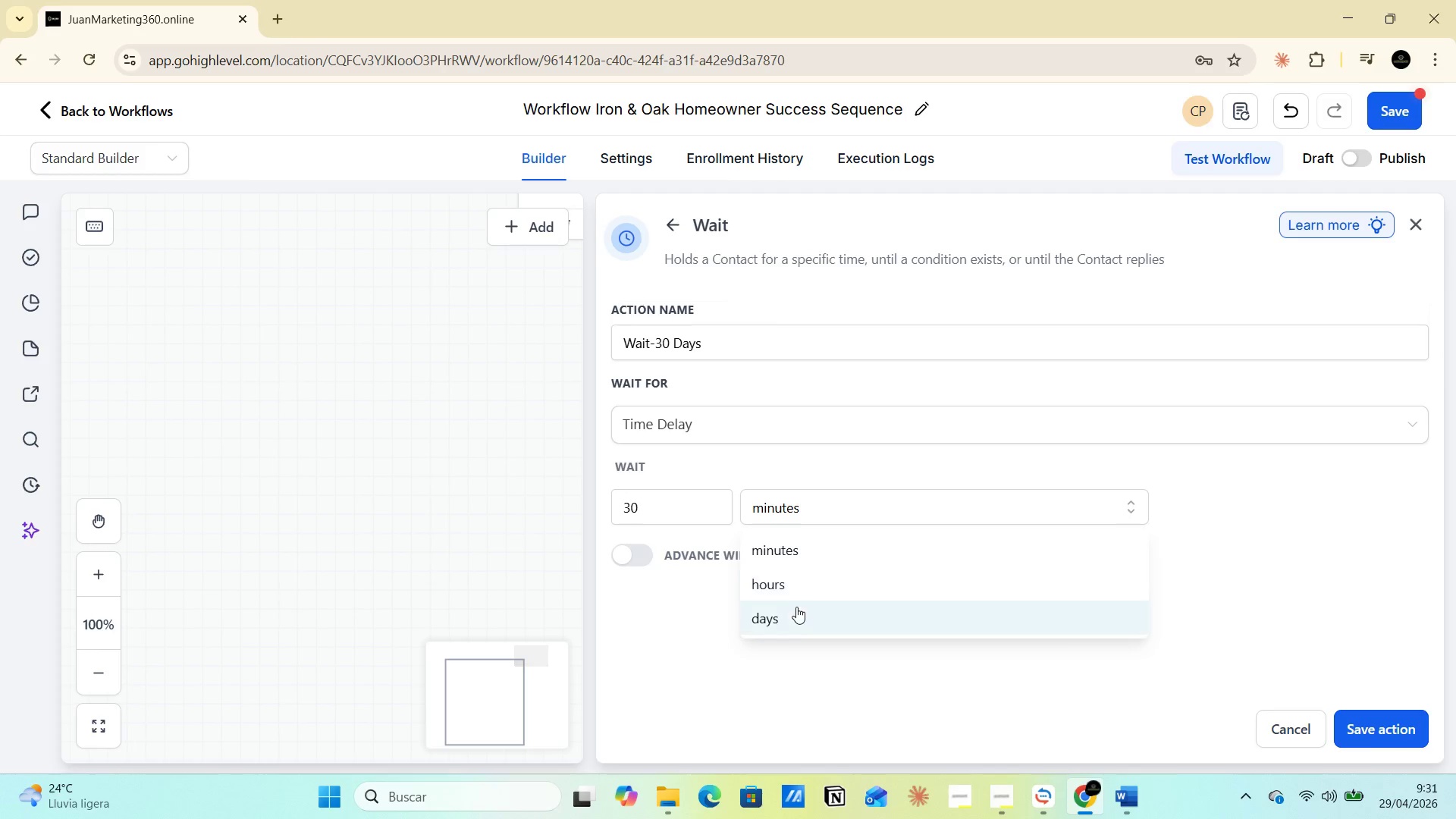 
left_click([802, 617])
 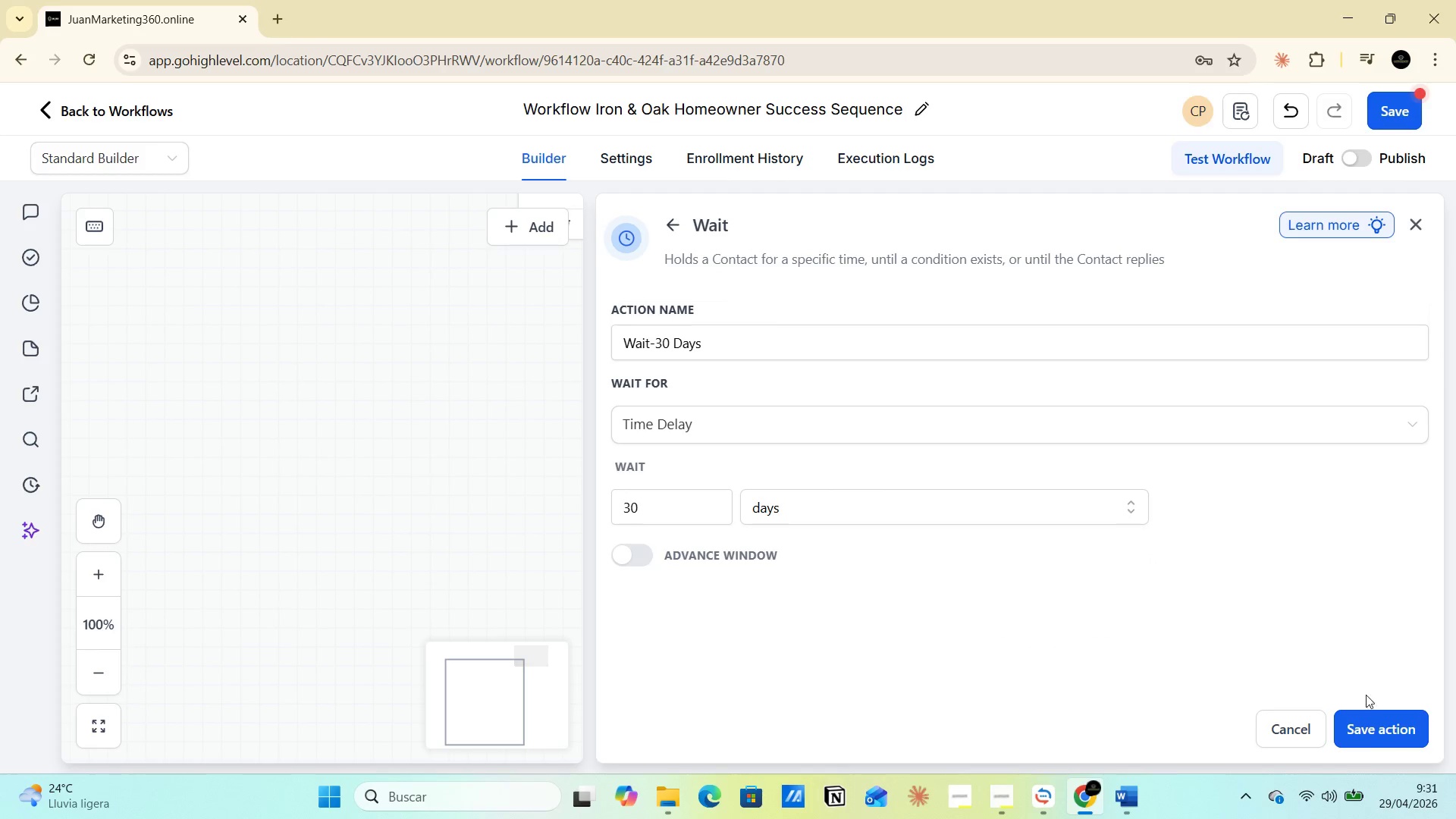 
left_click([1376, 723])
 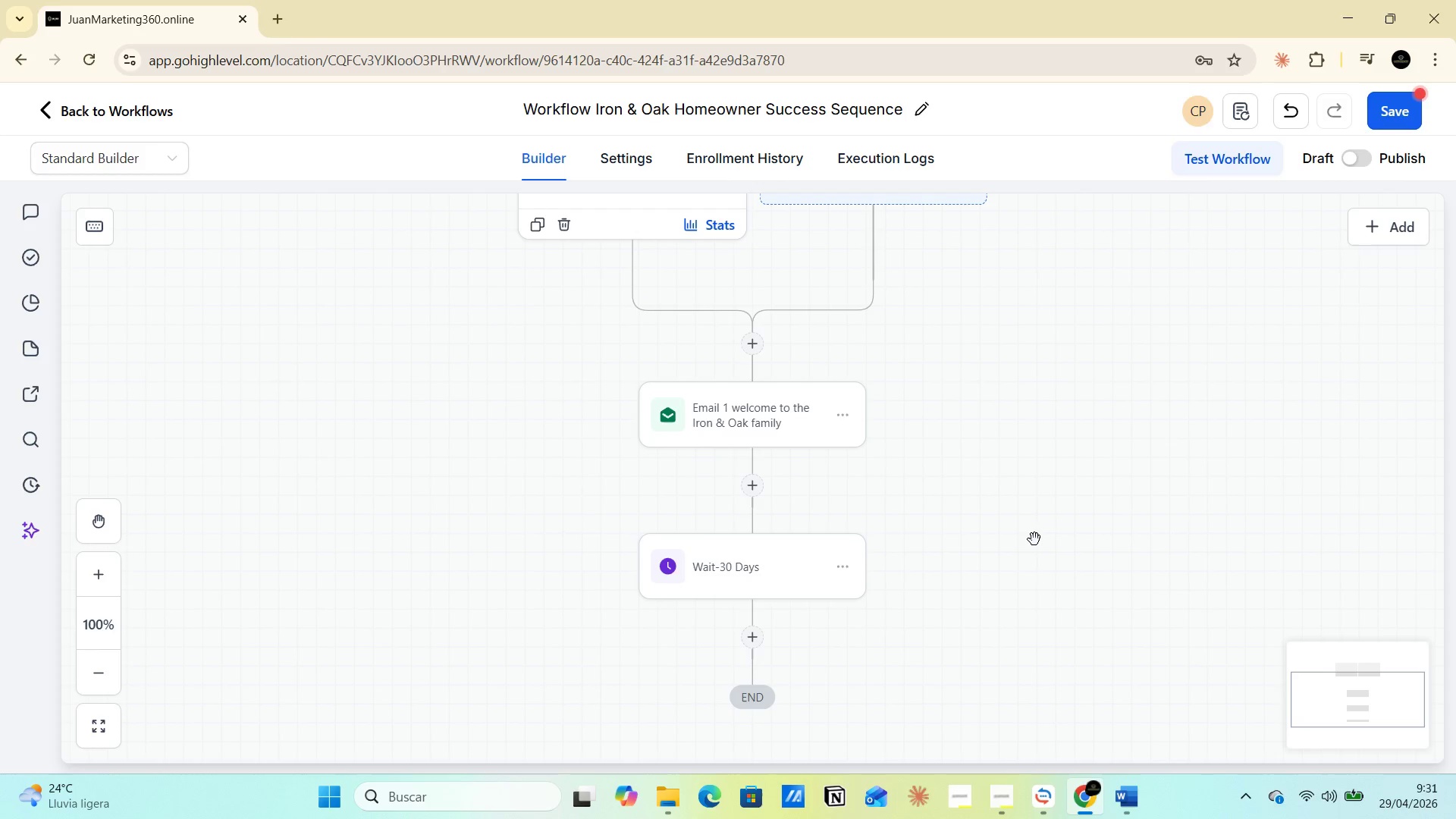 
wait(9.2)
 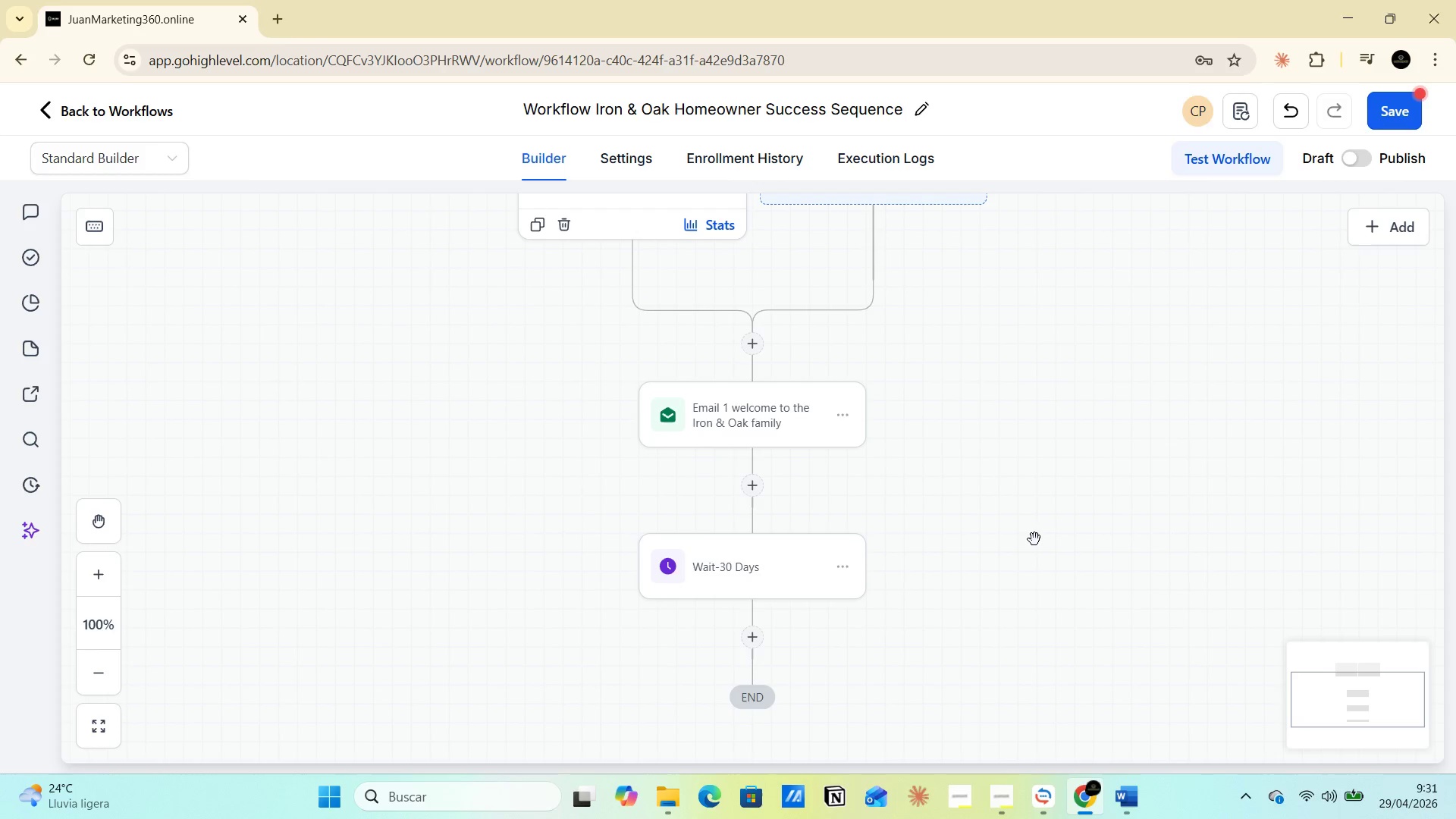 
left_click([748, 487])
 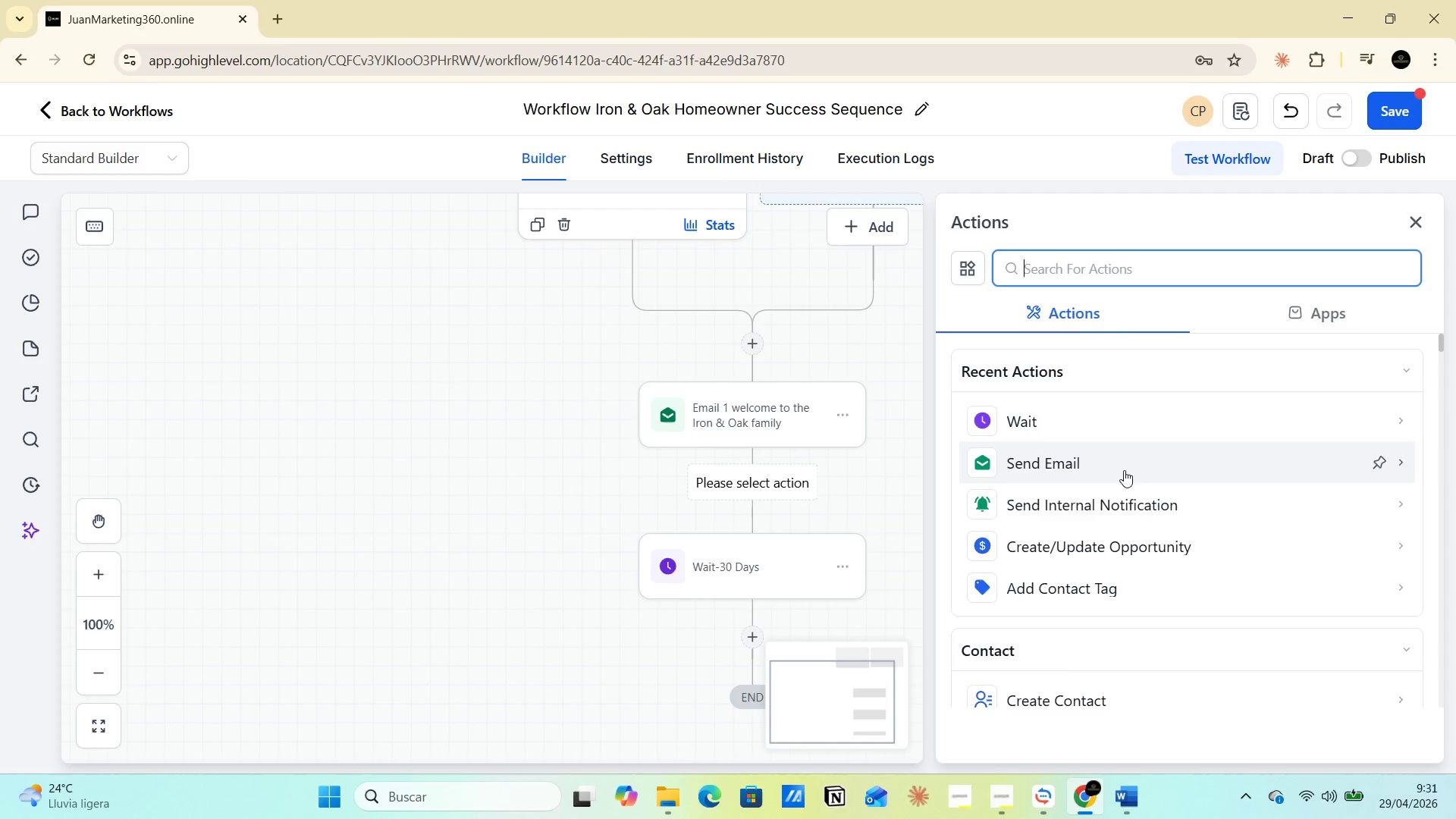 
left_click([1050, 262])
 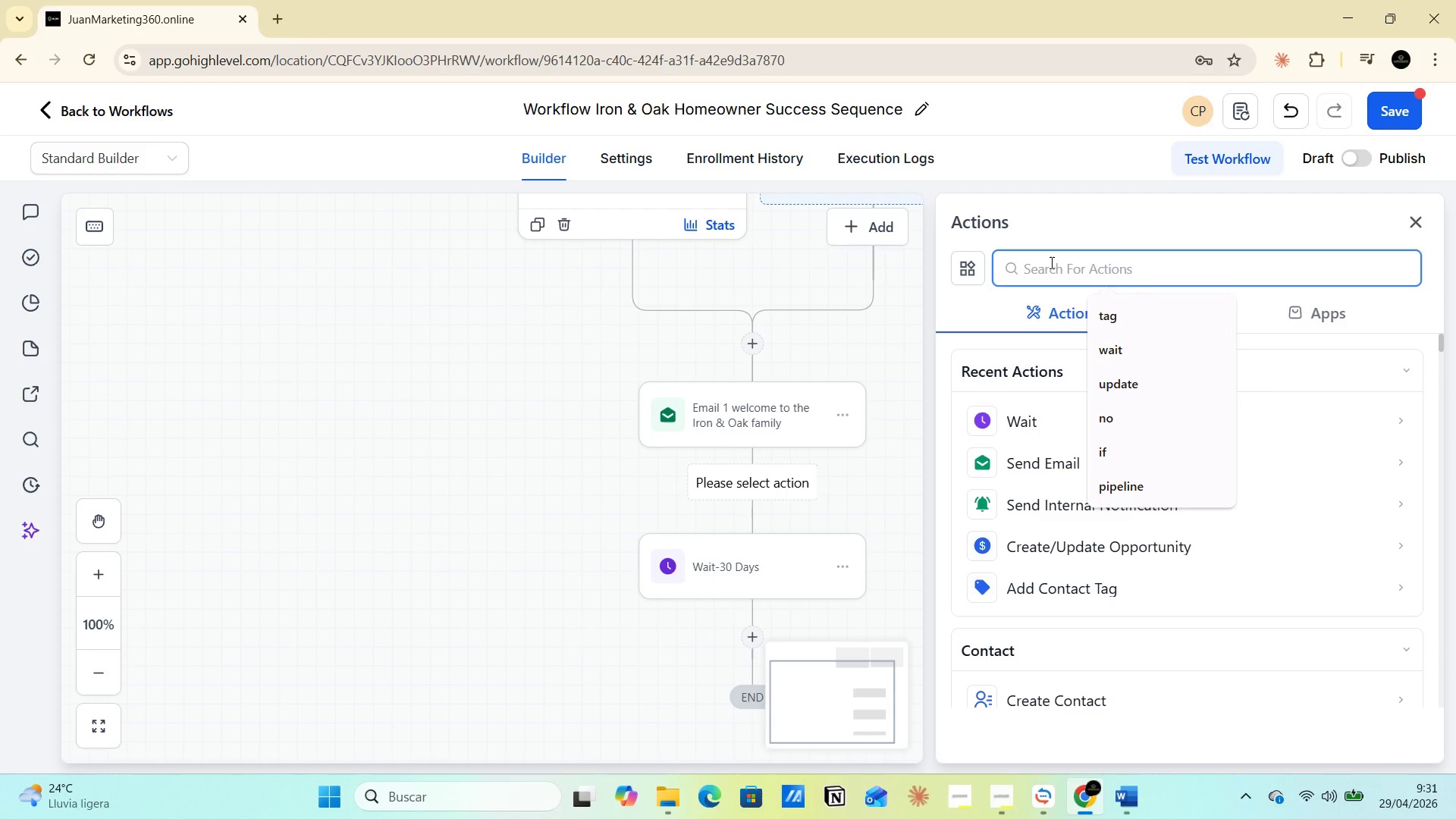 
type(sams)
key(Backspace)
key(Backspace)
key(Backspace)
type(ms)
 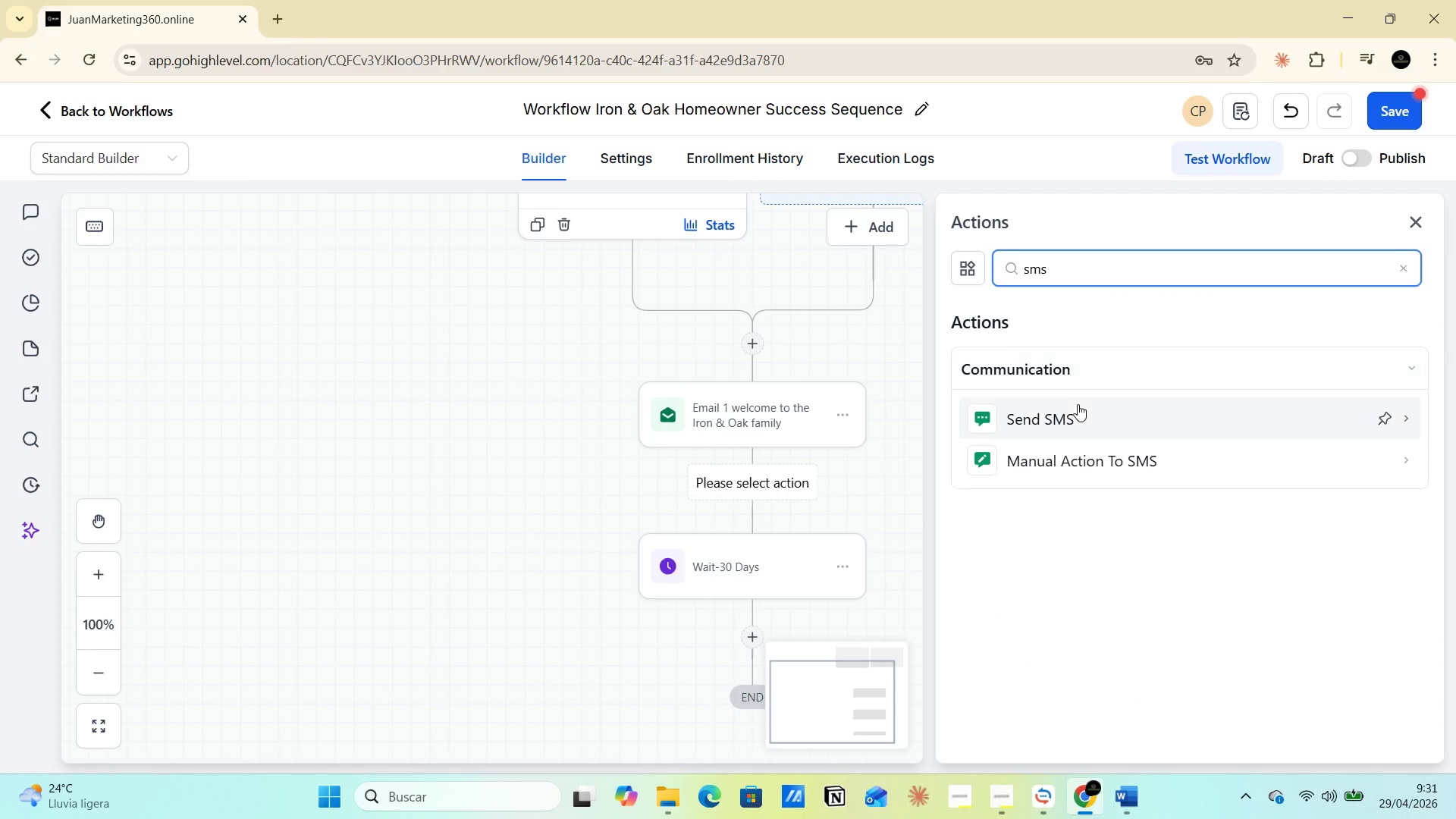 
left_click([1078, 410])
 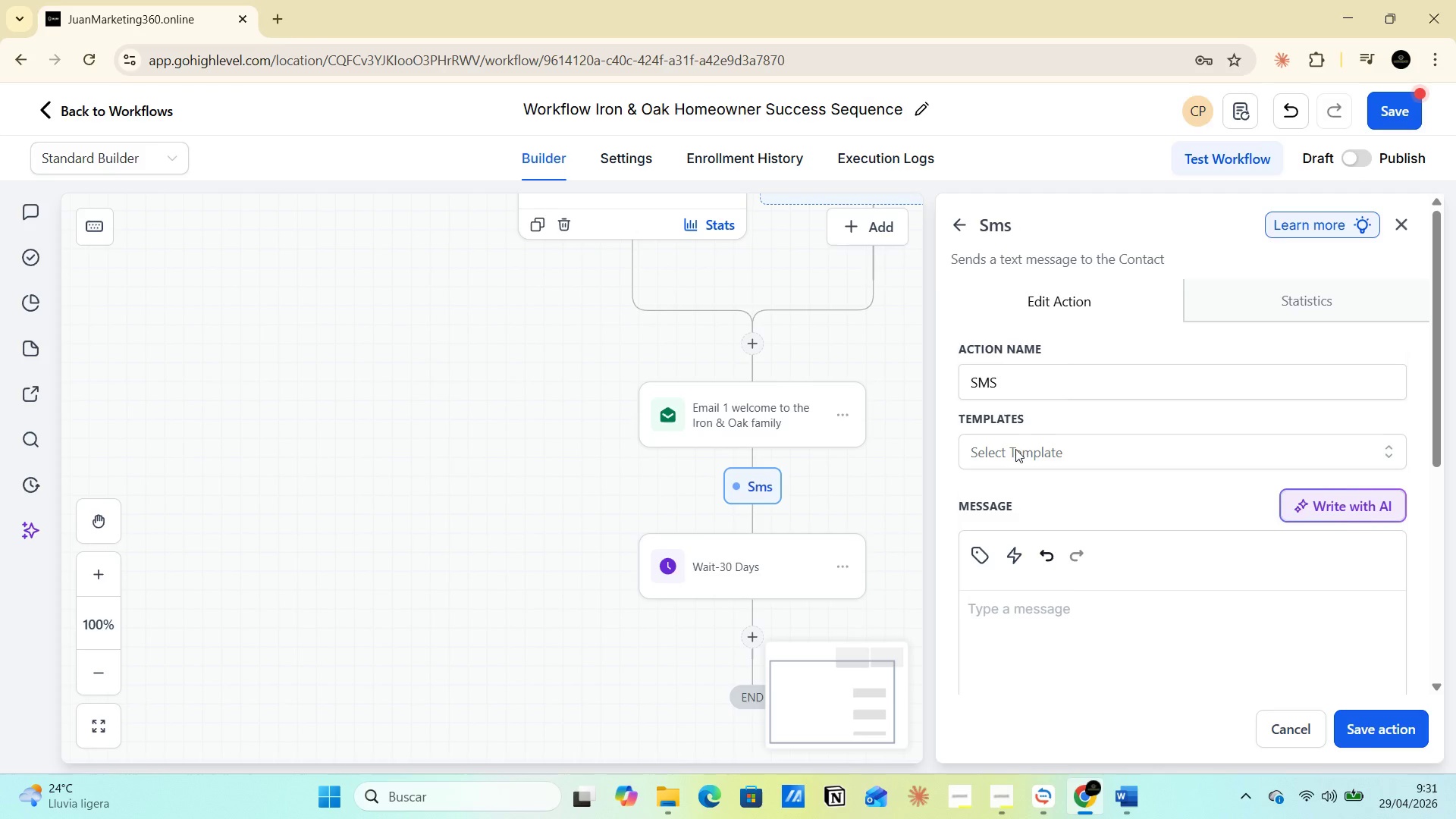 
left_click([1027, 389])
 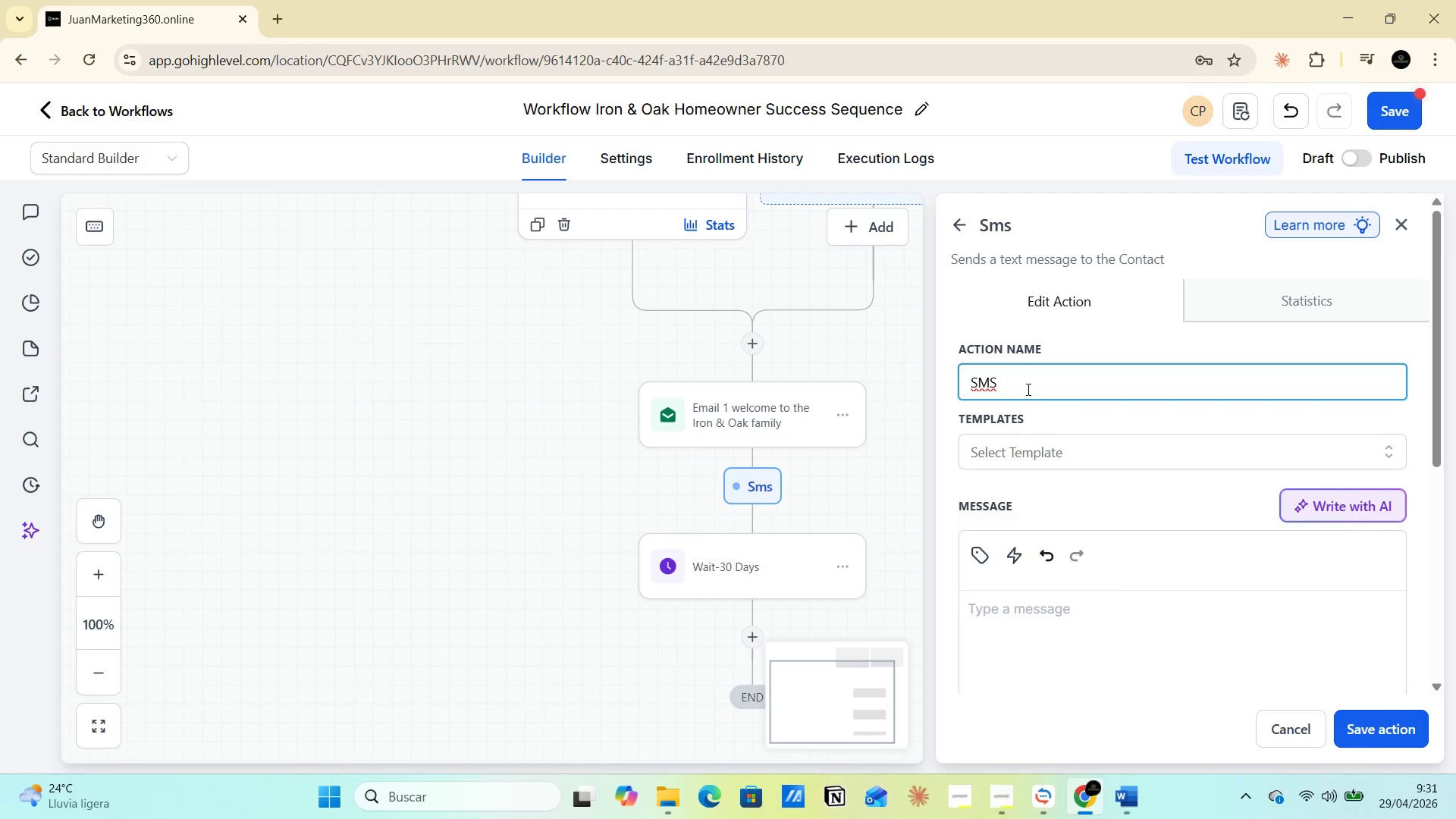 
key(Space)
 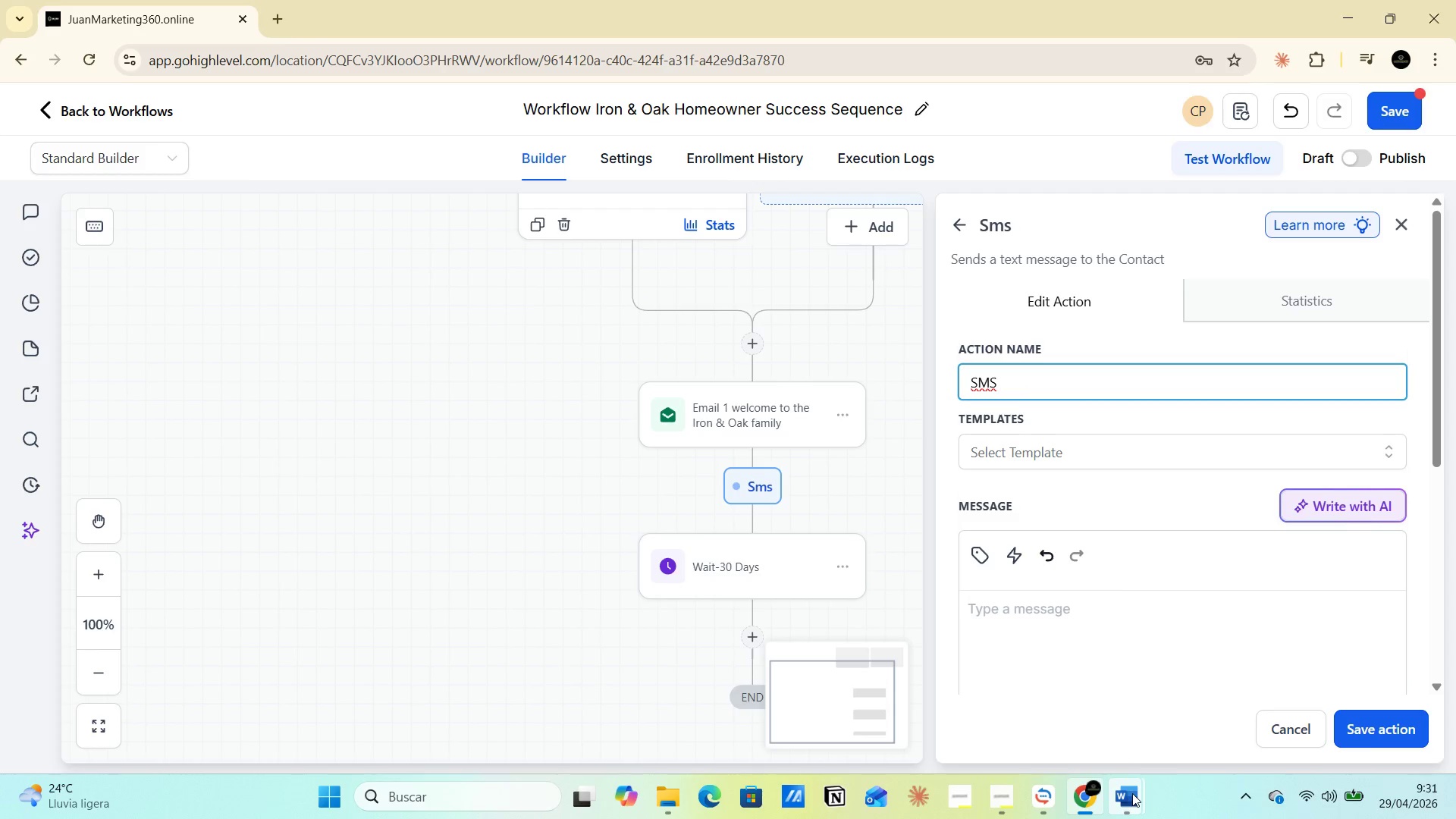 
left_click([1080, 742])
 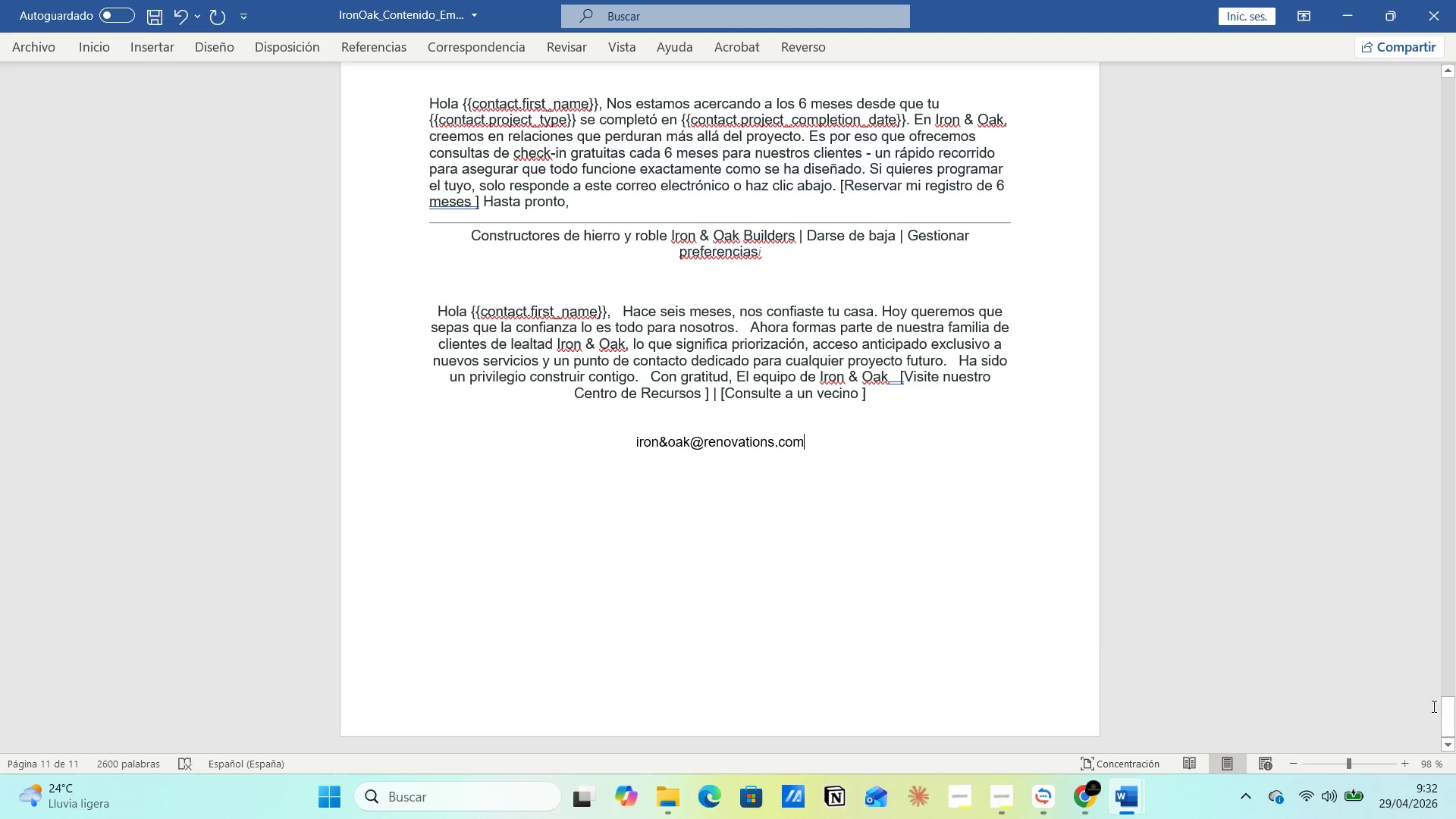 
left_click_drag(start_coordinate=[1455, 720], to_coordinate=[1435, 404])
 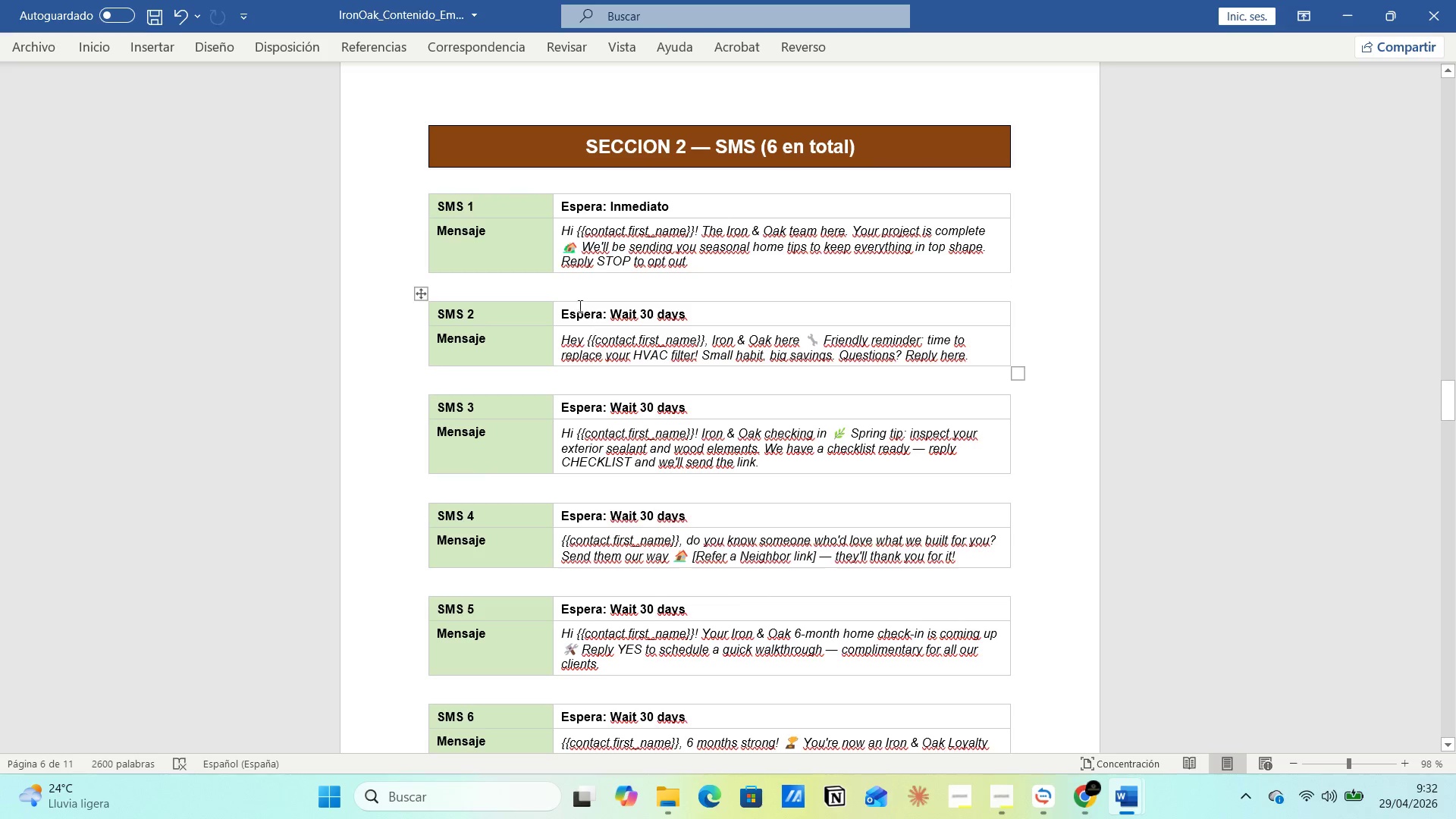 
left_click([565, 229])
 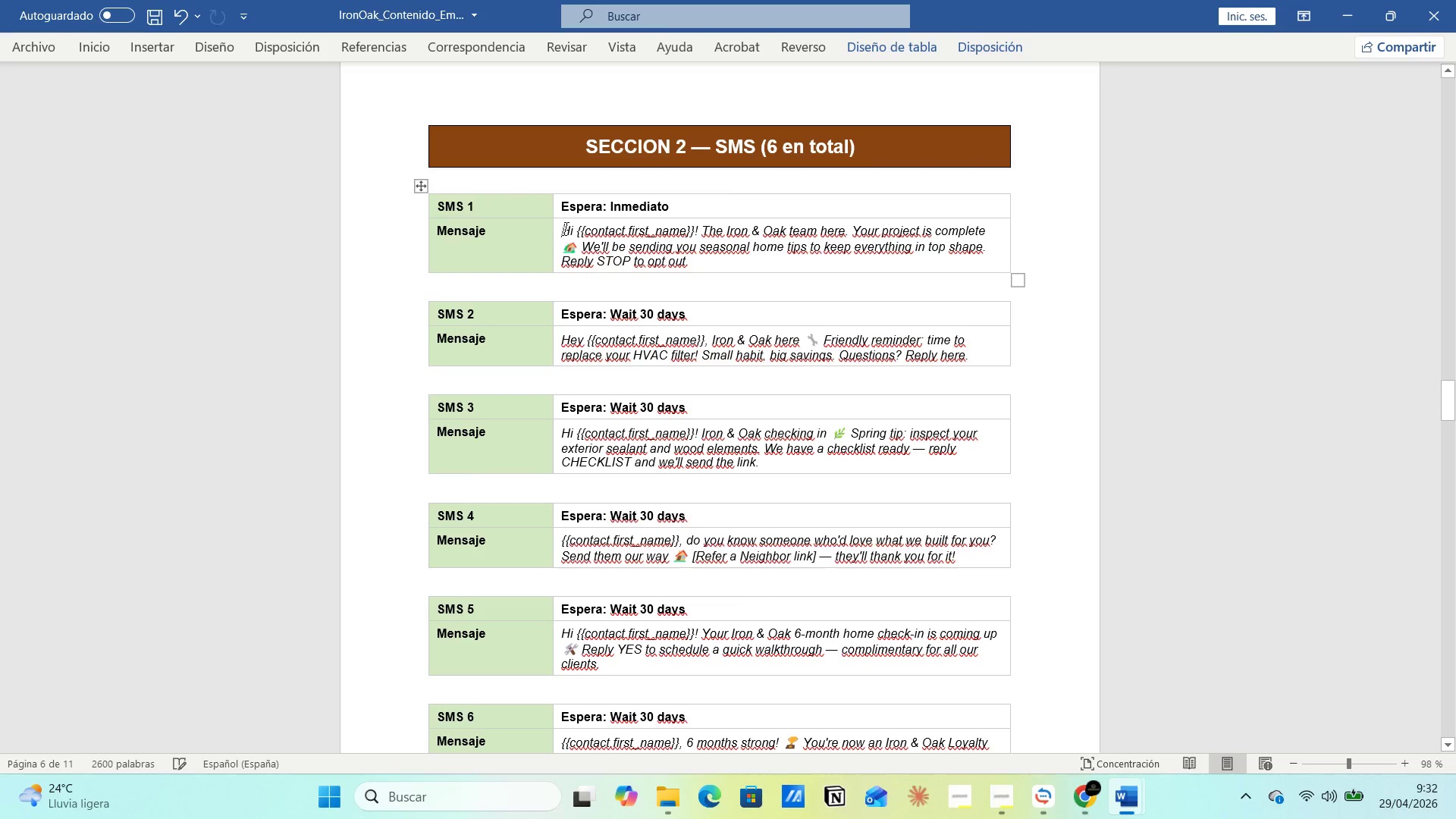 
left_click_drag(start_coordinate=[565, 229], to_coordinate=[691, 260])
 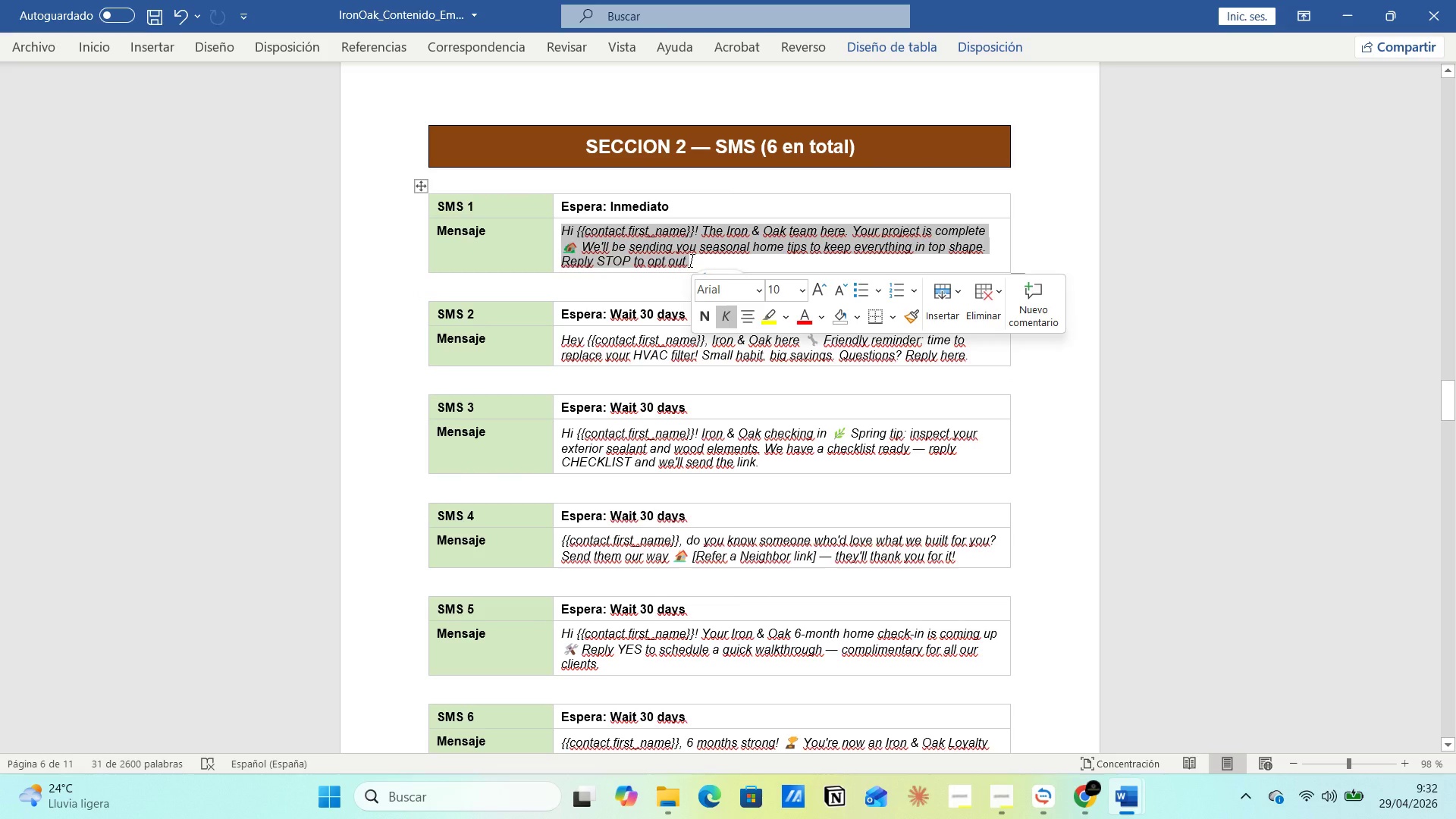 
key(Control+C)
 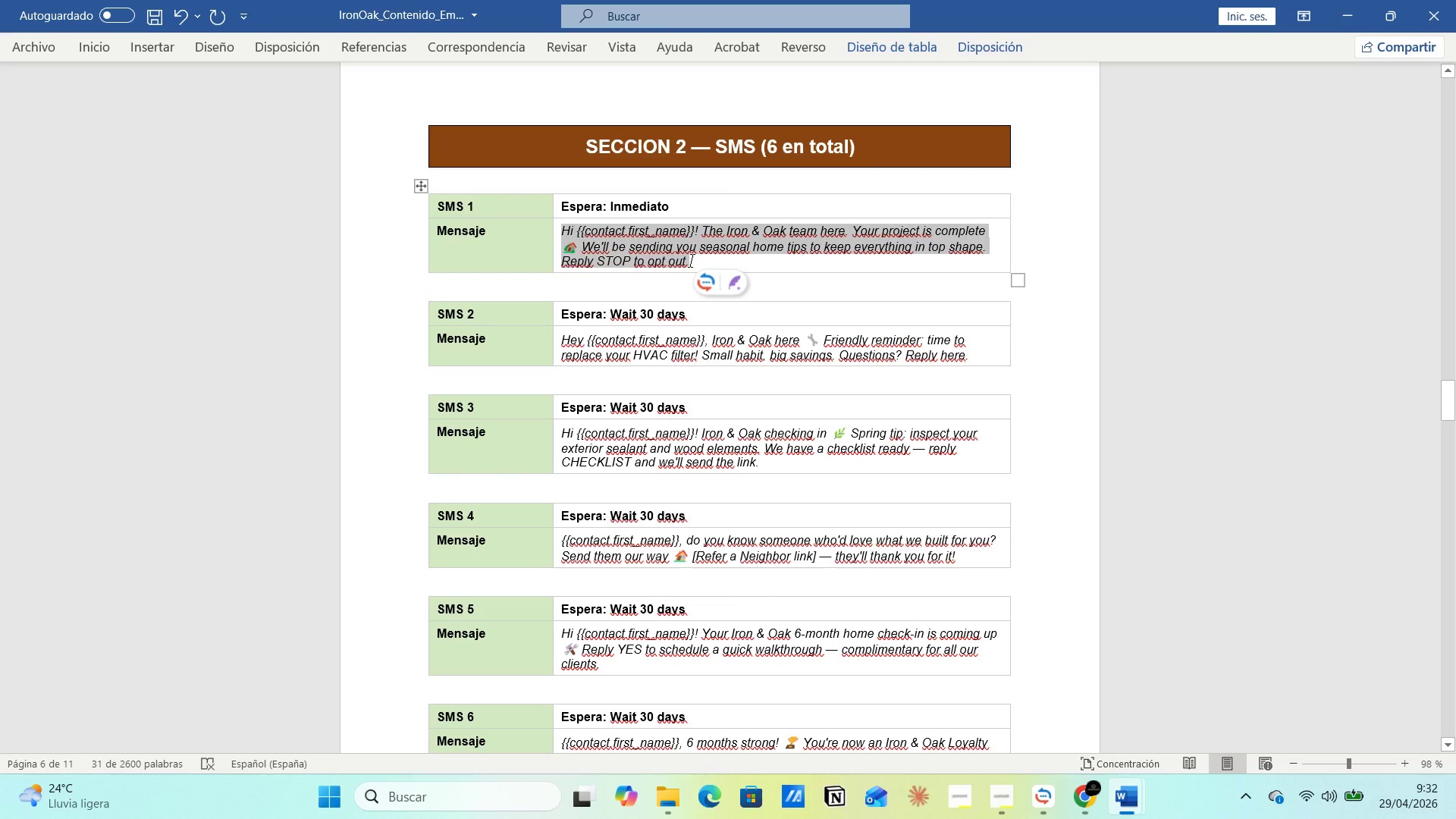 
key(Alt+Tab)
 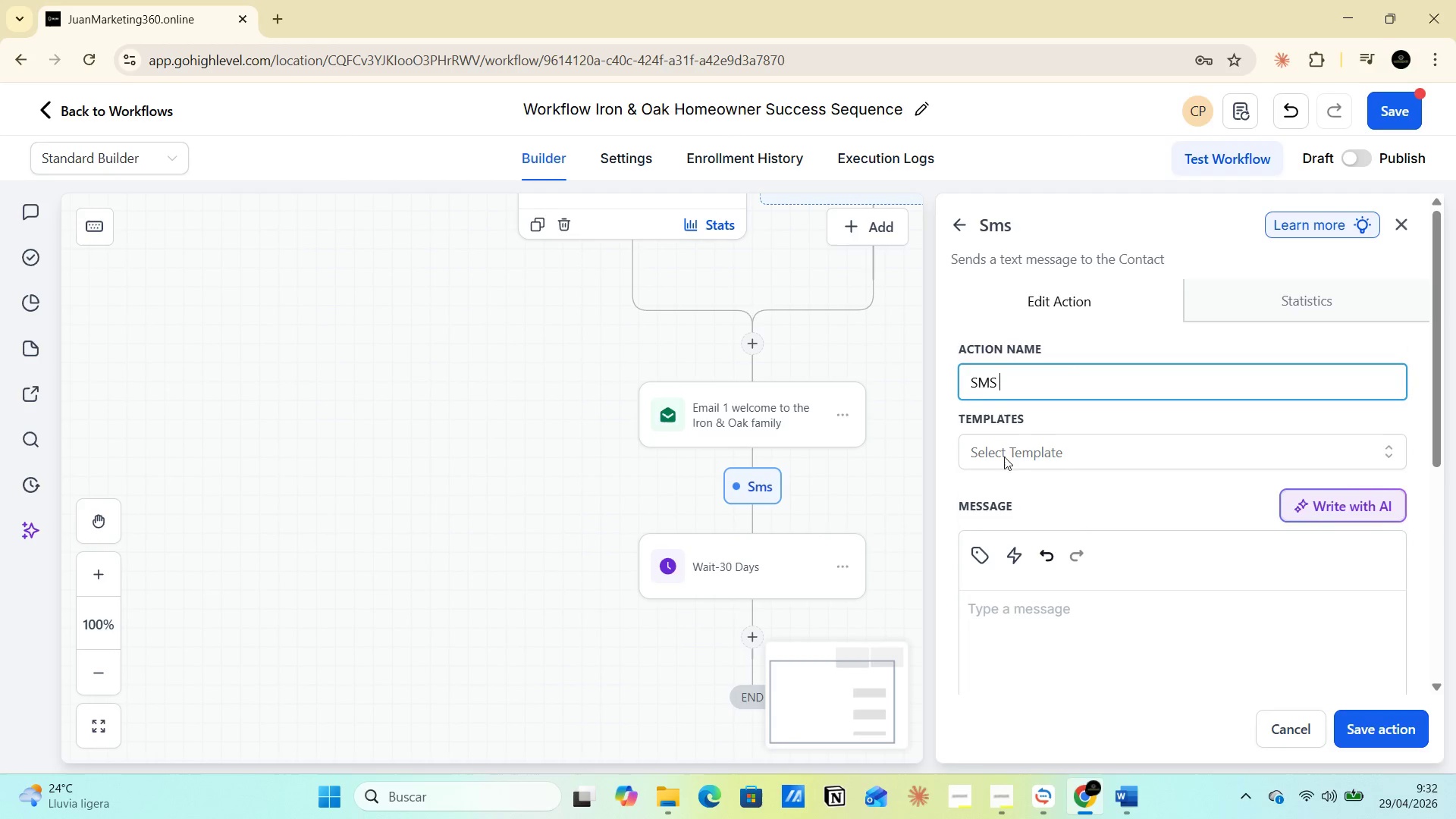 
scroll: coordinate [1003, 510], scroll_direction: down, amount: 1.0
 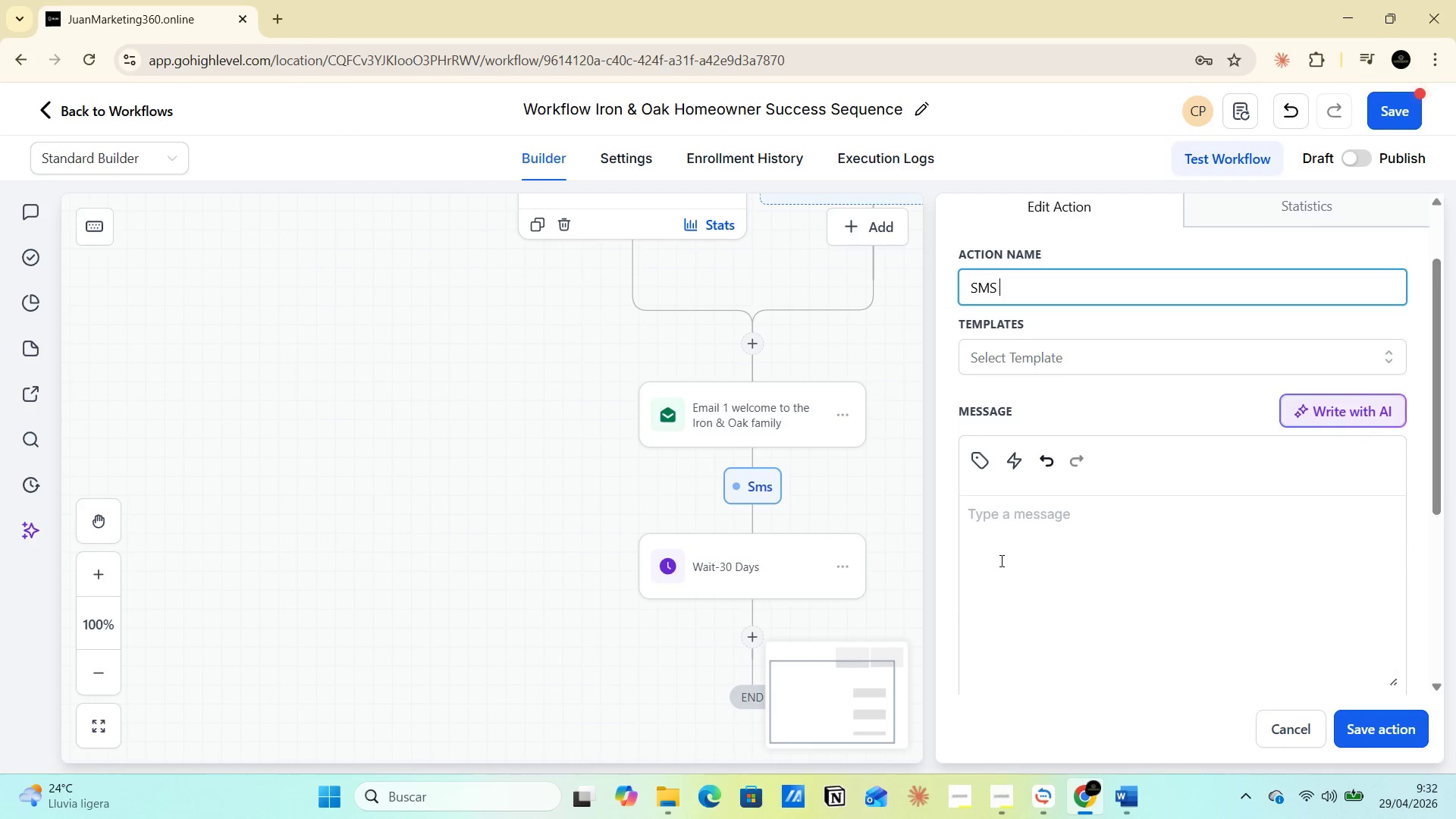 
left_click([1000, 555])
 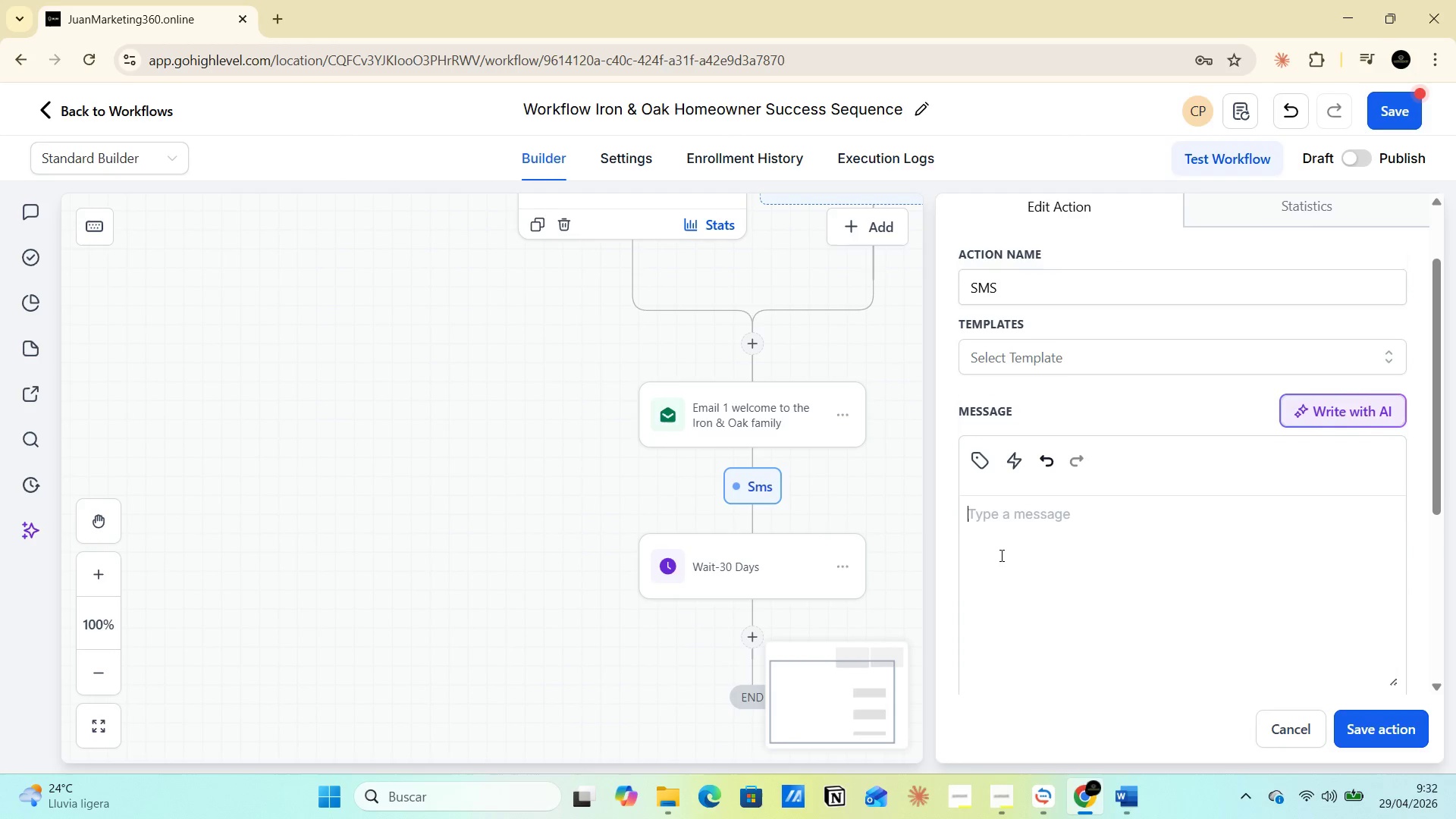 
key(Control+V)
 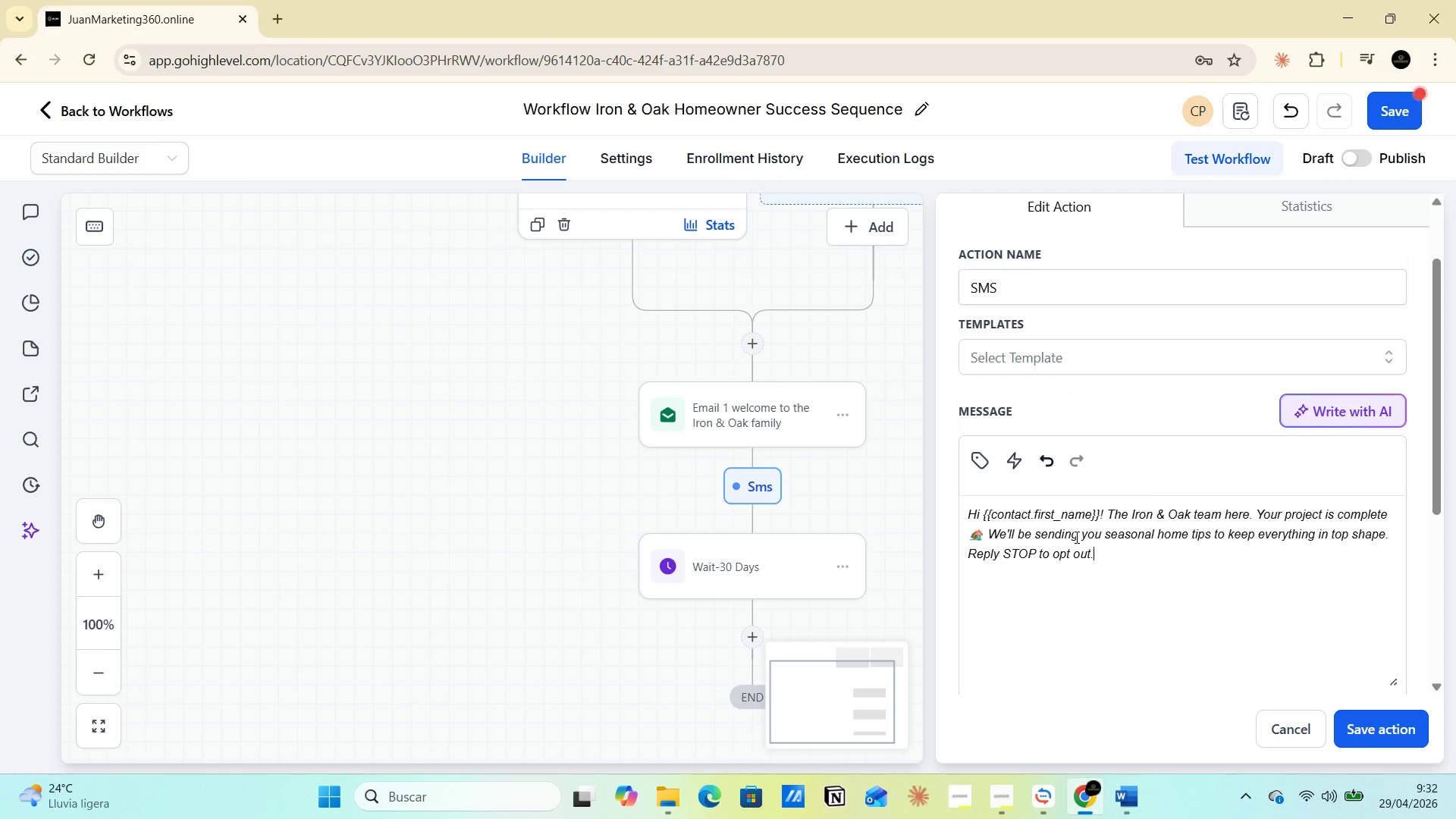 
wait(19.17)
 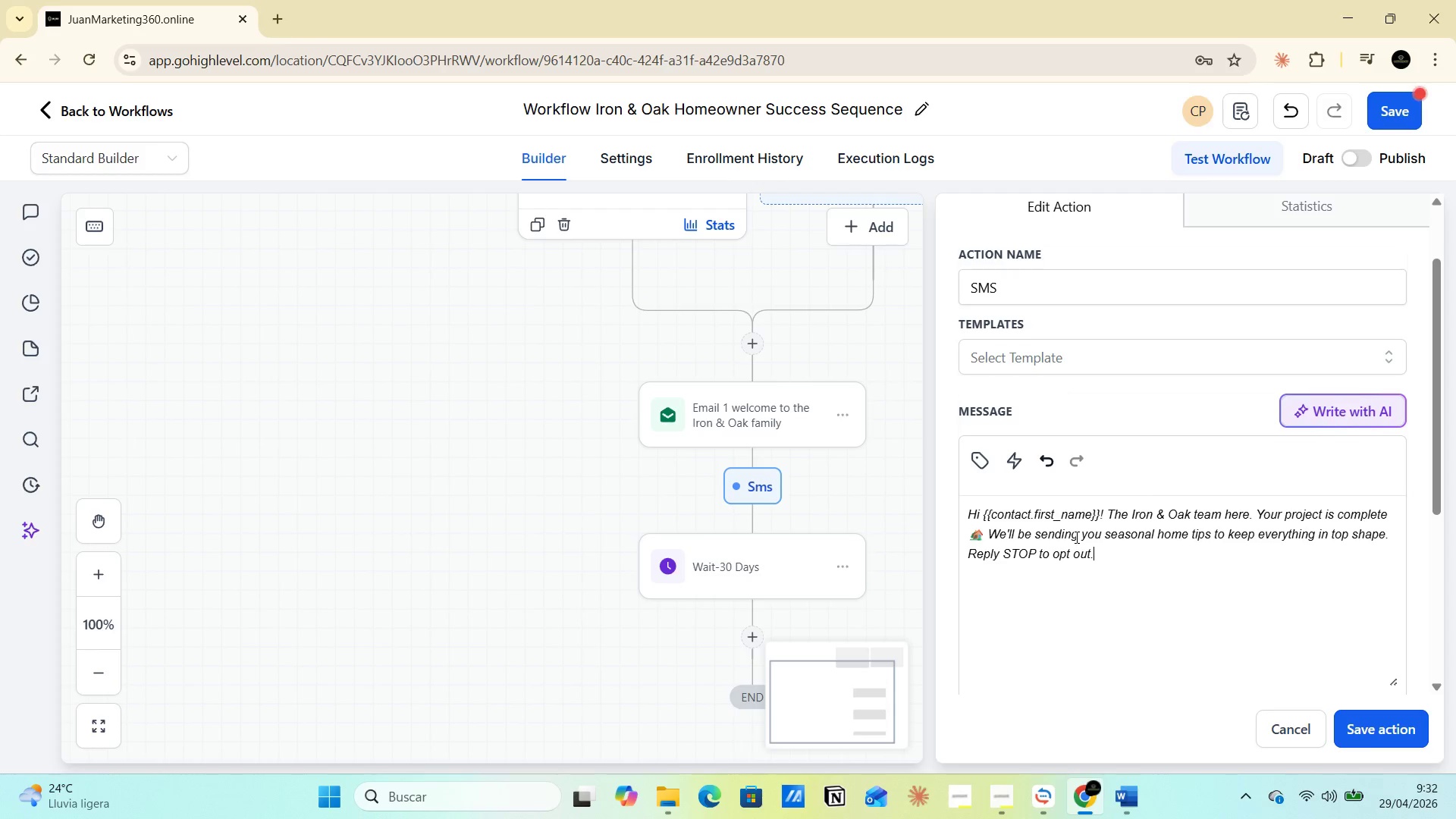 
left_click_drag(start_coordinate=[968, 510], to_coordinate=[1143, 556])
 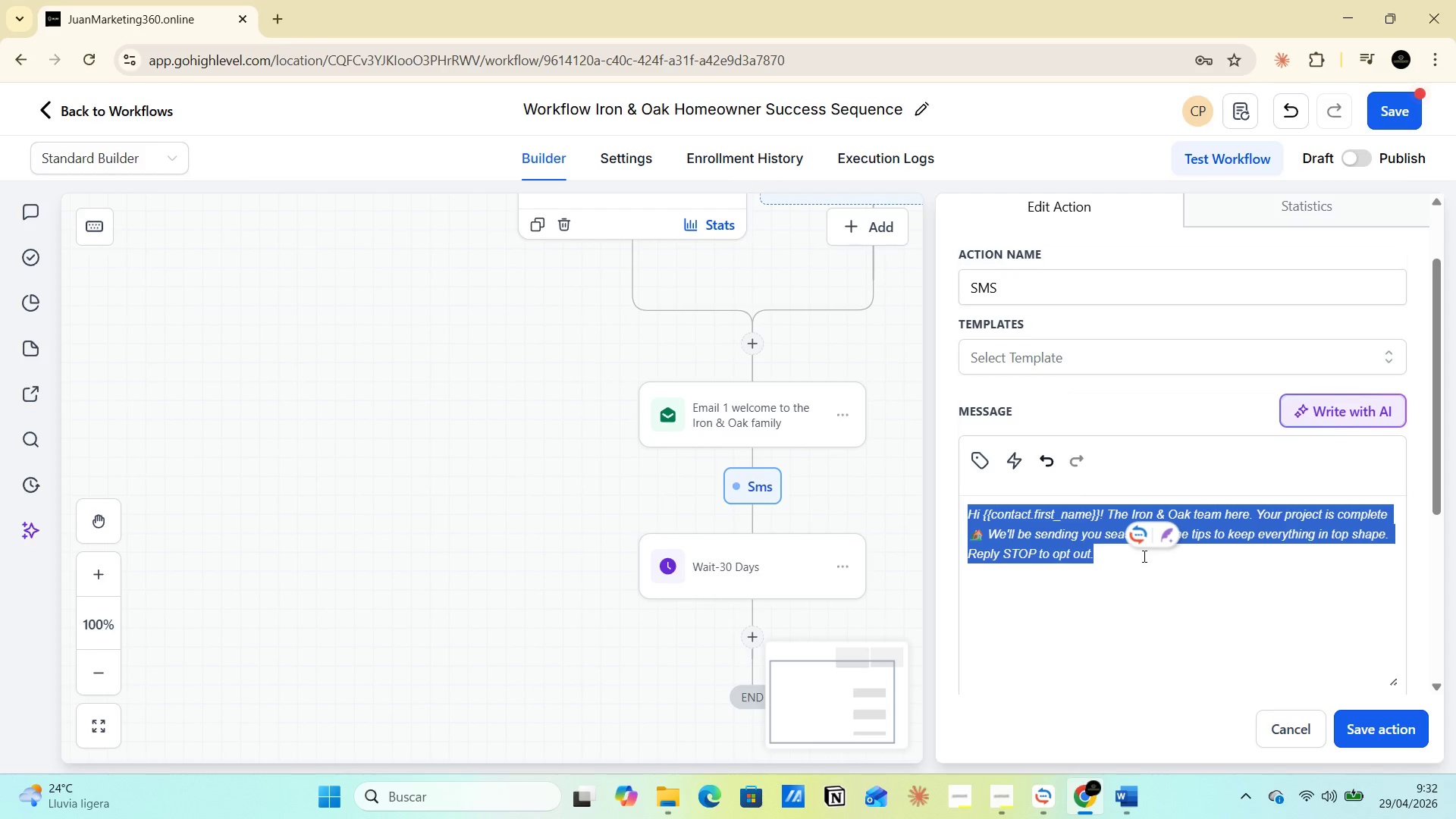 
key(Control+C)
 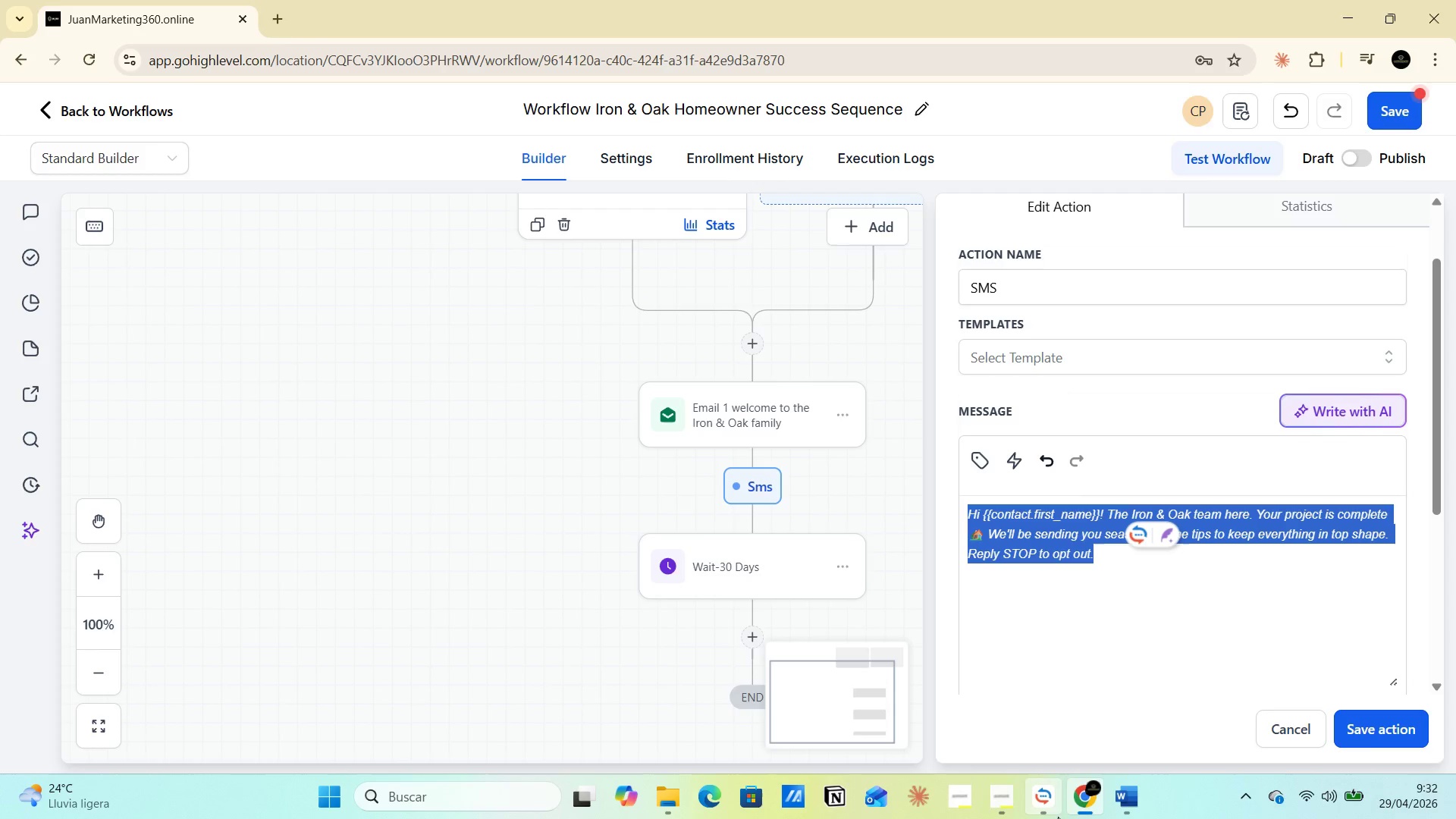 
left_click([1047, 802])
 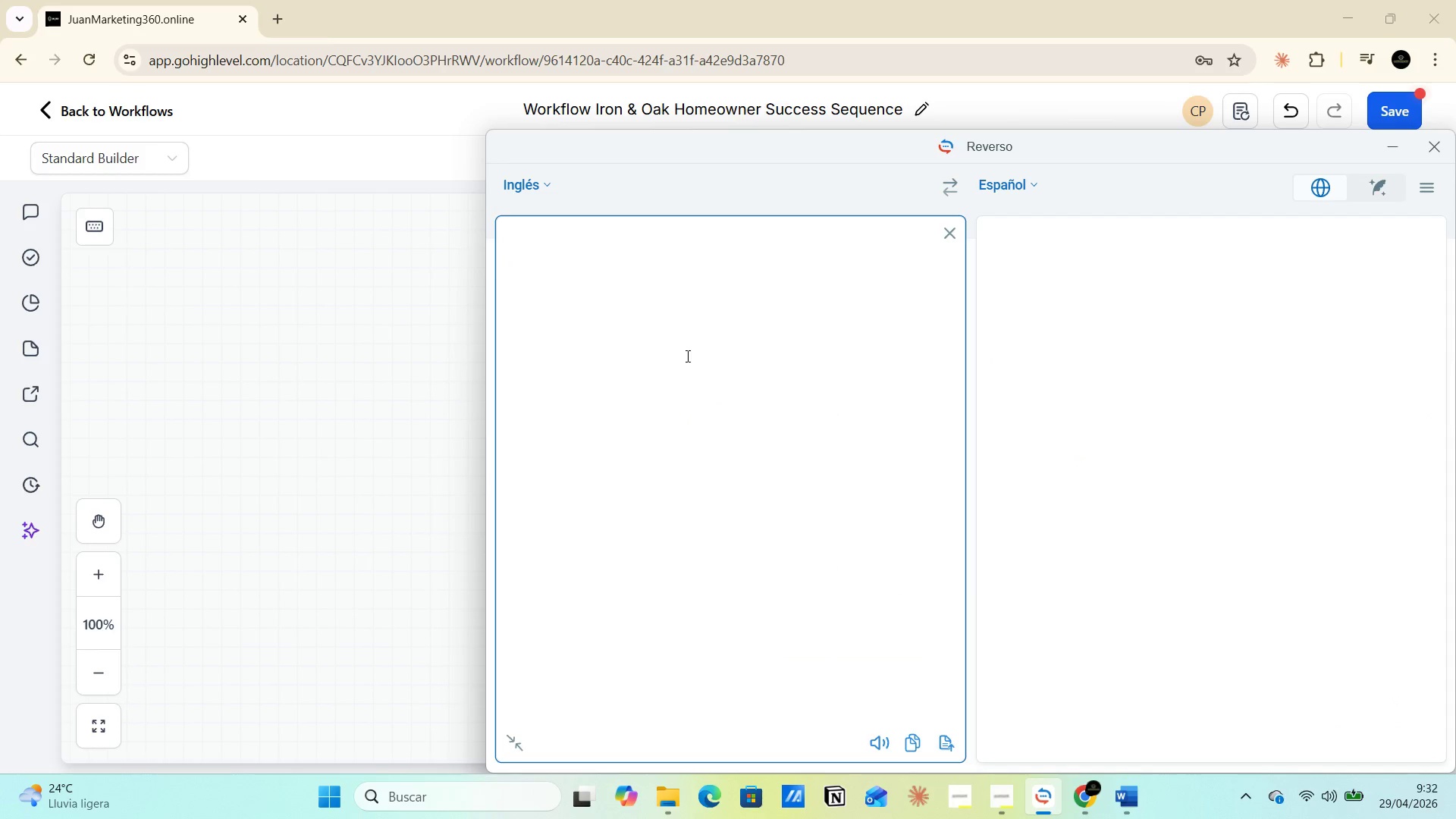 
left_click([673, 335])
 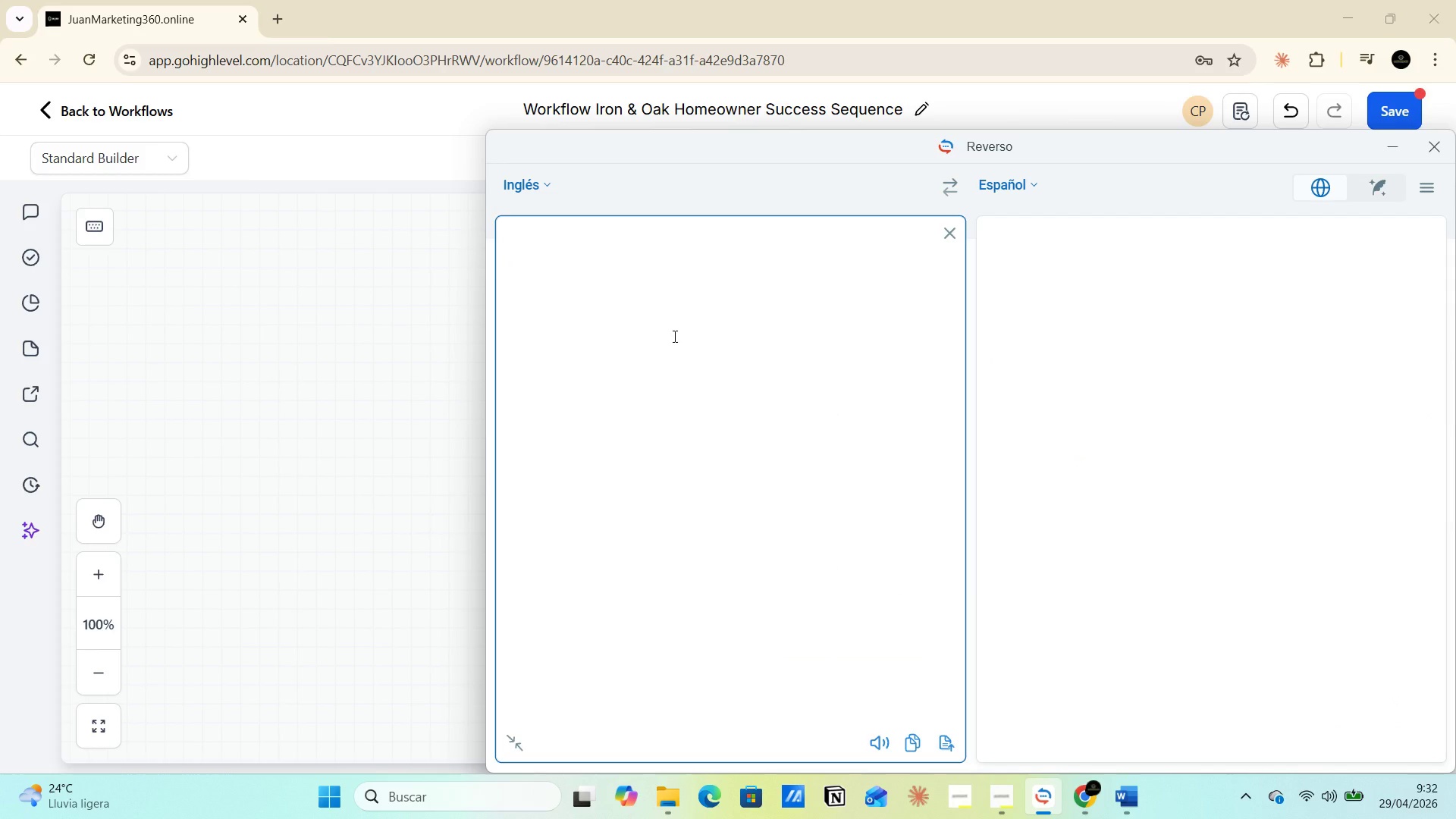 
key(Control+V)
 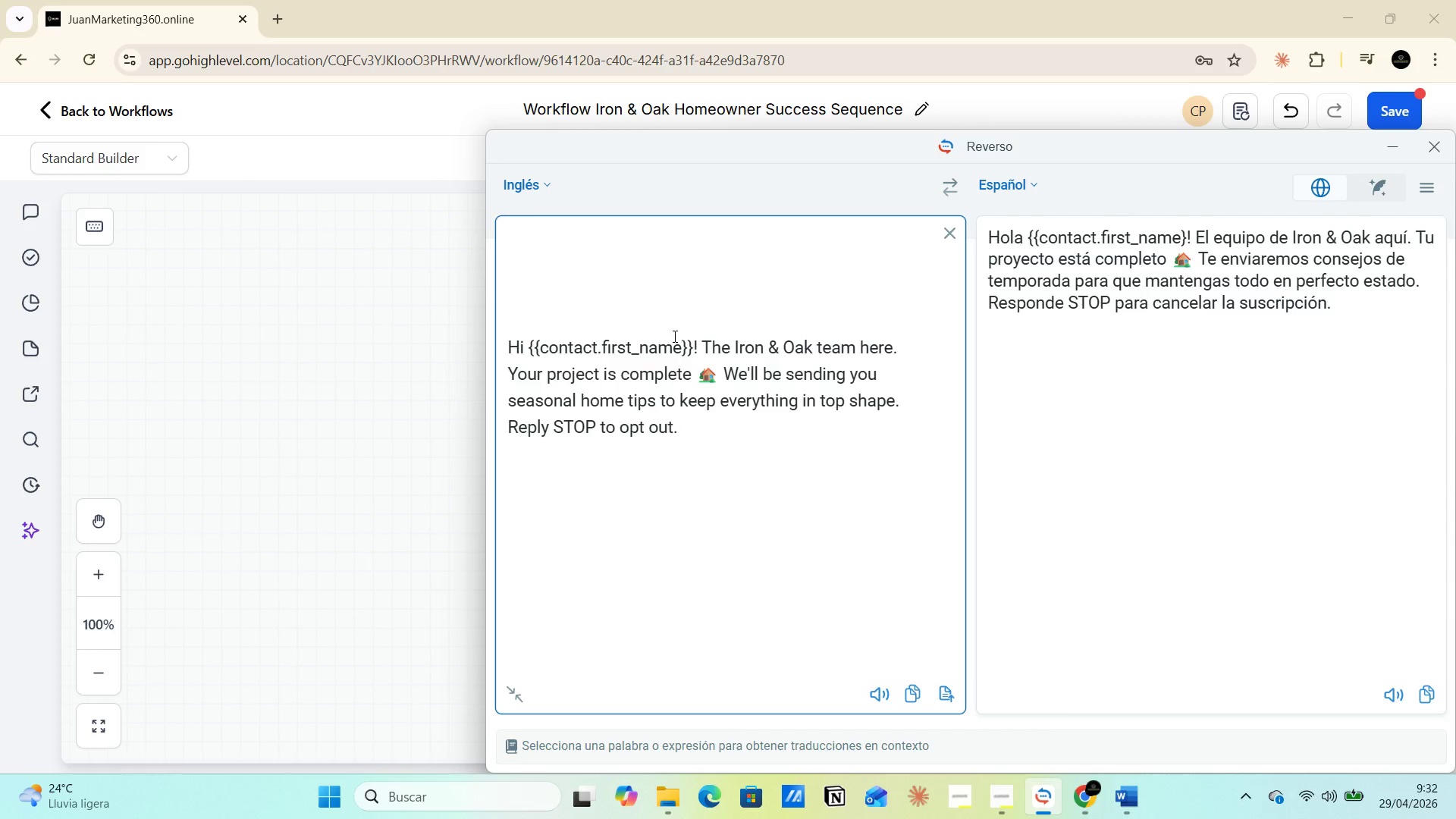 
wait(19.64)
 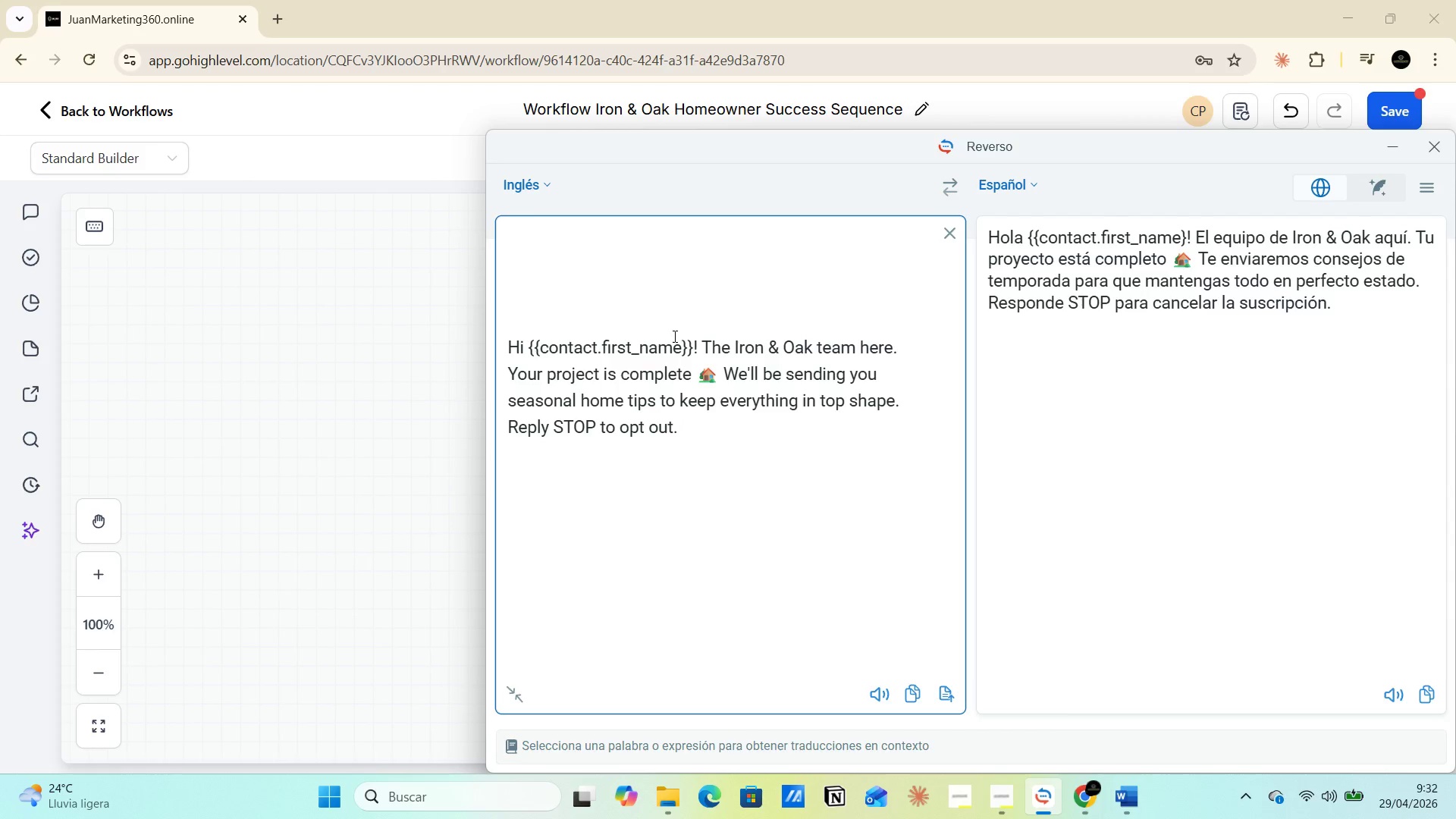 
left_click([1398, 149])
 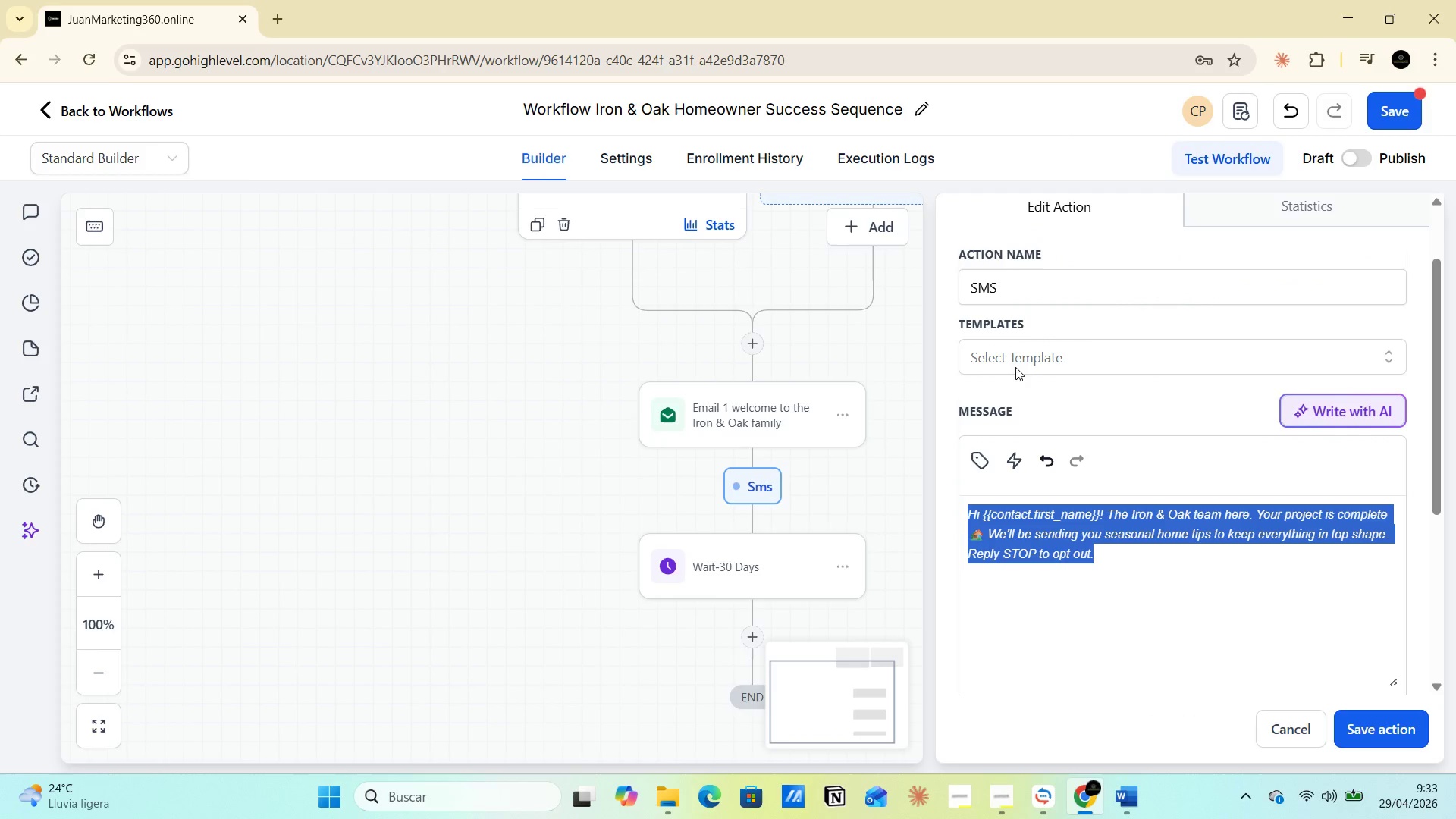 
left_click([1023, 292])
 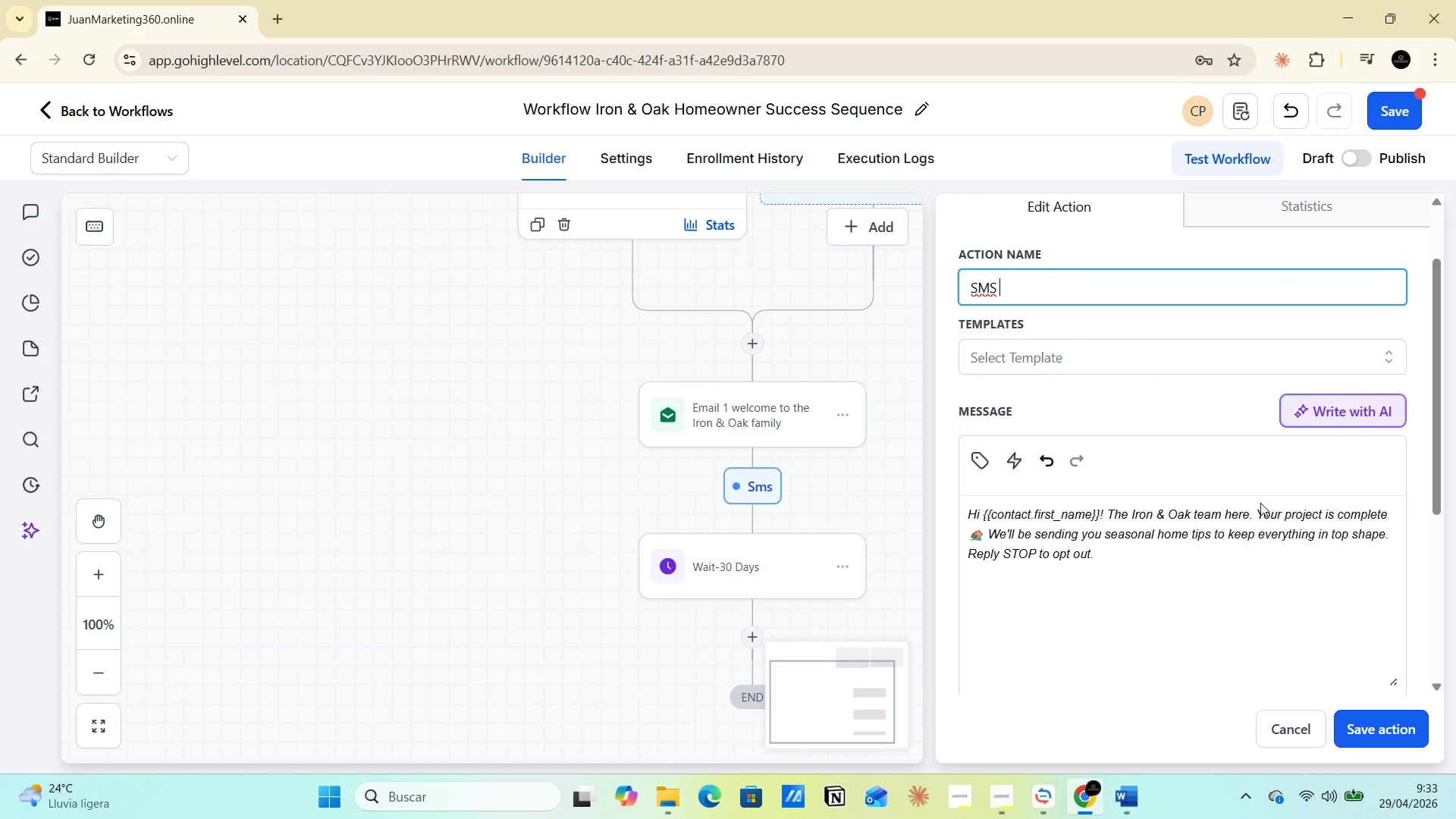 
left_click_drag(start_coordinate=[1255, 513], to_coordinate=[1392, 507])
 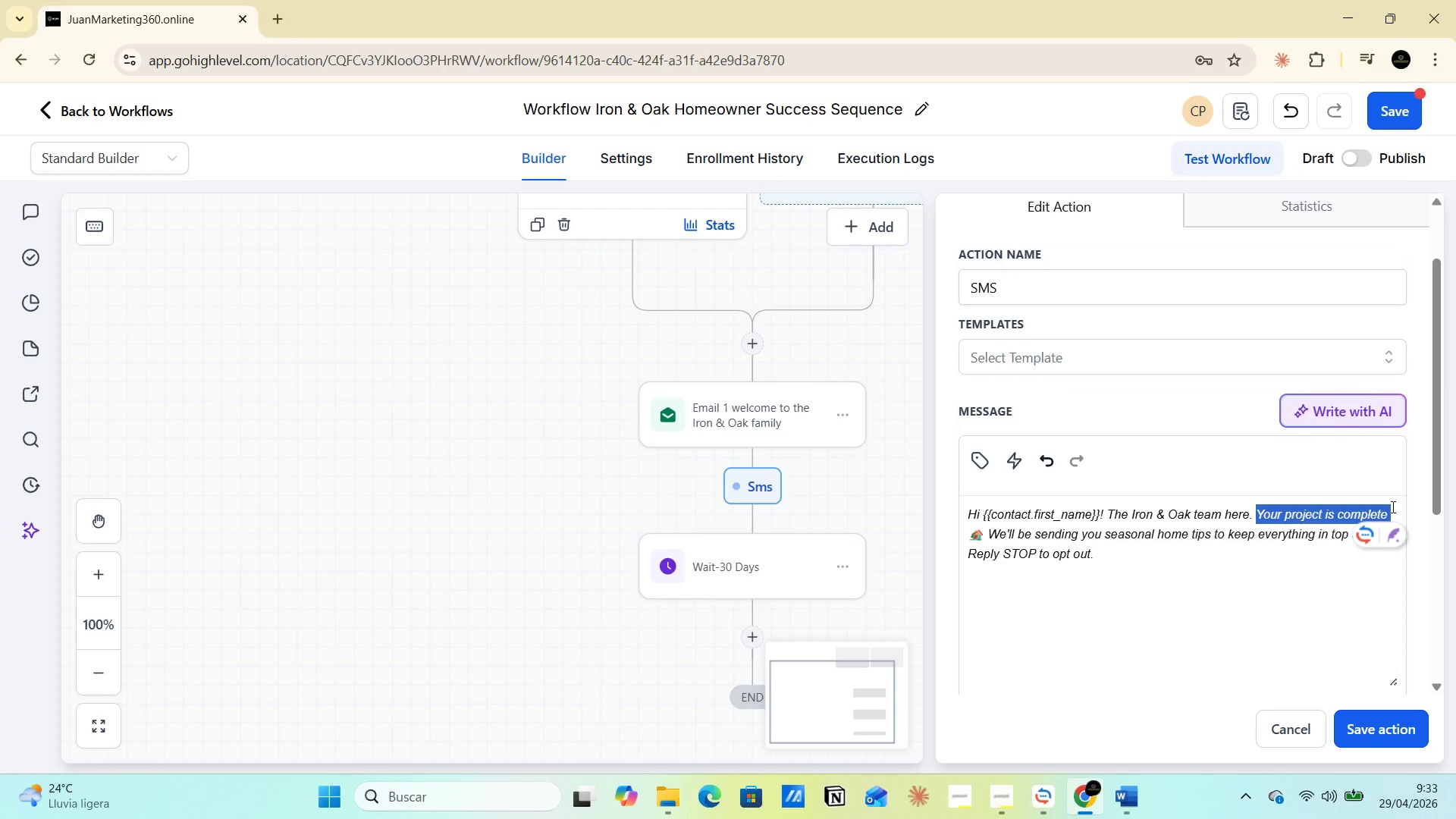 
key(Control+C)
 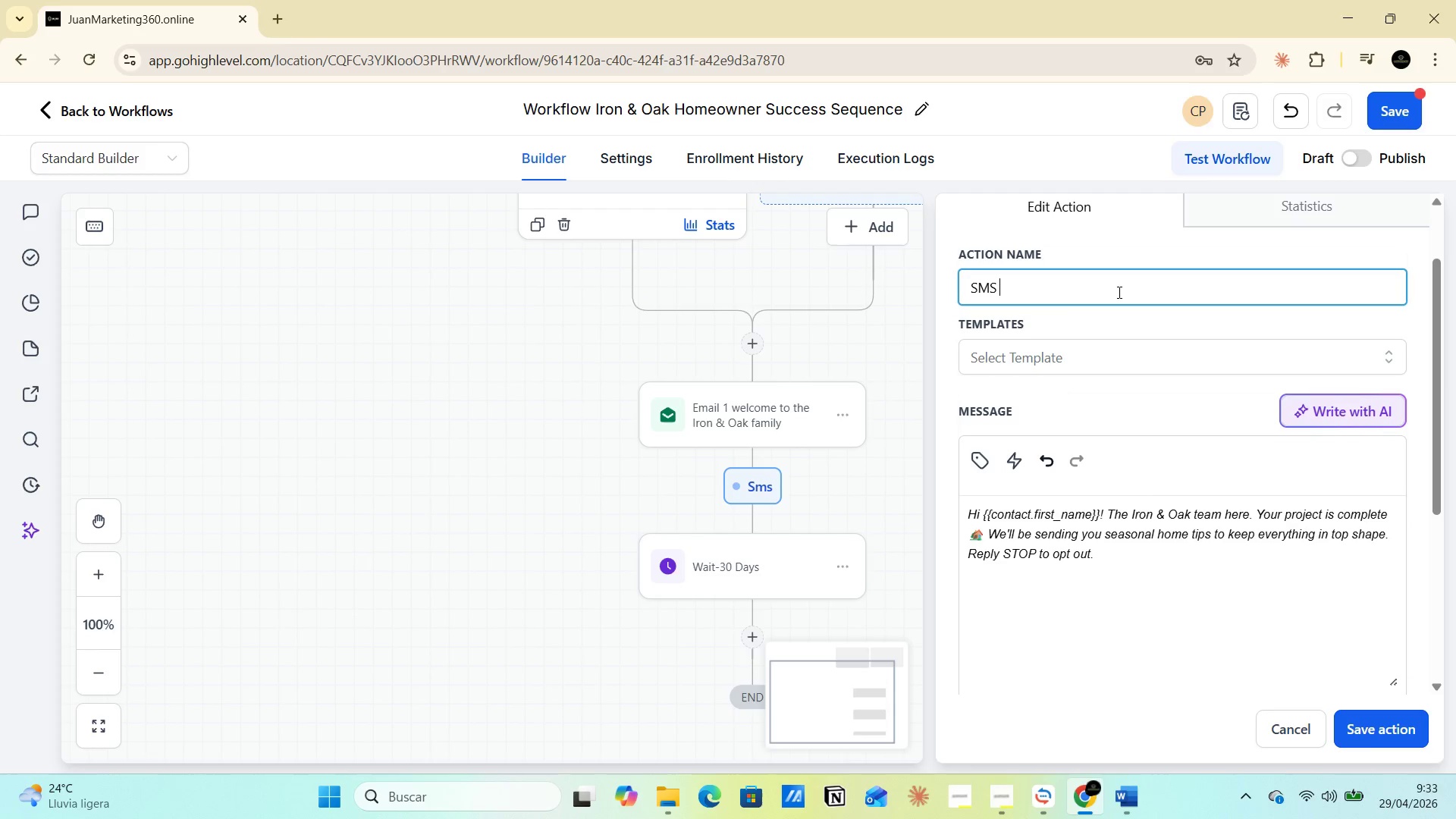 
key(Space)
 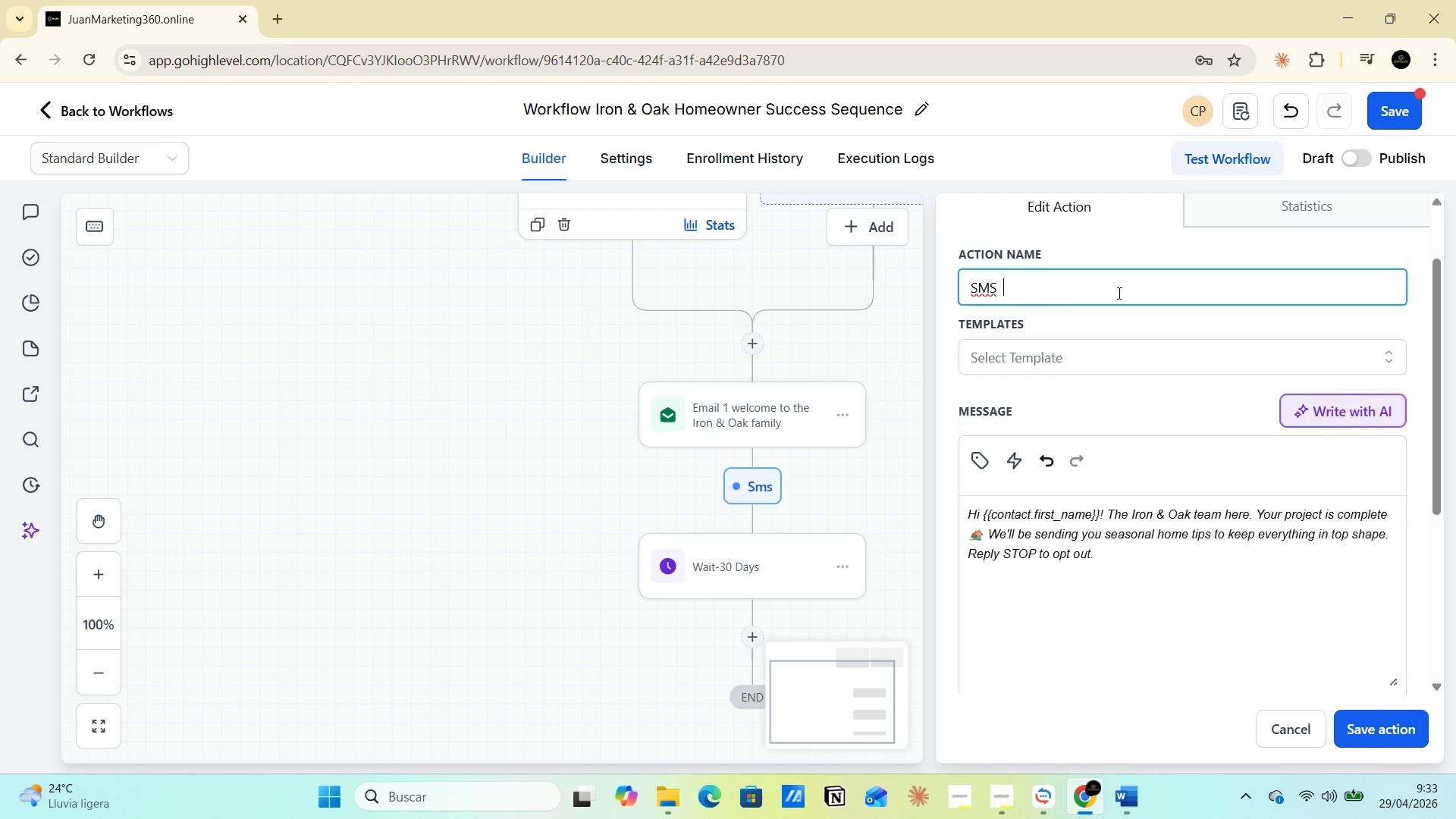 
key(Control+V)
 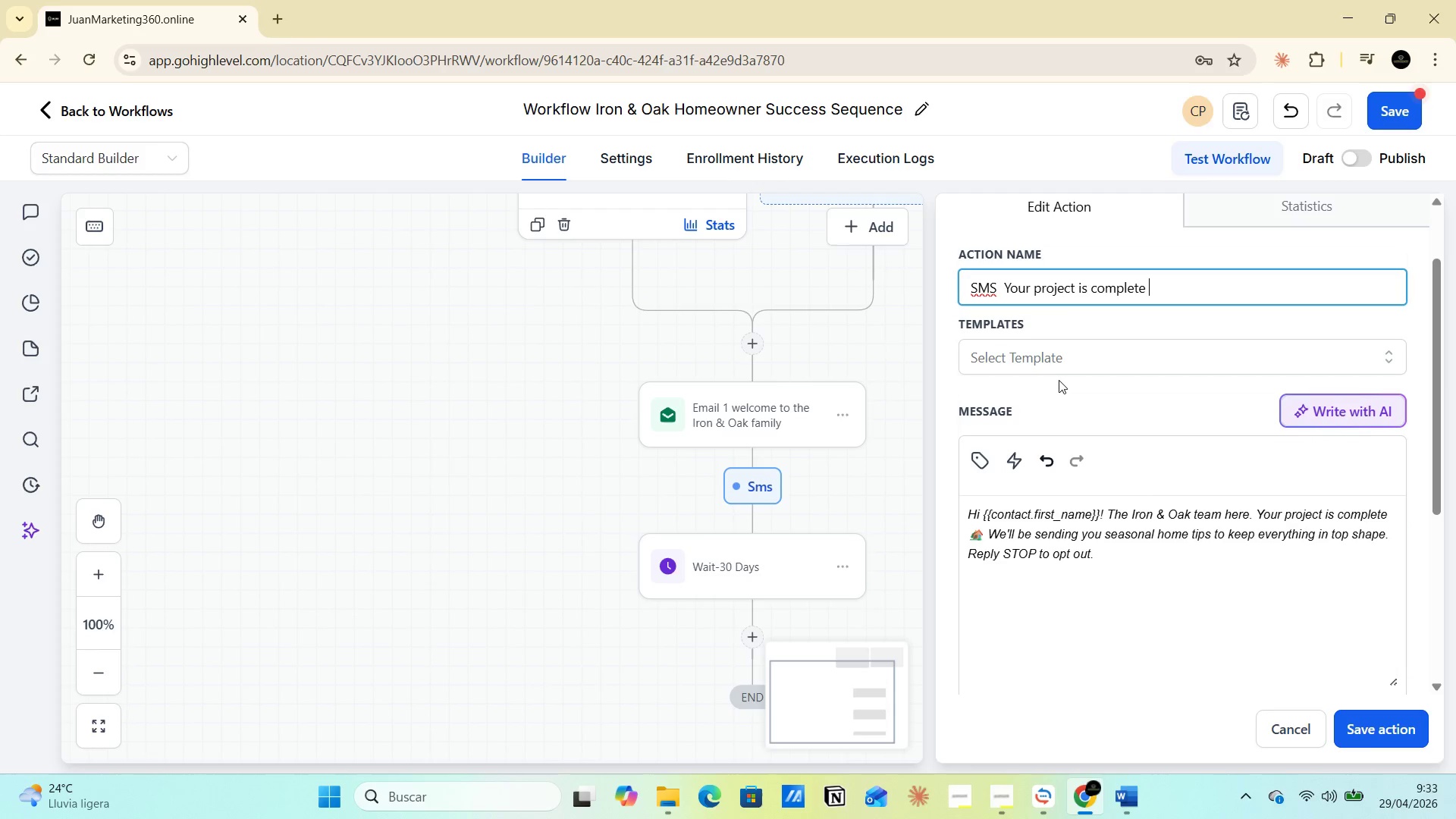 
left_click([1056, 385])
 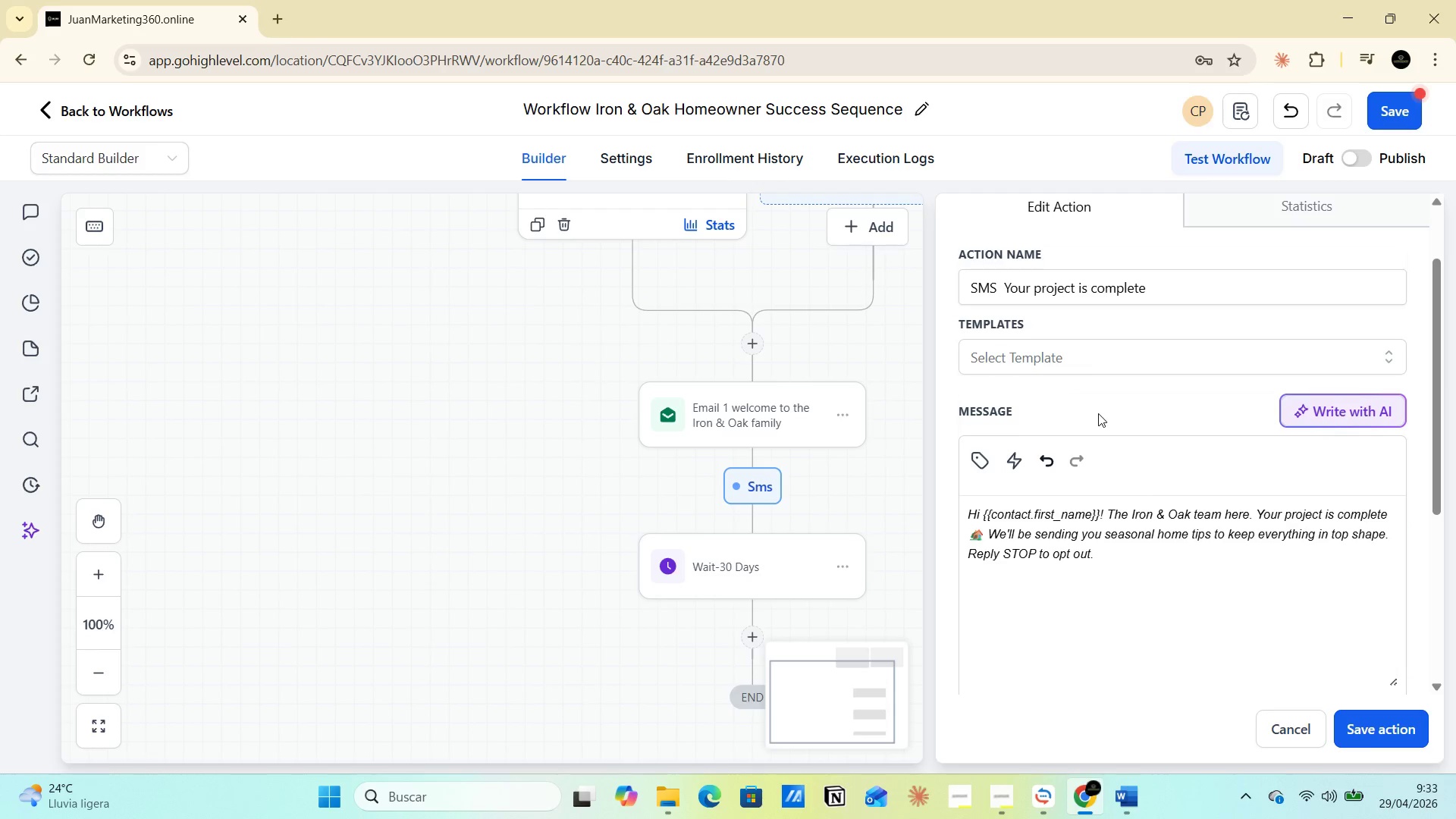 
scroll: coordinate [1098, 414], scroll_direction: up, amount: 4.0
 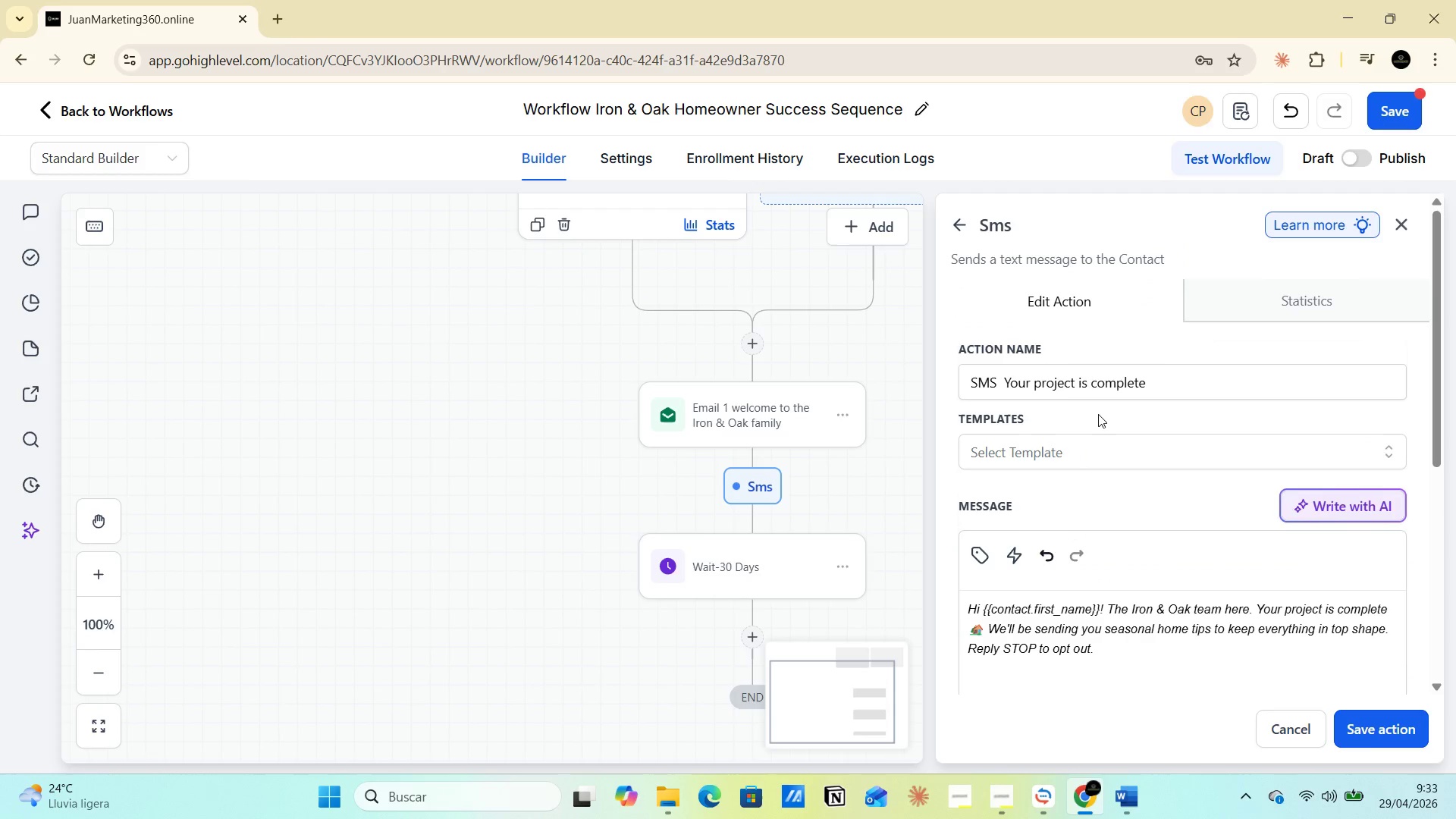 
scroll: coordinate [1098, 414], scroll_direction: down, amount: 4.0
 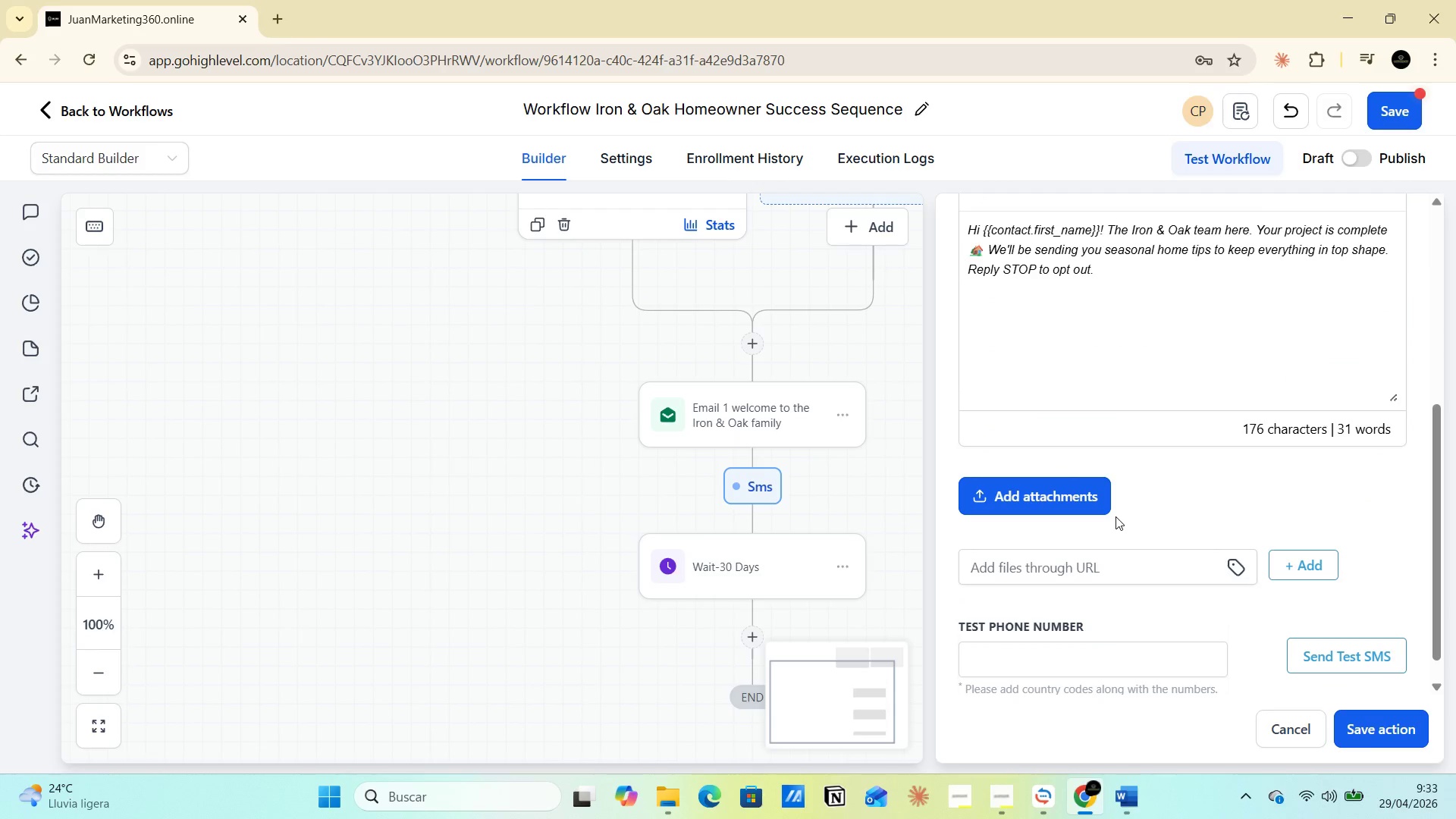 
scroll: coordinate [1117, 516], scroll_direction: up, amount: 3.0
 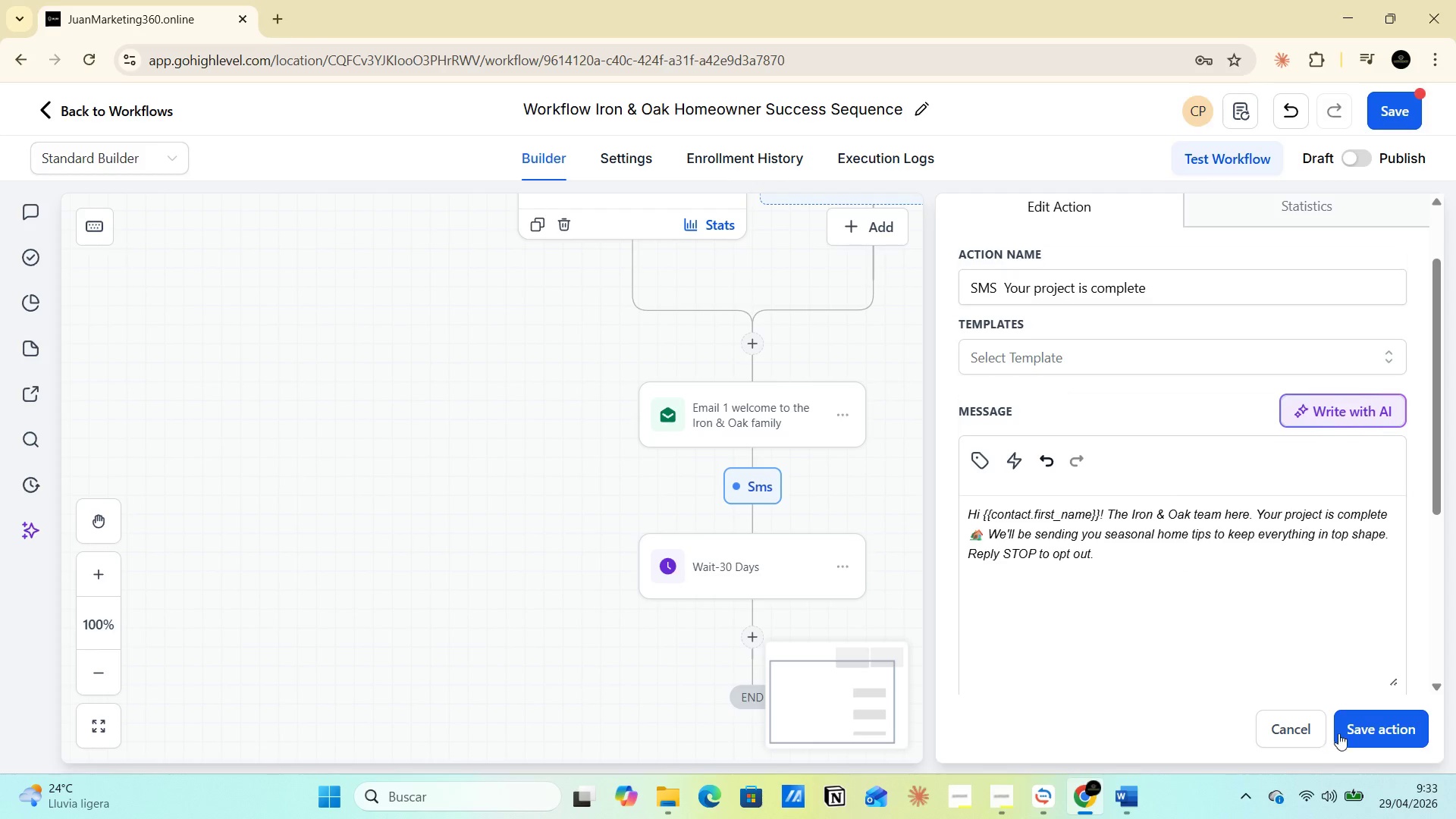 
left_click([1352, 730])
 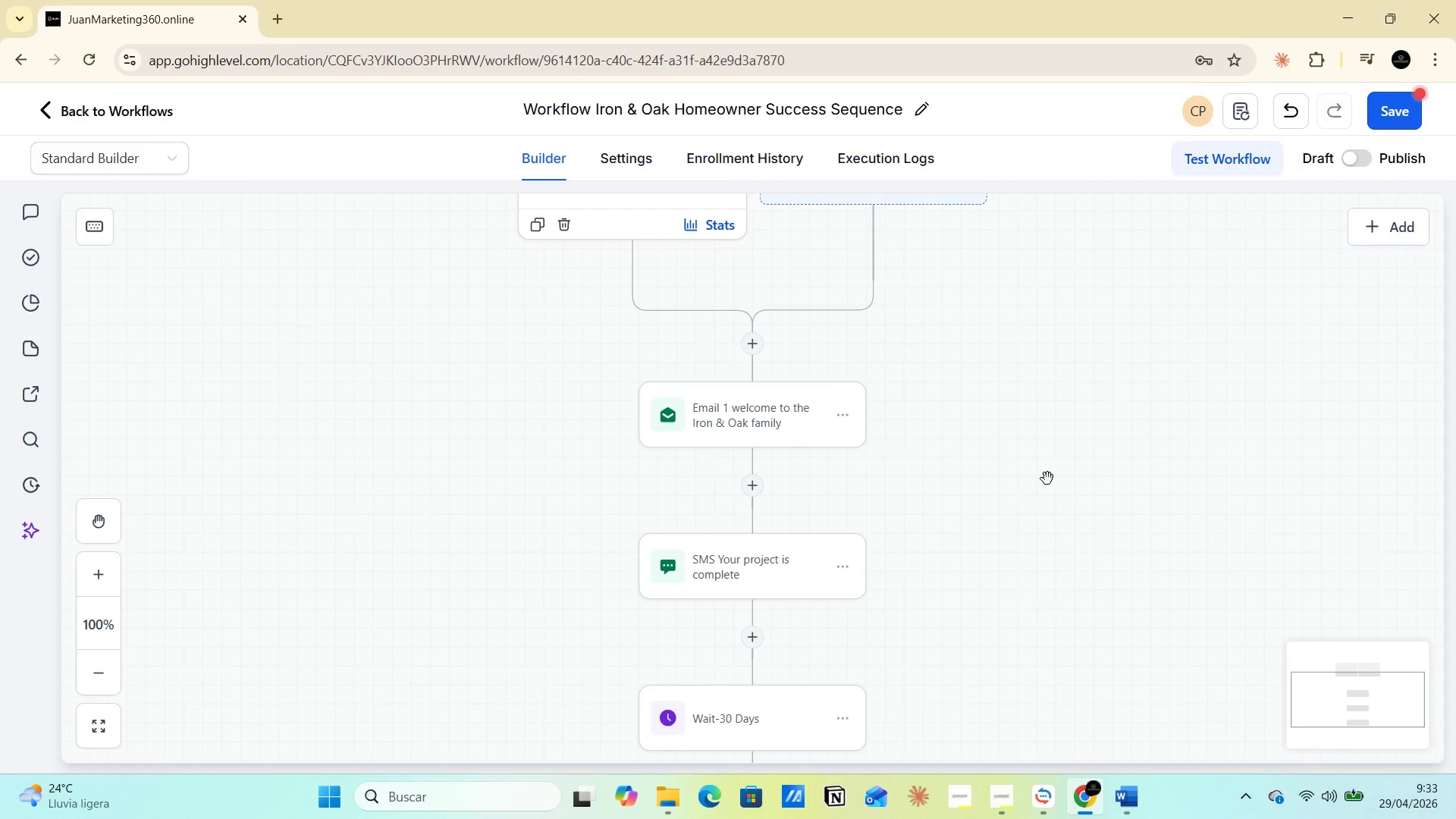 
scroll: coordinate [1047, 479], scroll_direction: down, amount: 4.0
 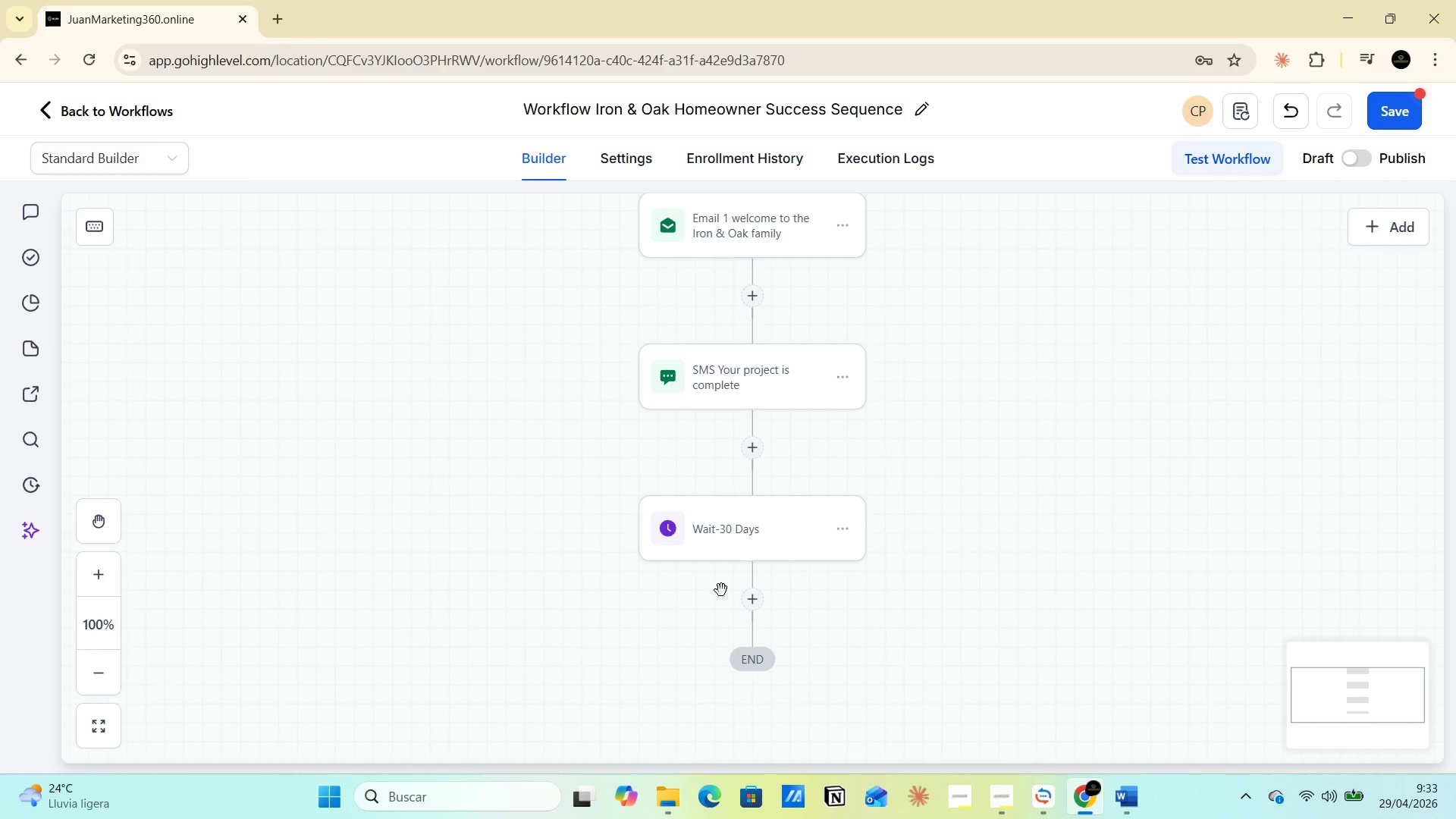 
mouse_move([784, 597])
 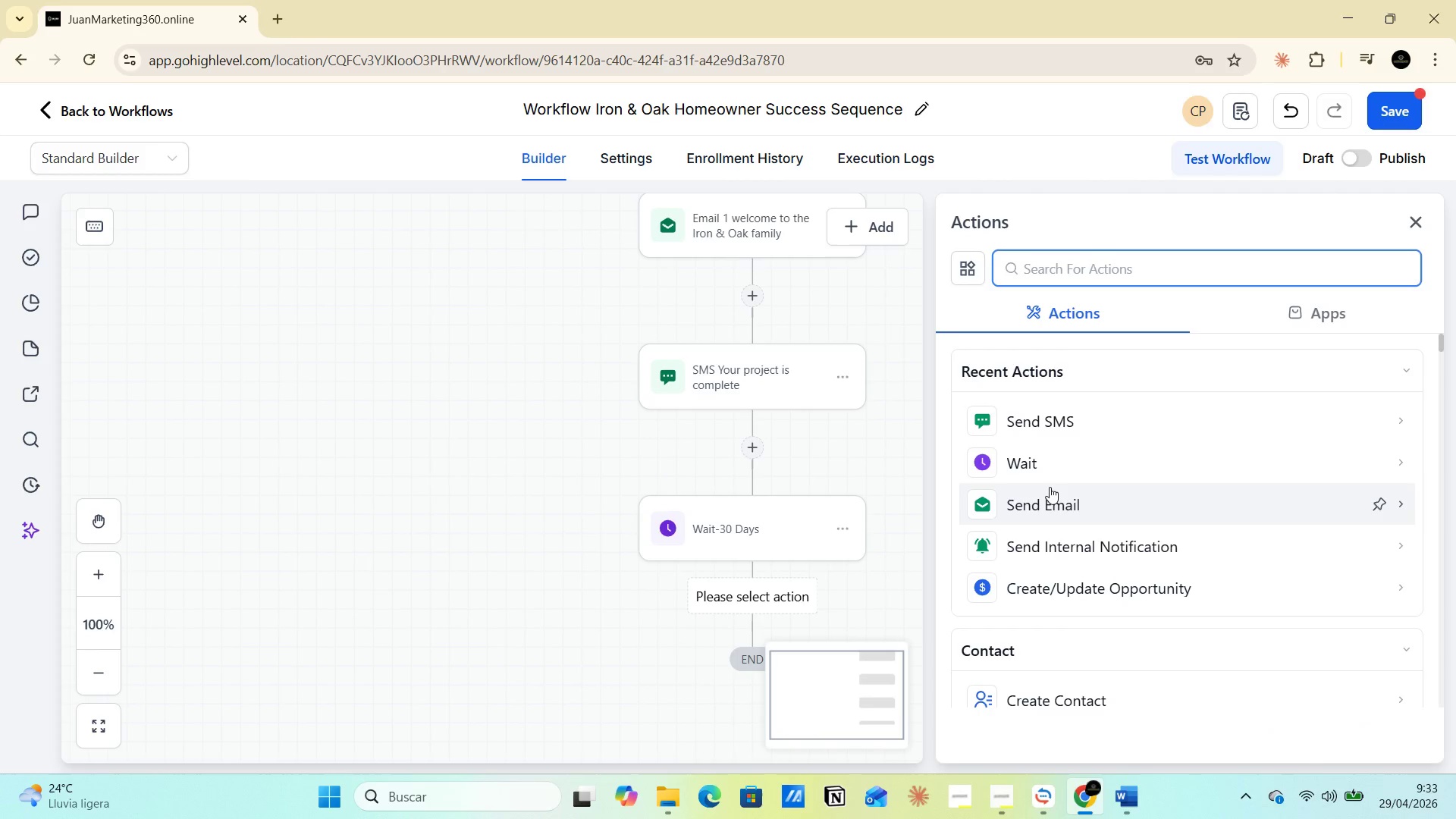 
left_click([1055, 504])
 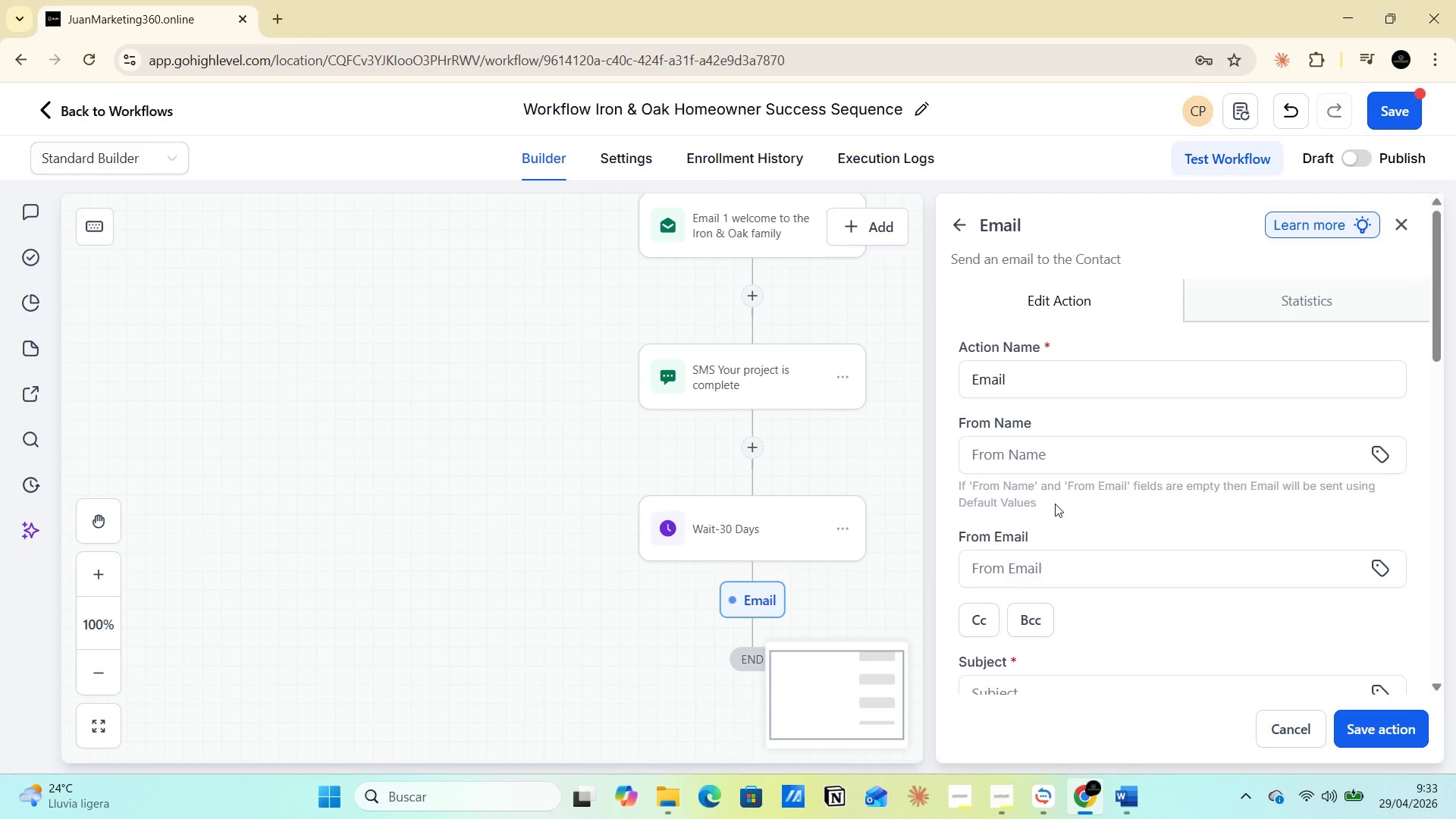 
left_click([1035, 391])
 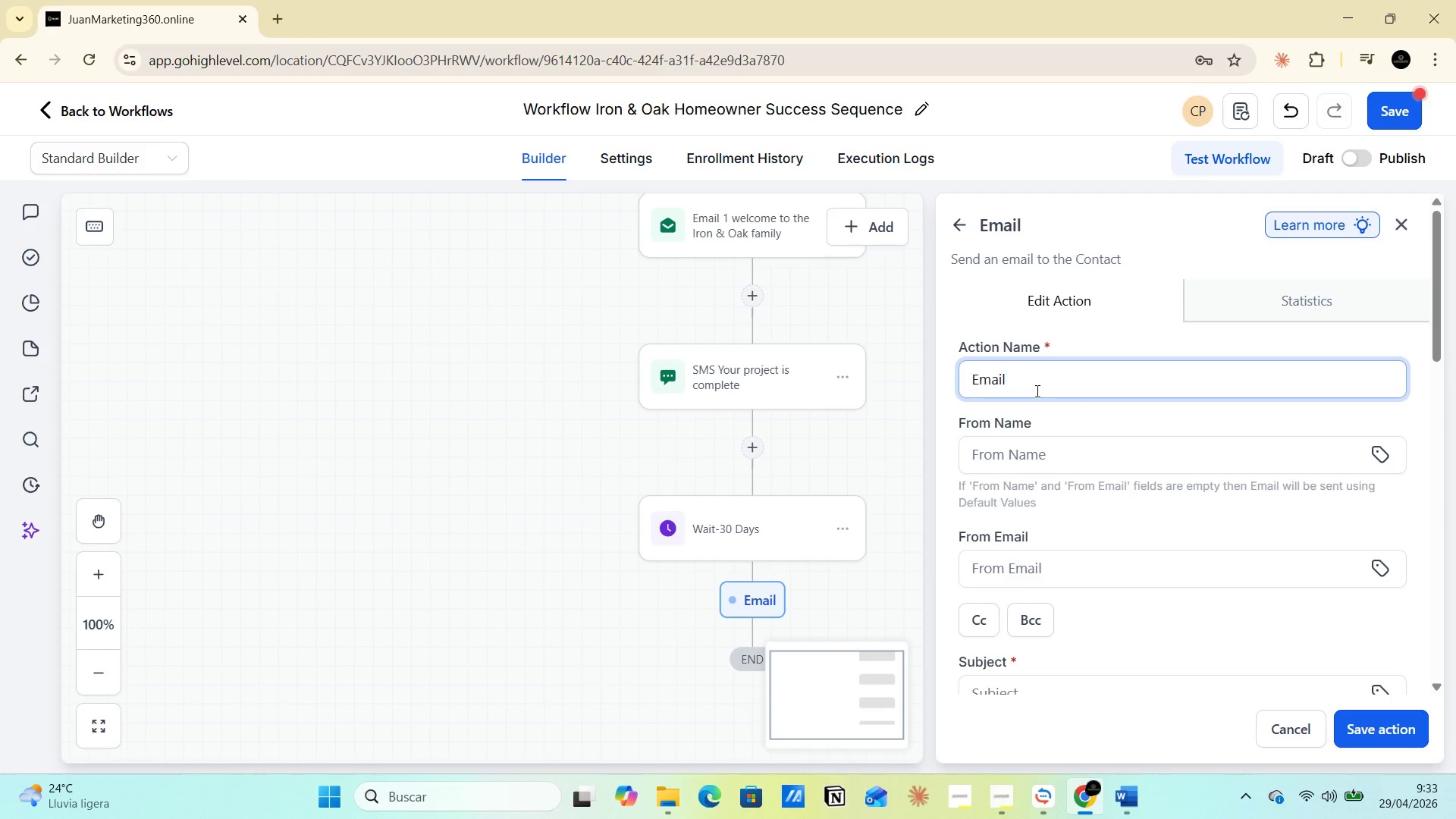 
key(Space)
 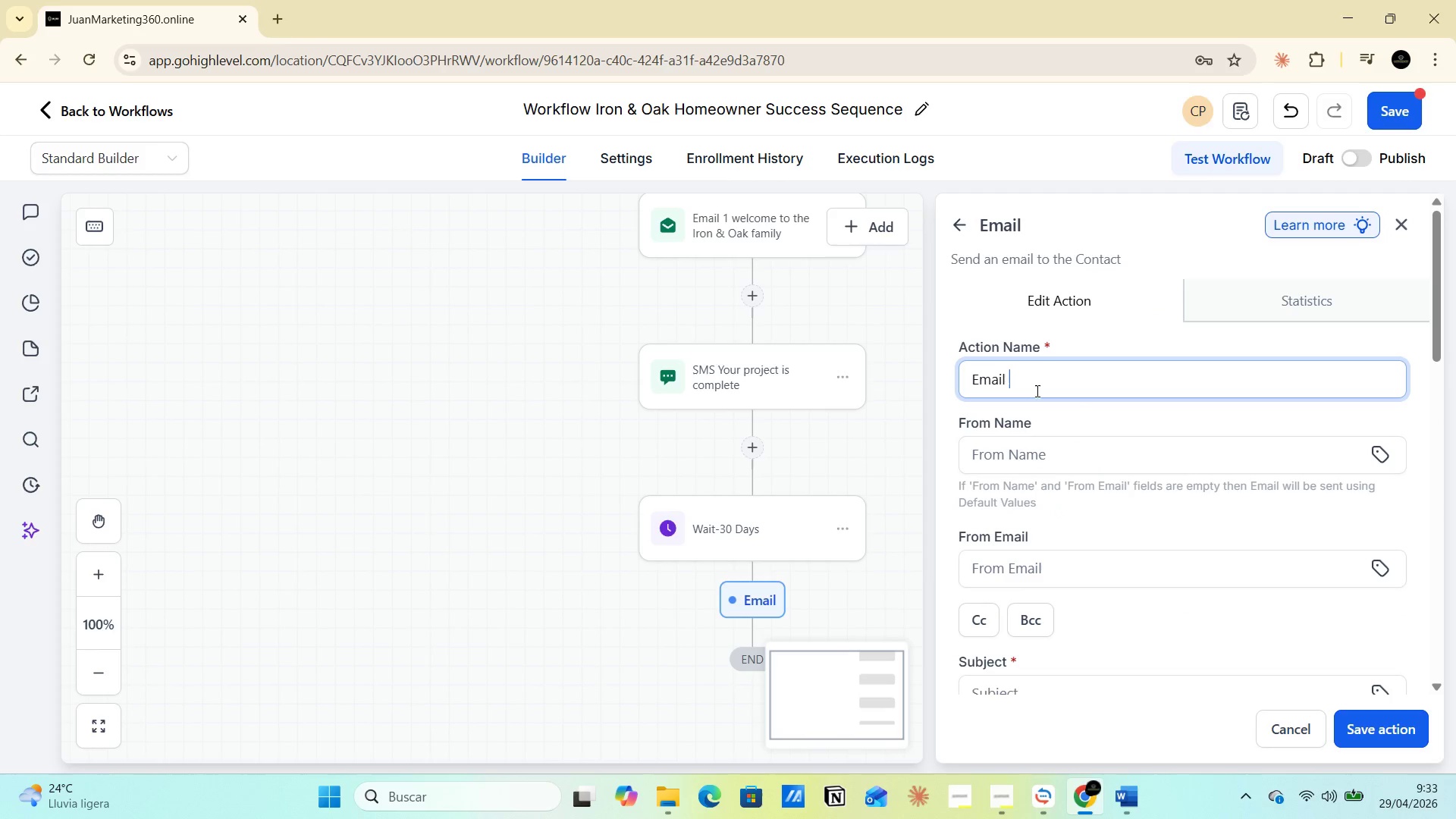 
key(2)
 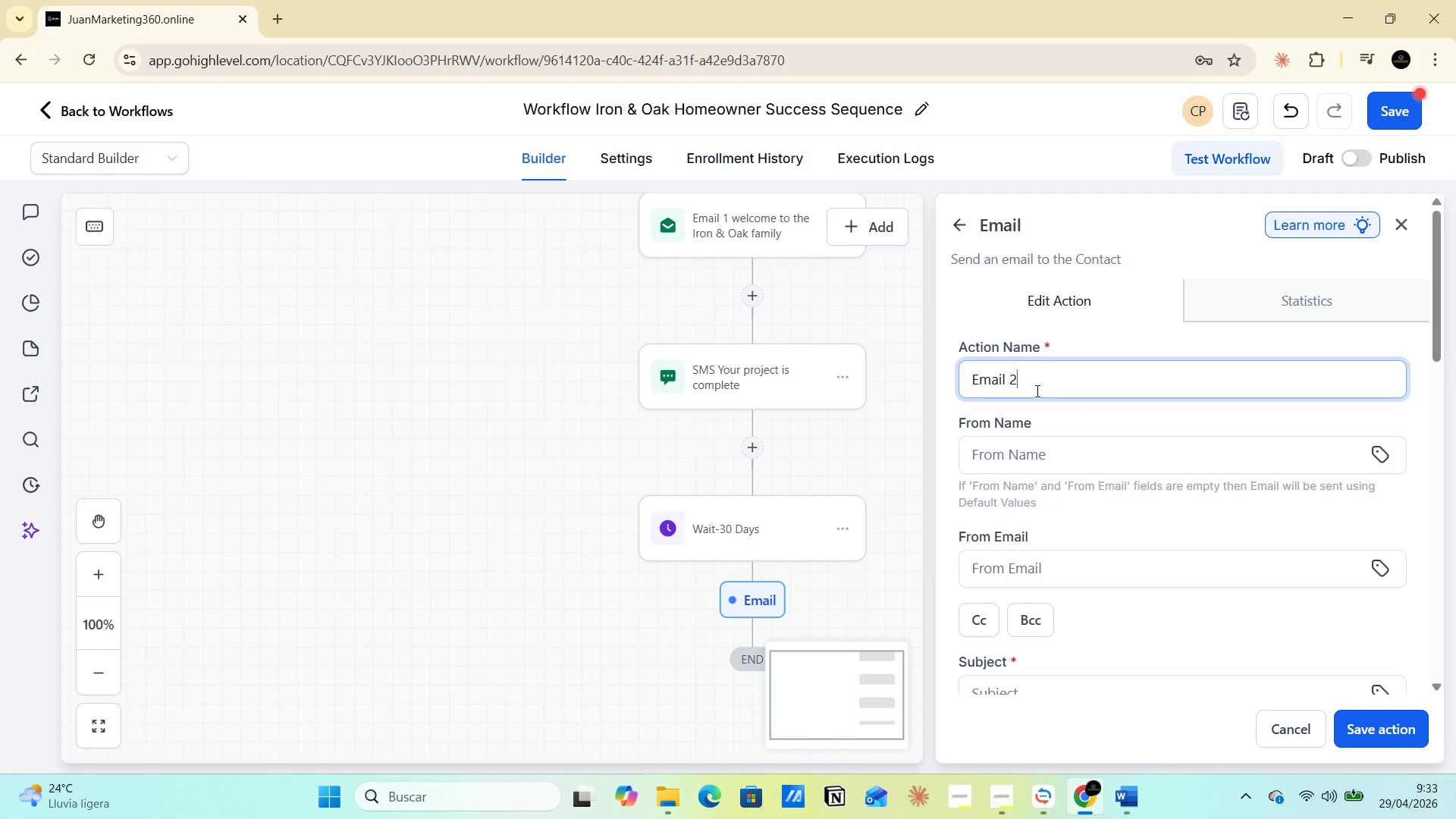 
key(Space)
 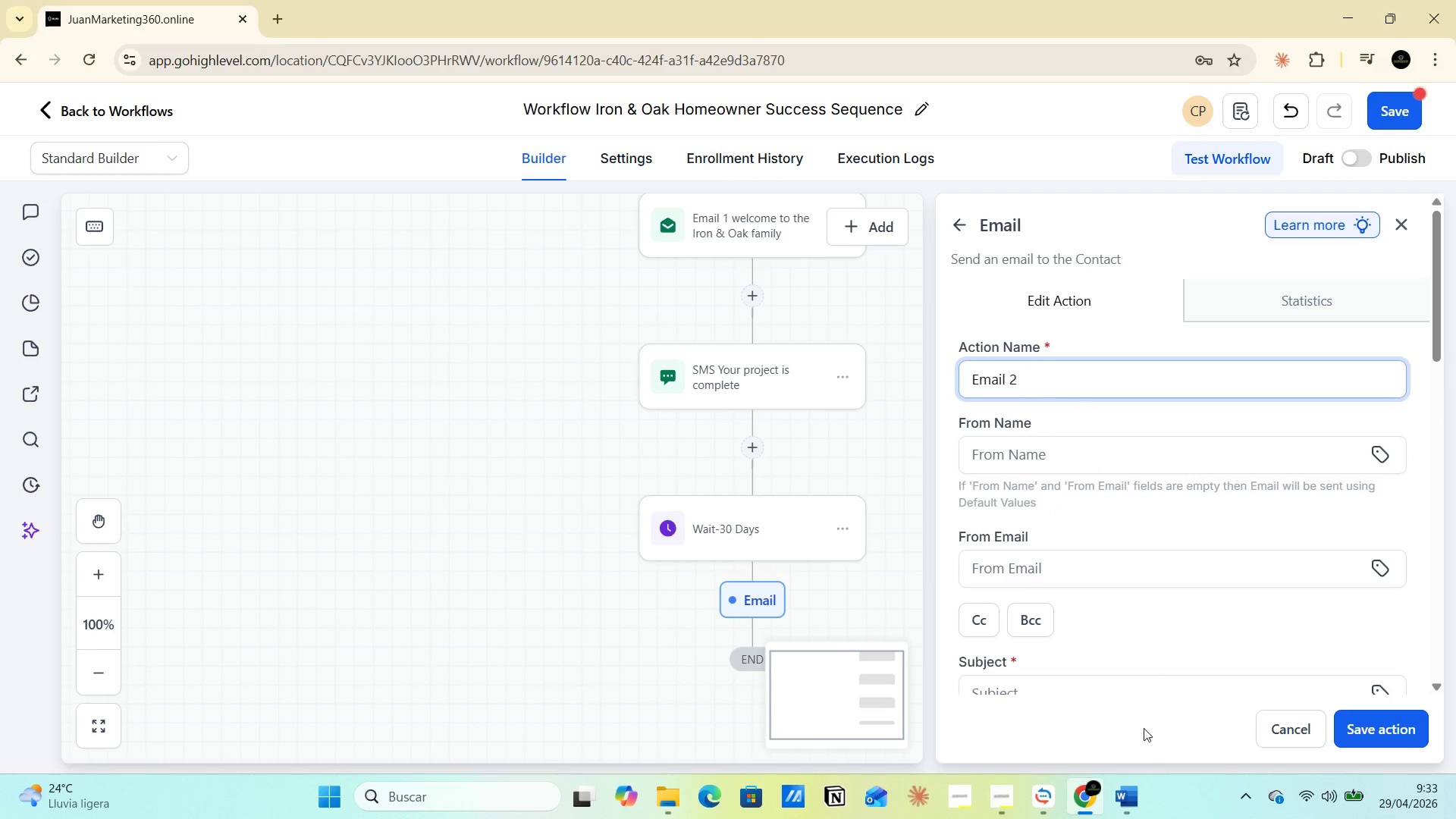 
left_click([1137, 790])
 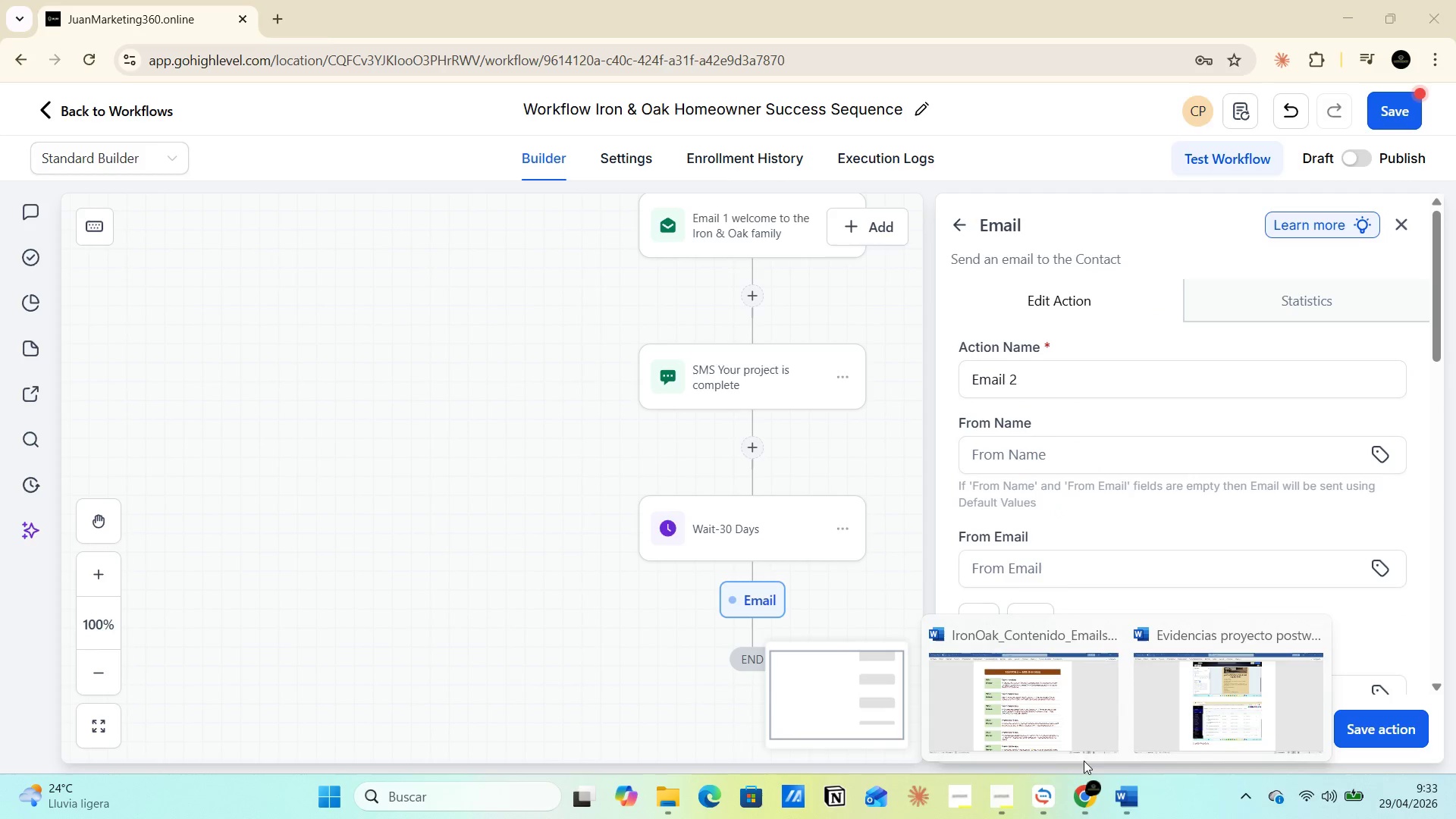 
left_click([1028, 732])
 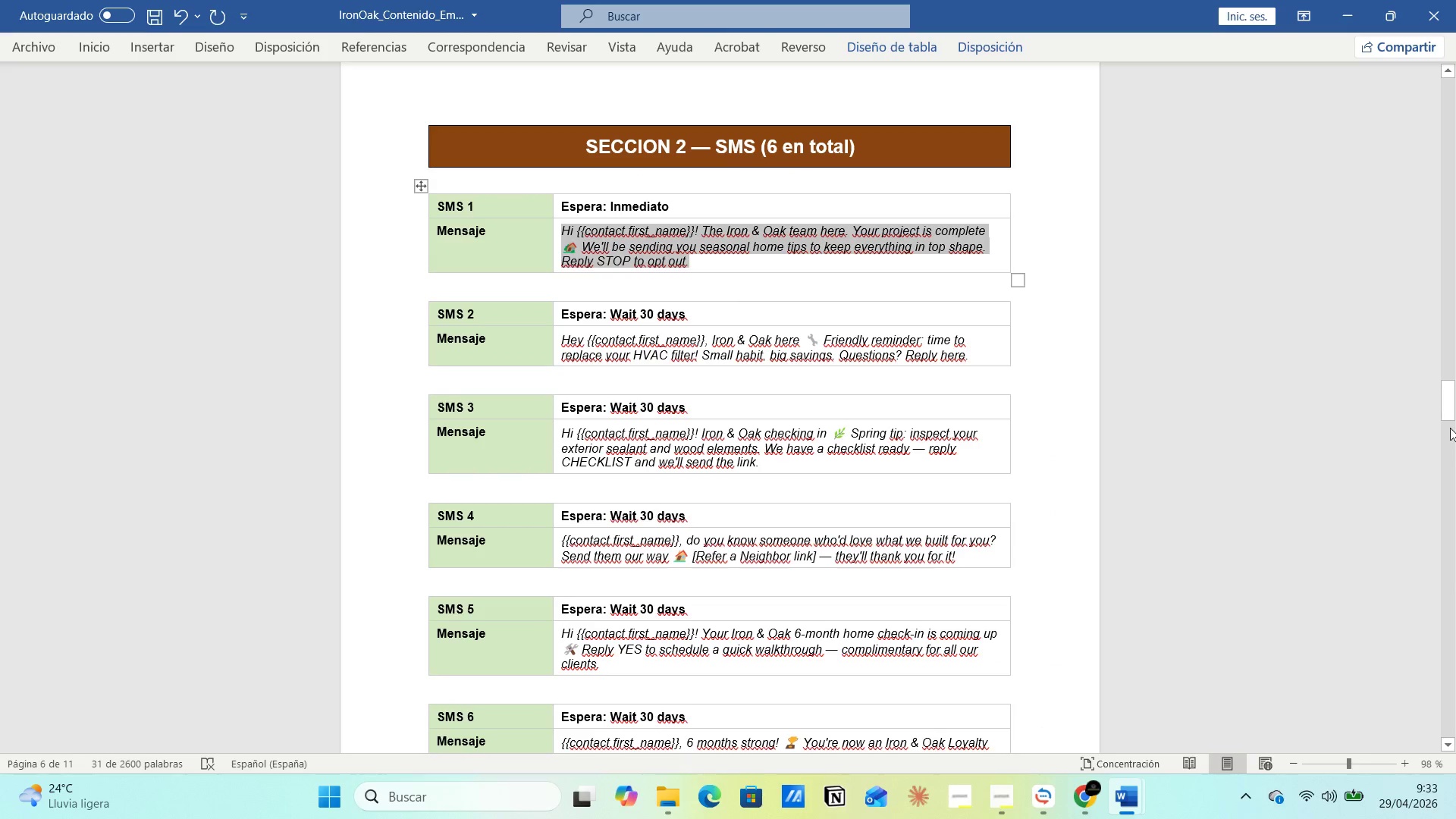 
left_click_drag(start_coordinate=[1449, 410], to_coordinate=[1412, 169])
 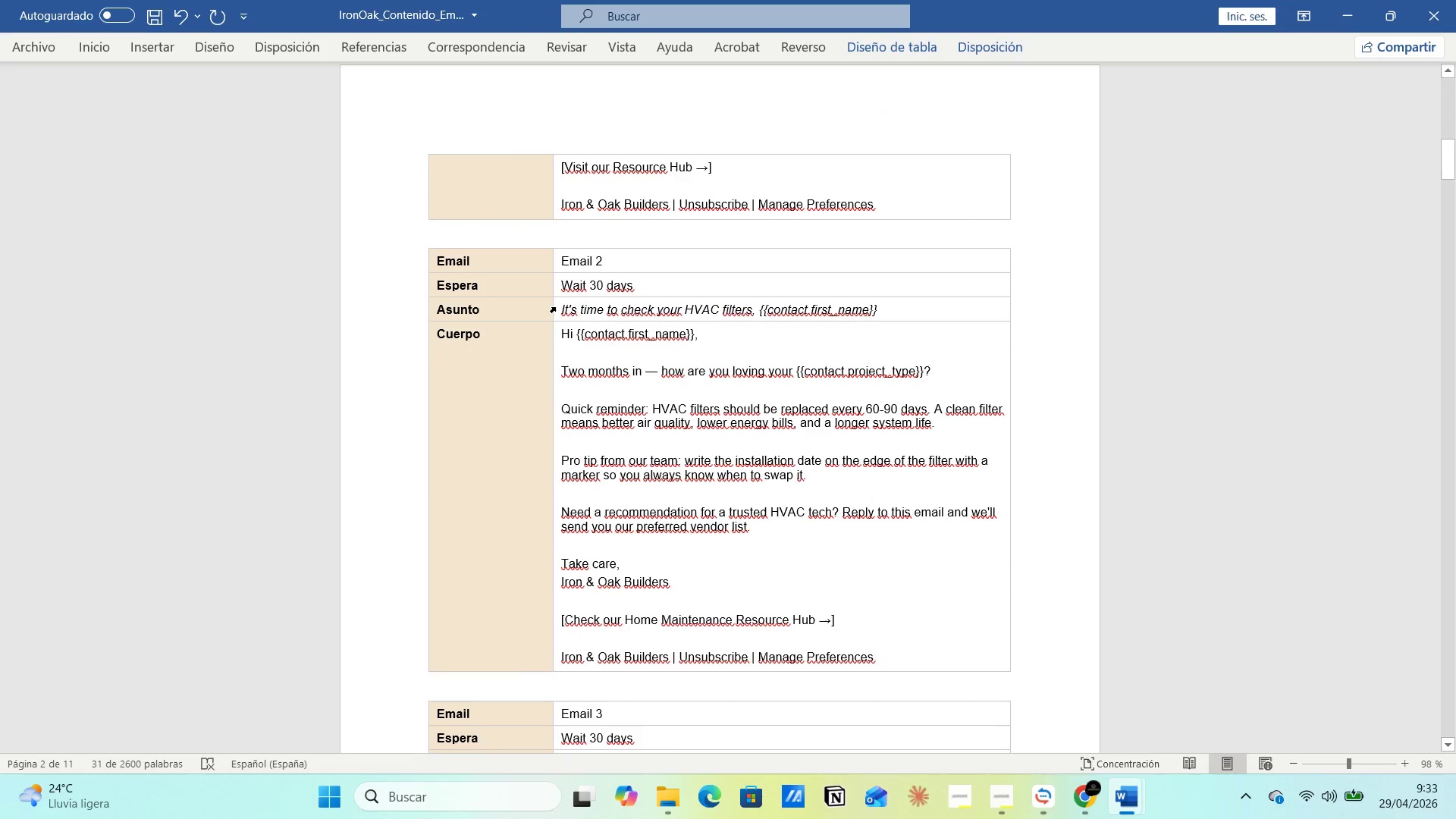 
left_click_drag(start_coordinate=[564, 308], to_coordinate=[906, 315])
 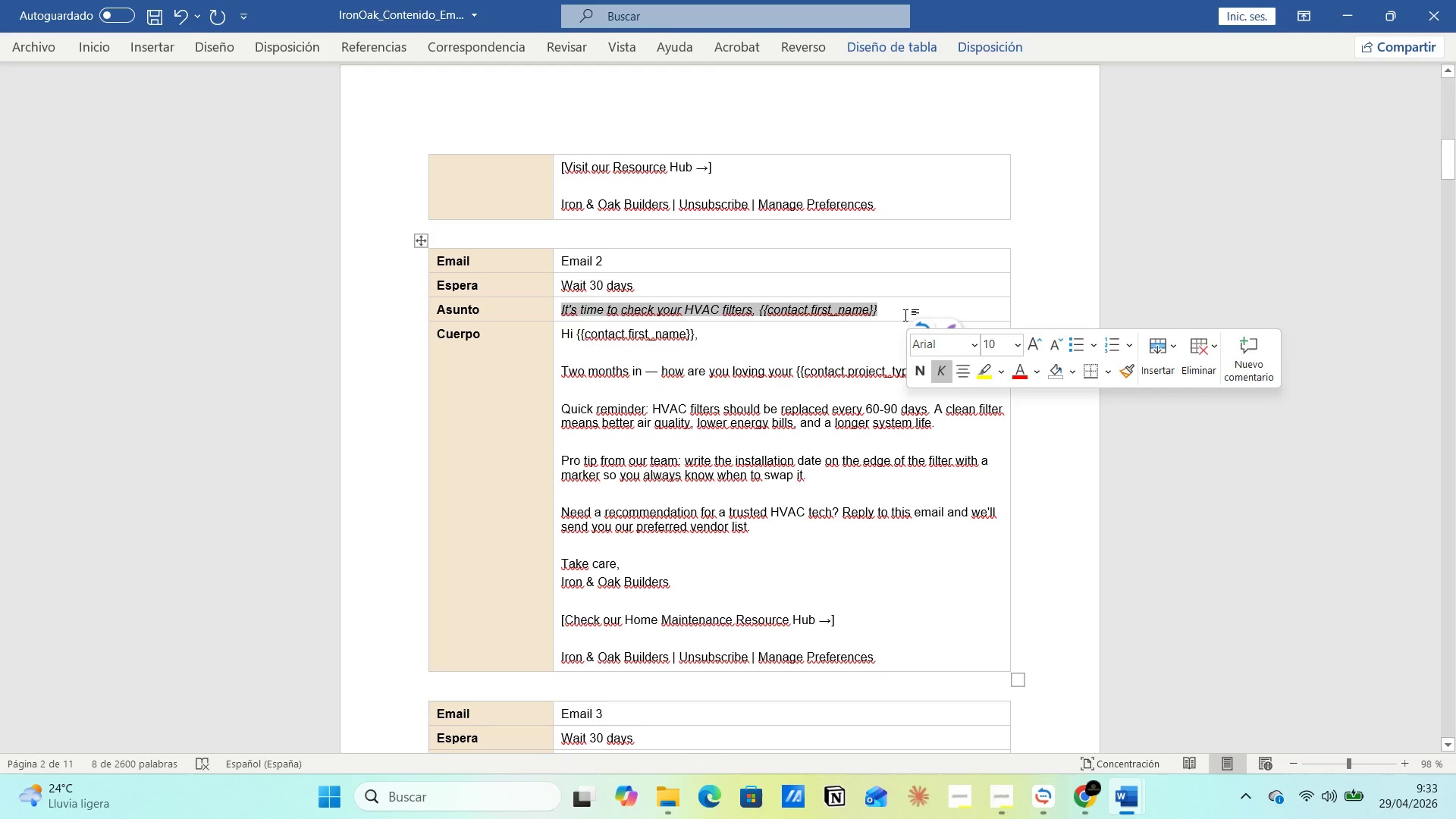 
key(Control+C)
 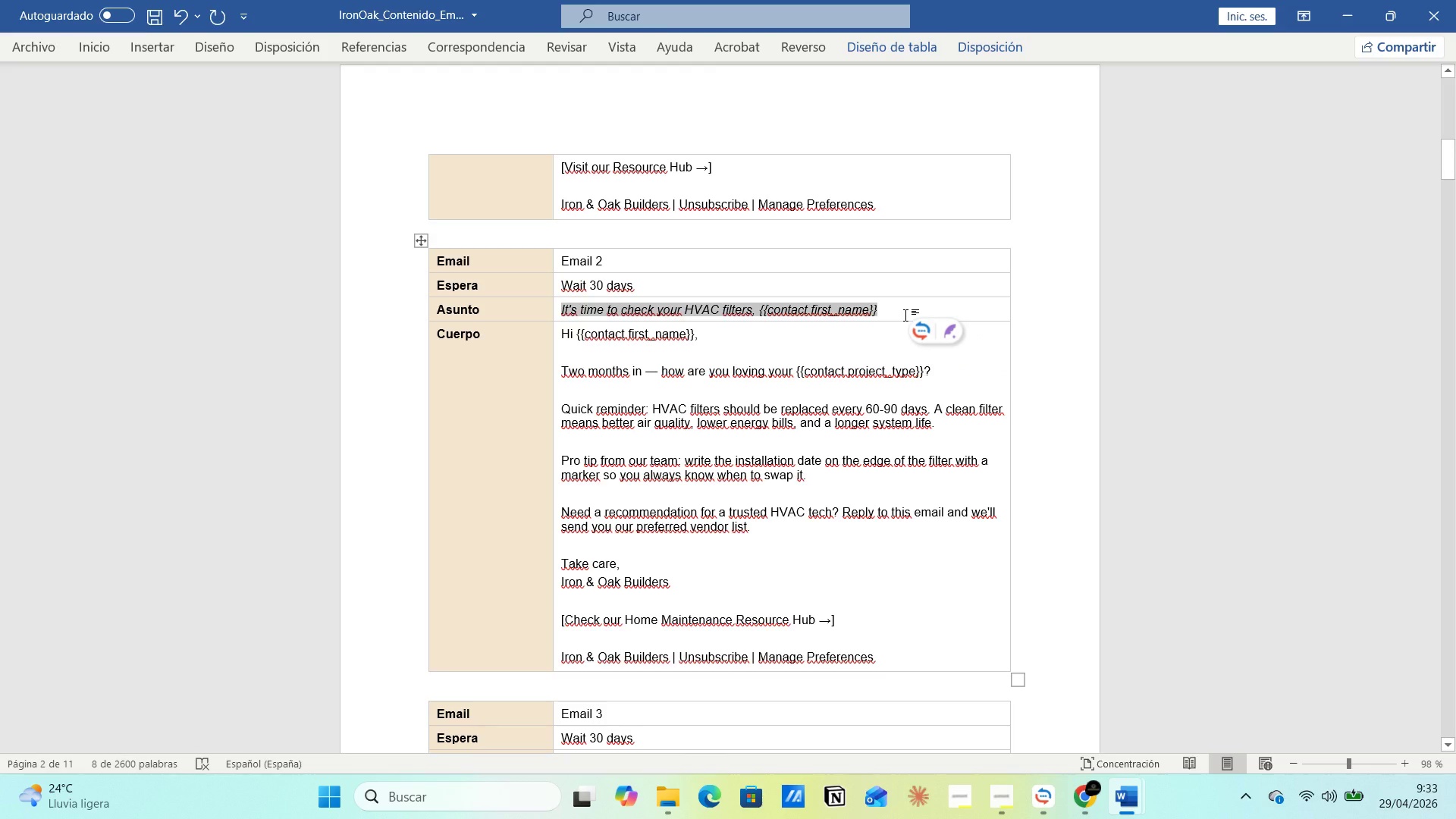 
key(Alt+Tab)
 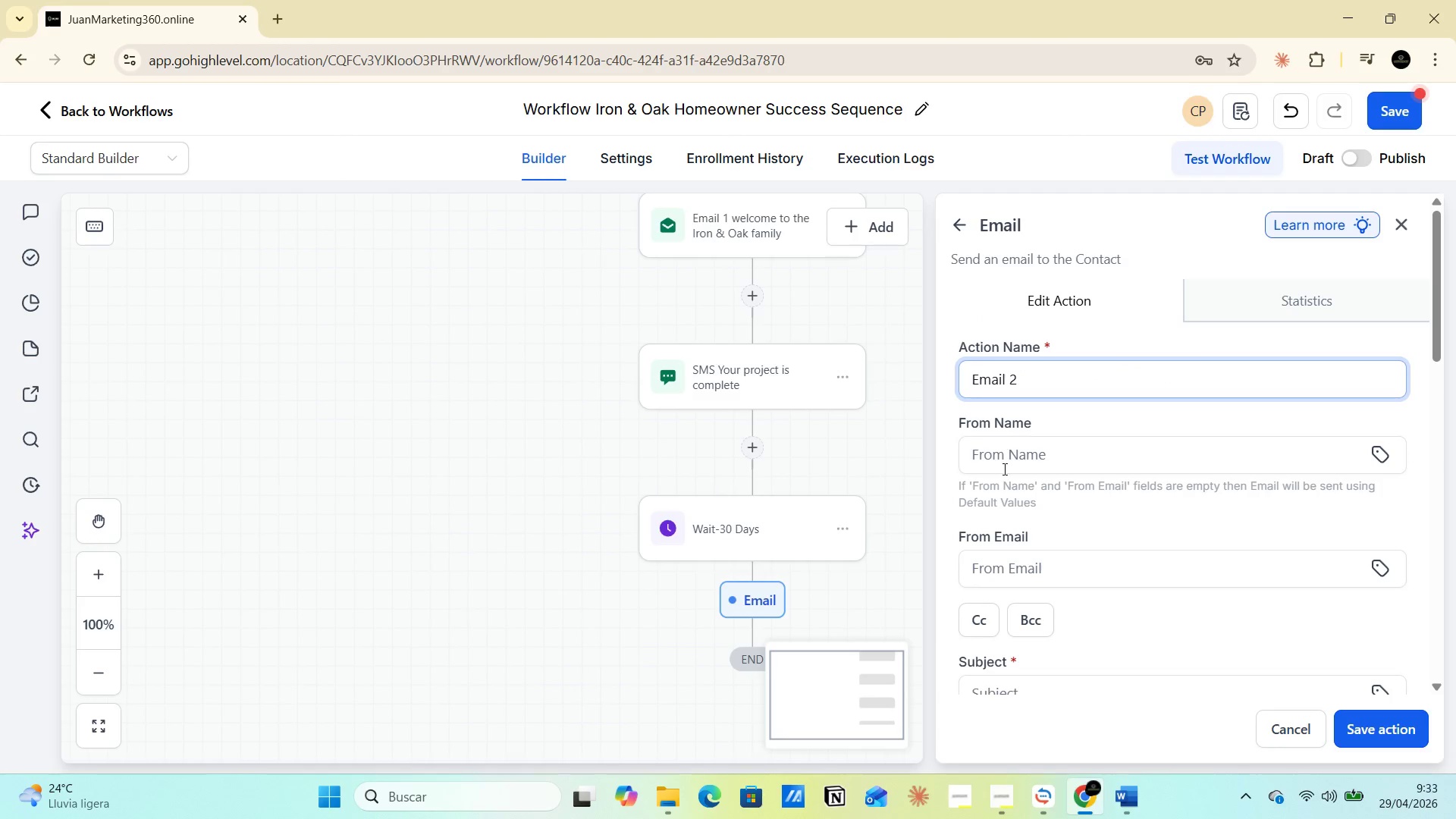 
scroll: coordinate [1021, 504], scroll_direction: down, amount: 3.0
 